 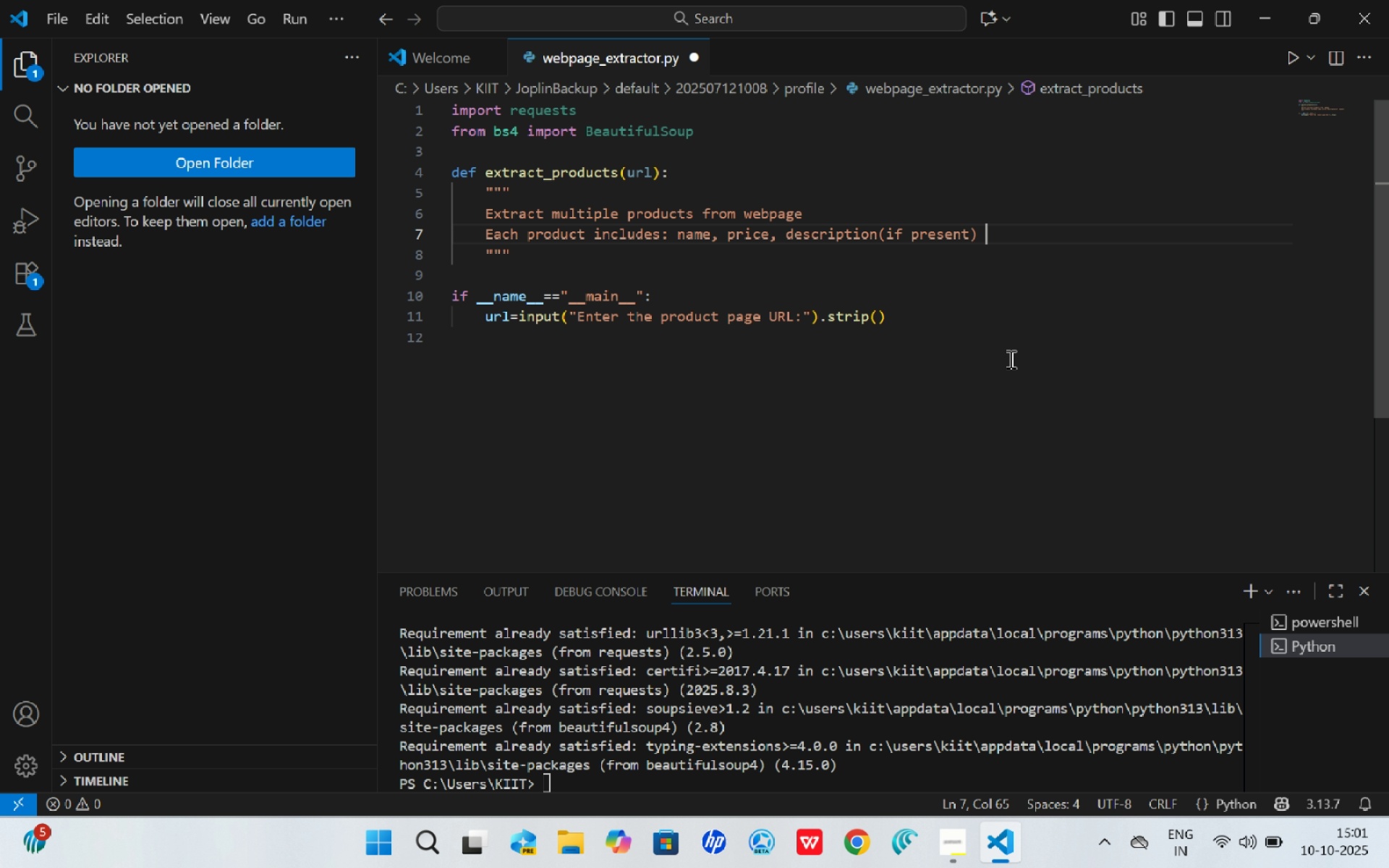 
key(Enter)
 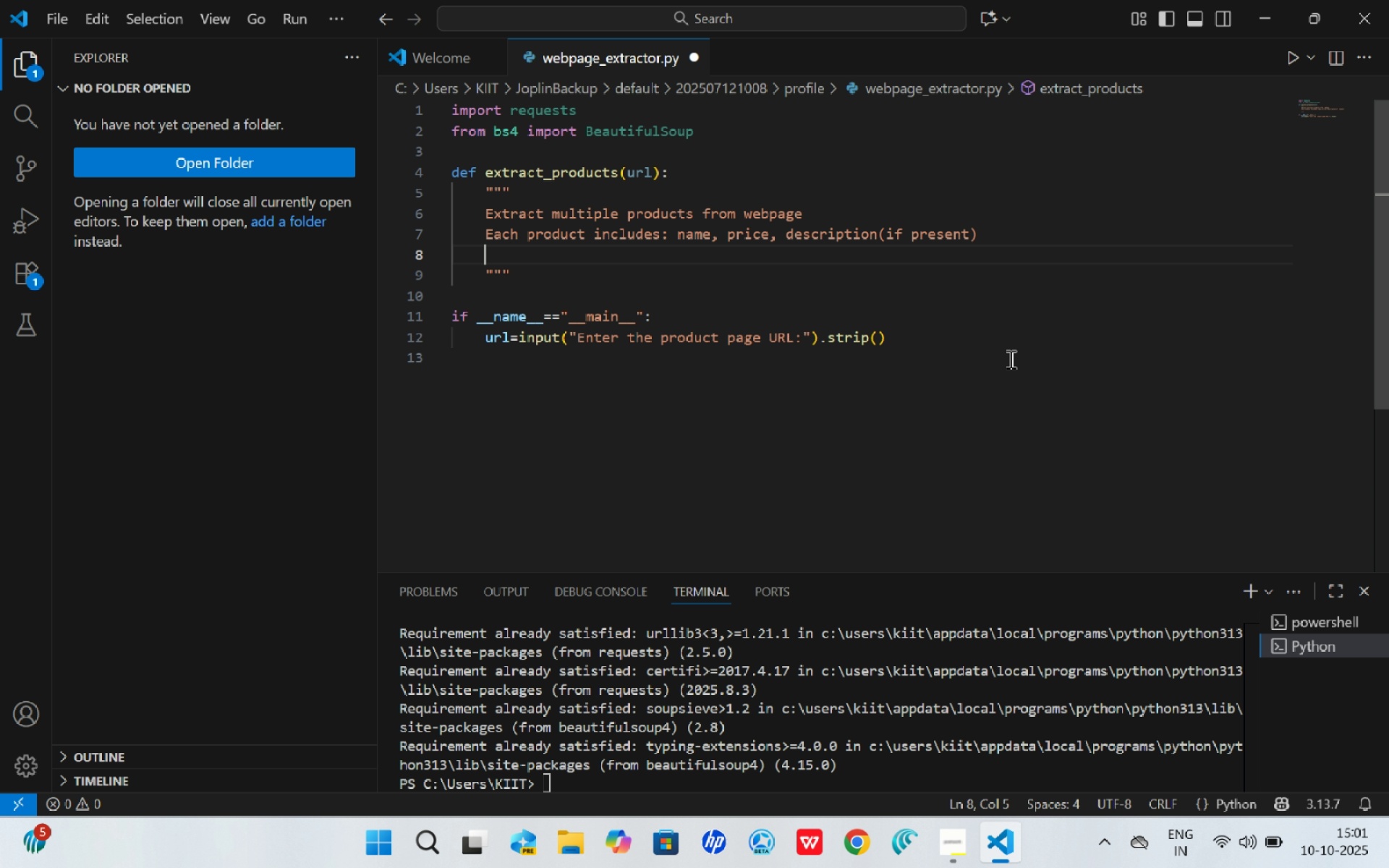 
wait(11.73)
 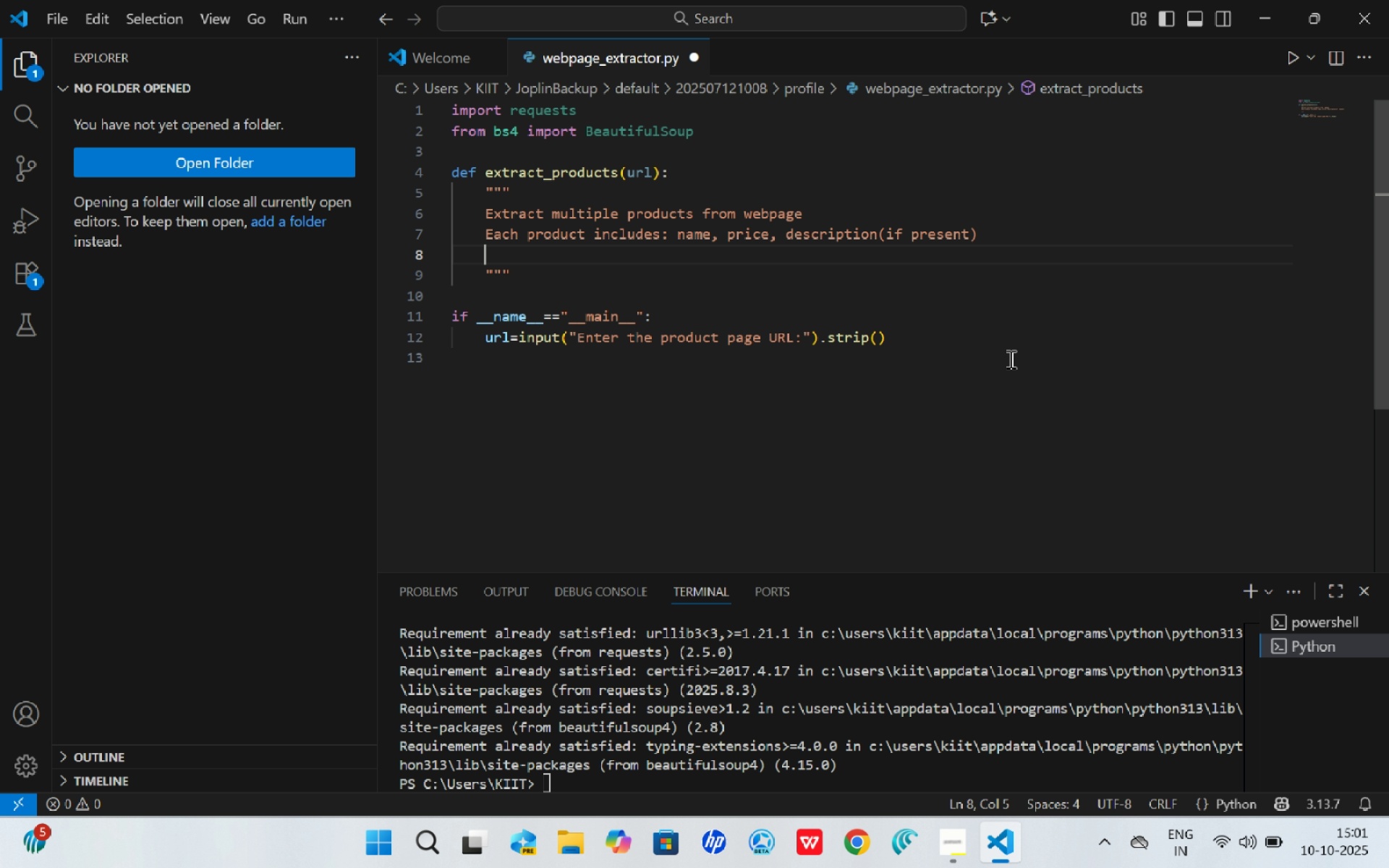 
type(Handle invald URLS)
key(Backspace)
type(s AND INC)
key(Backspace)
type(A)
key(Backspace)
key(Backspace)
key(Backspace)
key(Backspace)
key(Backspace)
key(Backspace)
key(Backspace)
type(and inaccessible pages)
 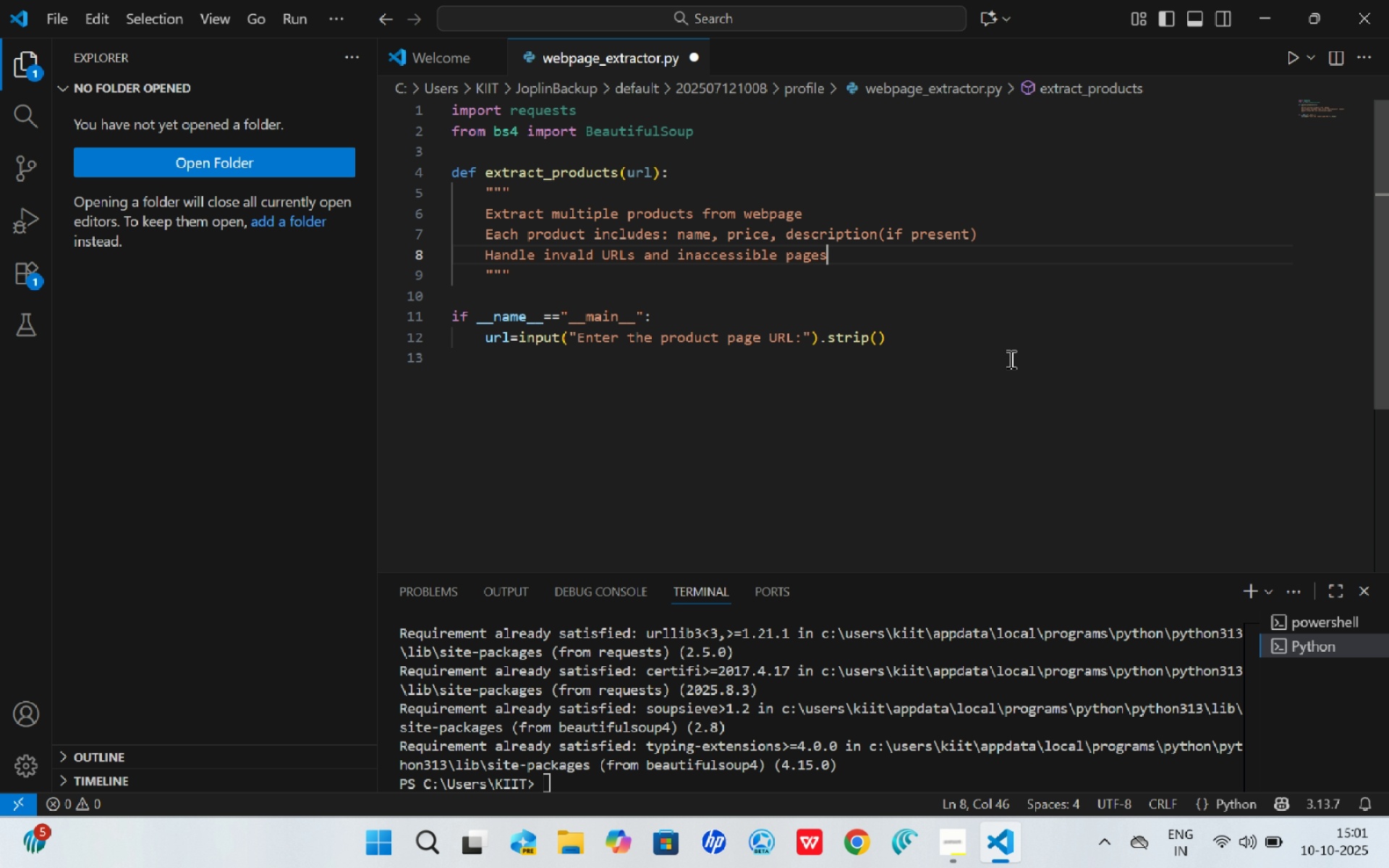 
wait(8.03)
 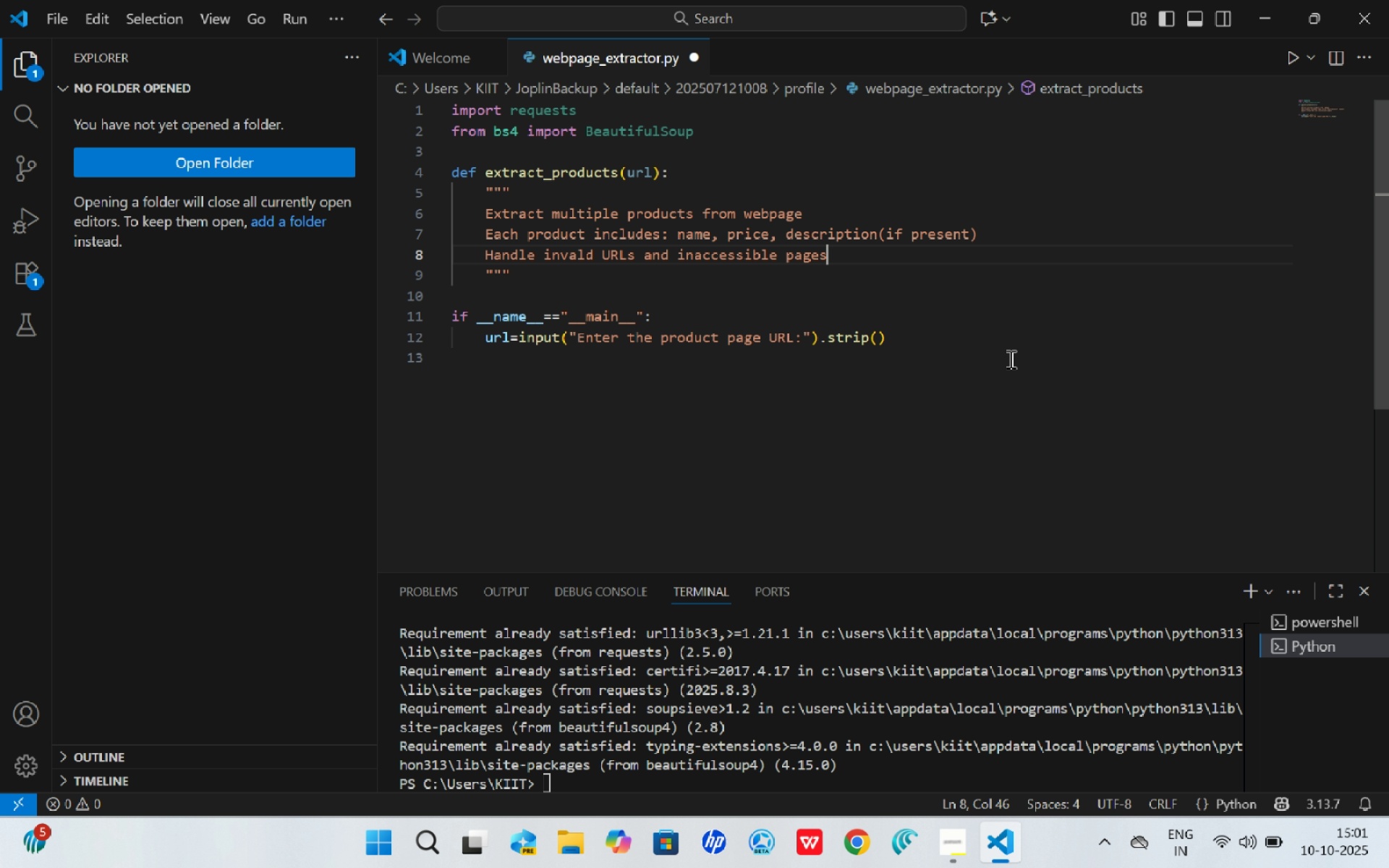 
key(Period)
 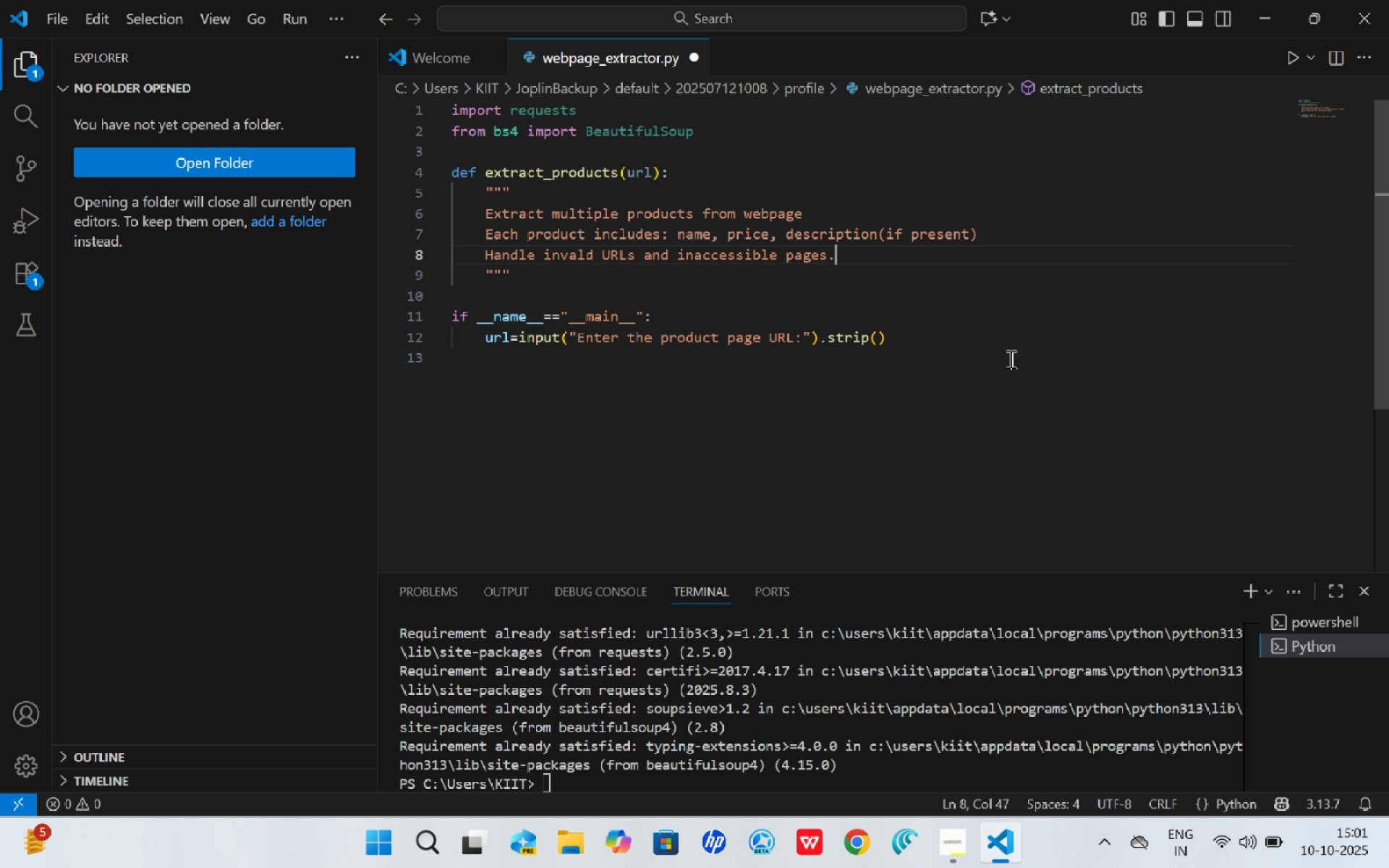 
key(ArrowDown)
 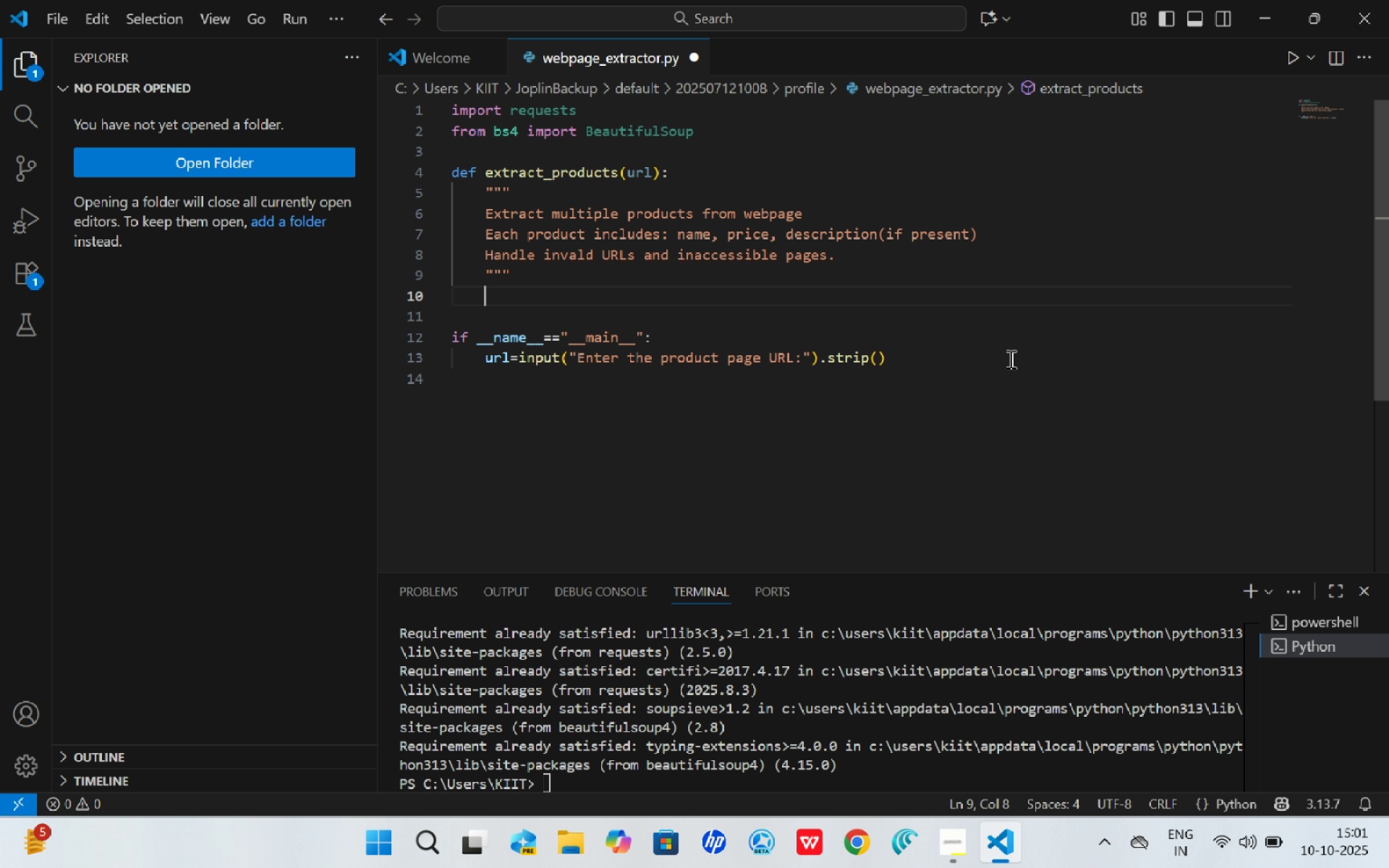 
key(Enter)
 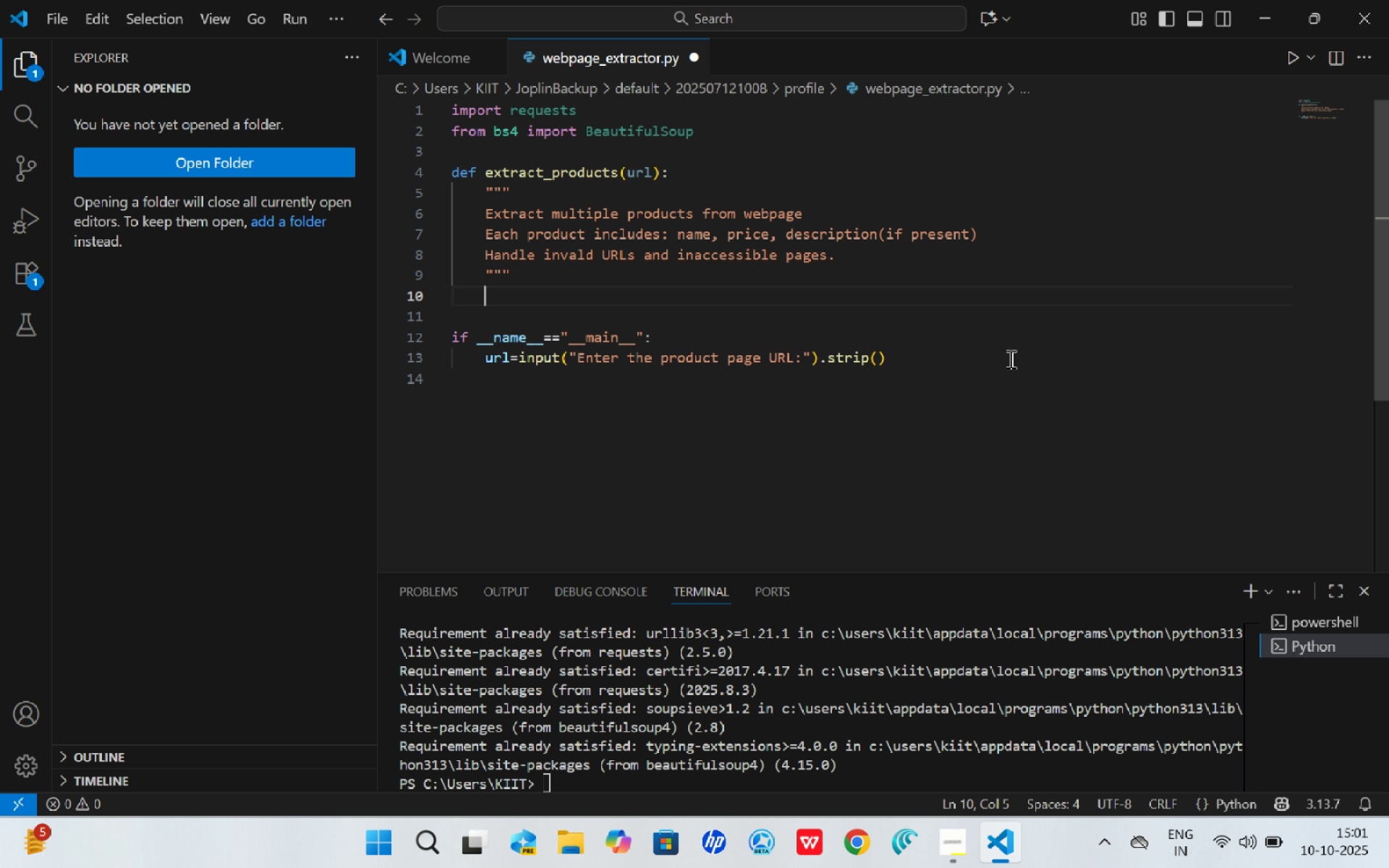 
key(Enter)
 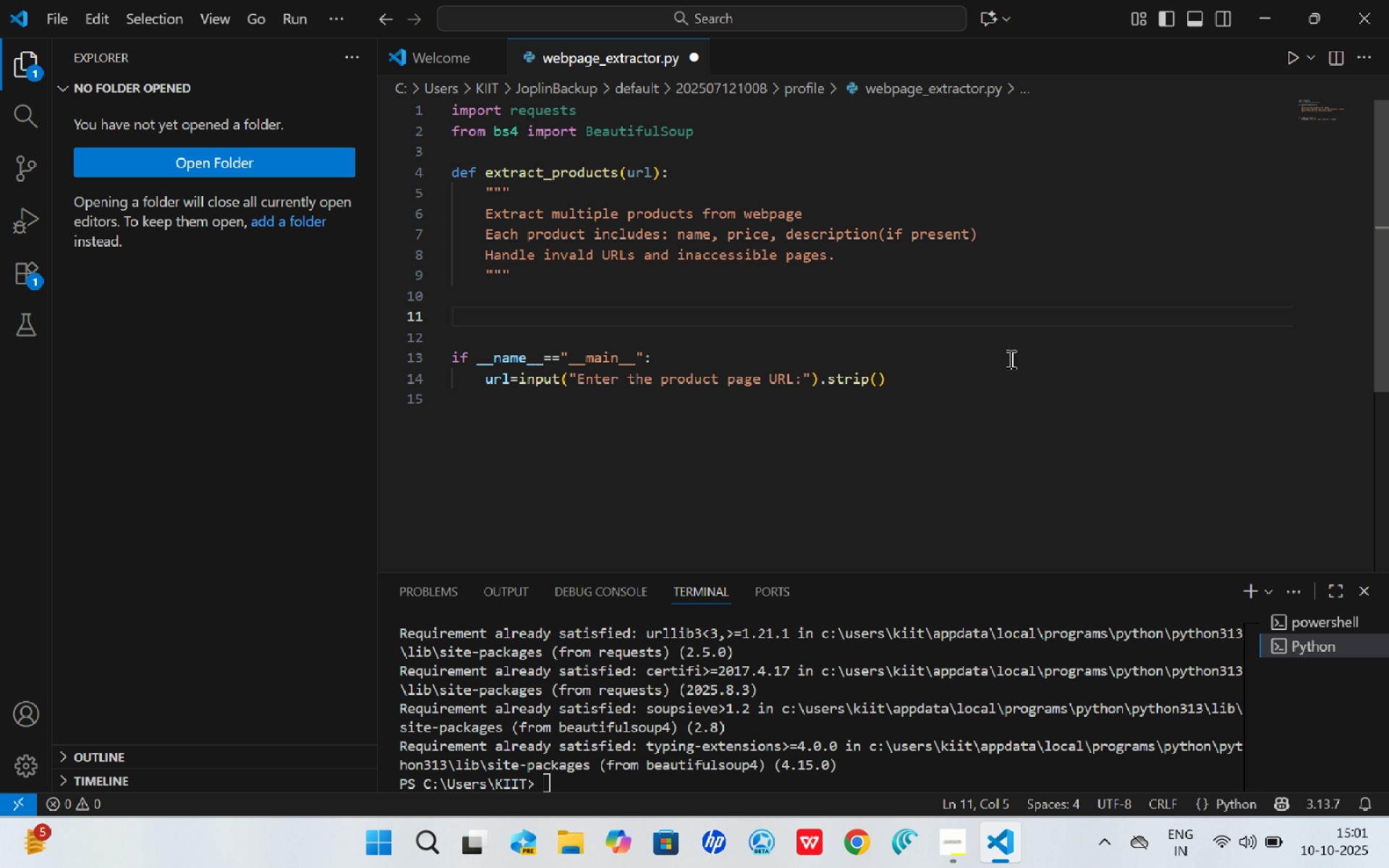 
type(headers={)
 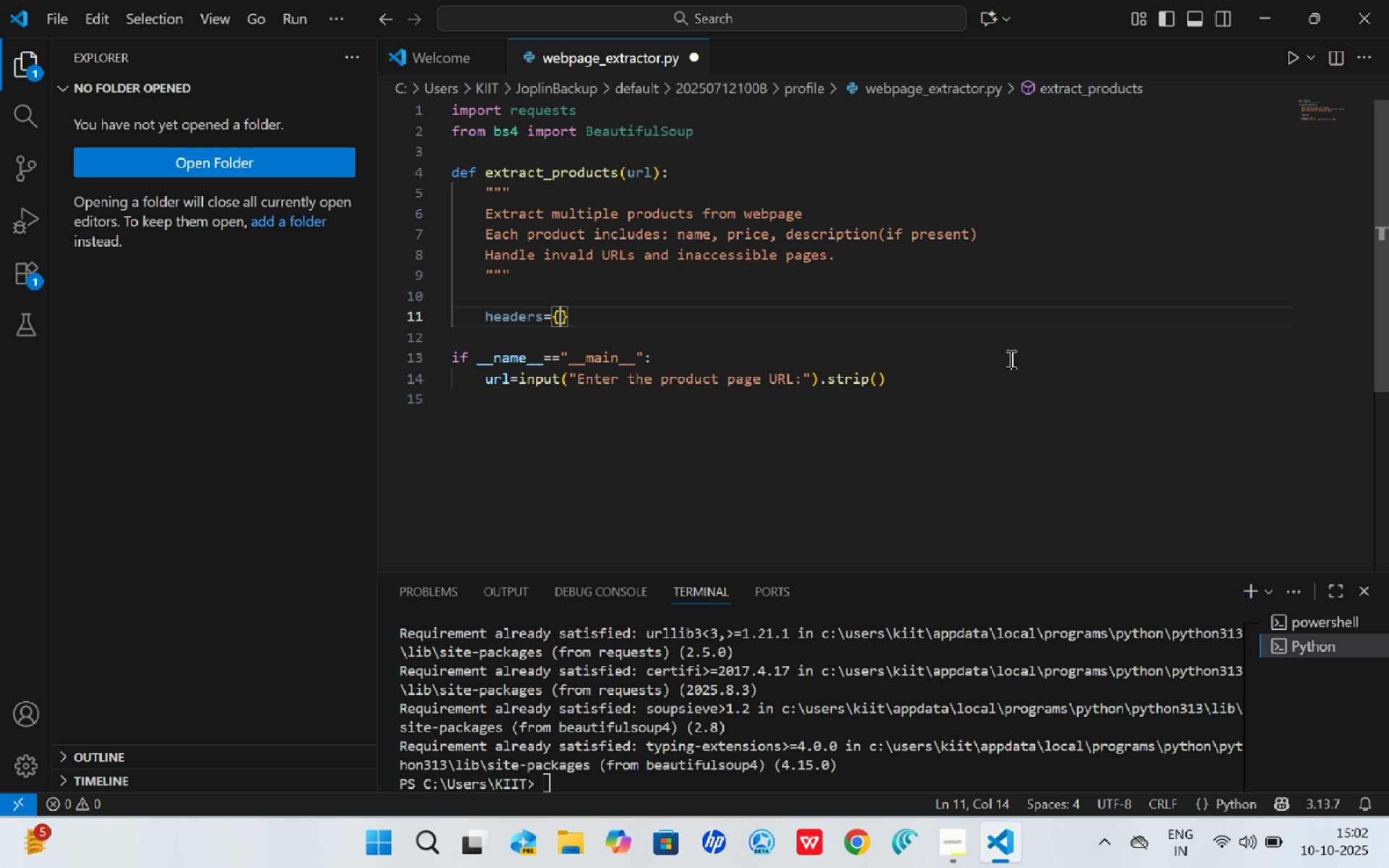 
key(Enter)
 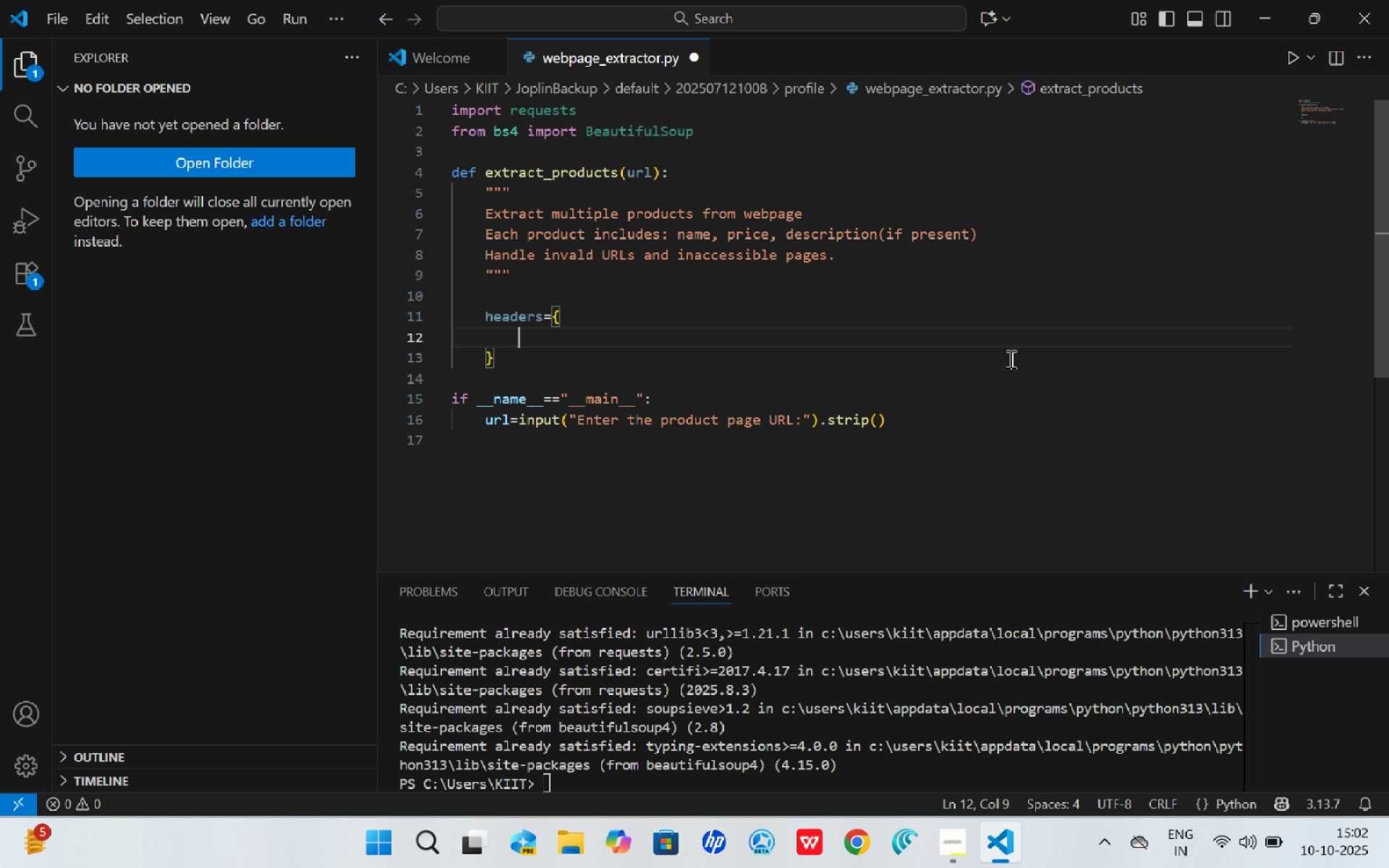 
type("user )
key(Backspace)
type(-S)
key(Backspace)
type(a)
key(Backspace)
type(Agenr)
key(Backspace)
type(t)
 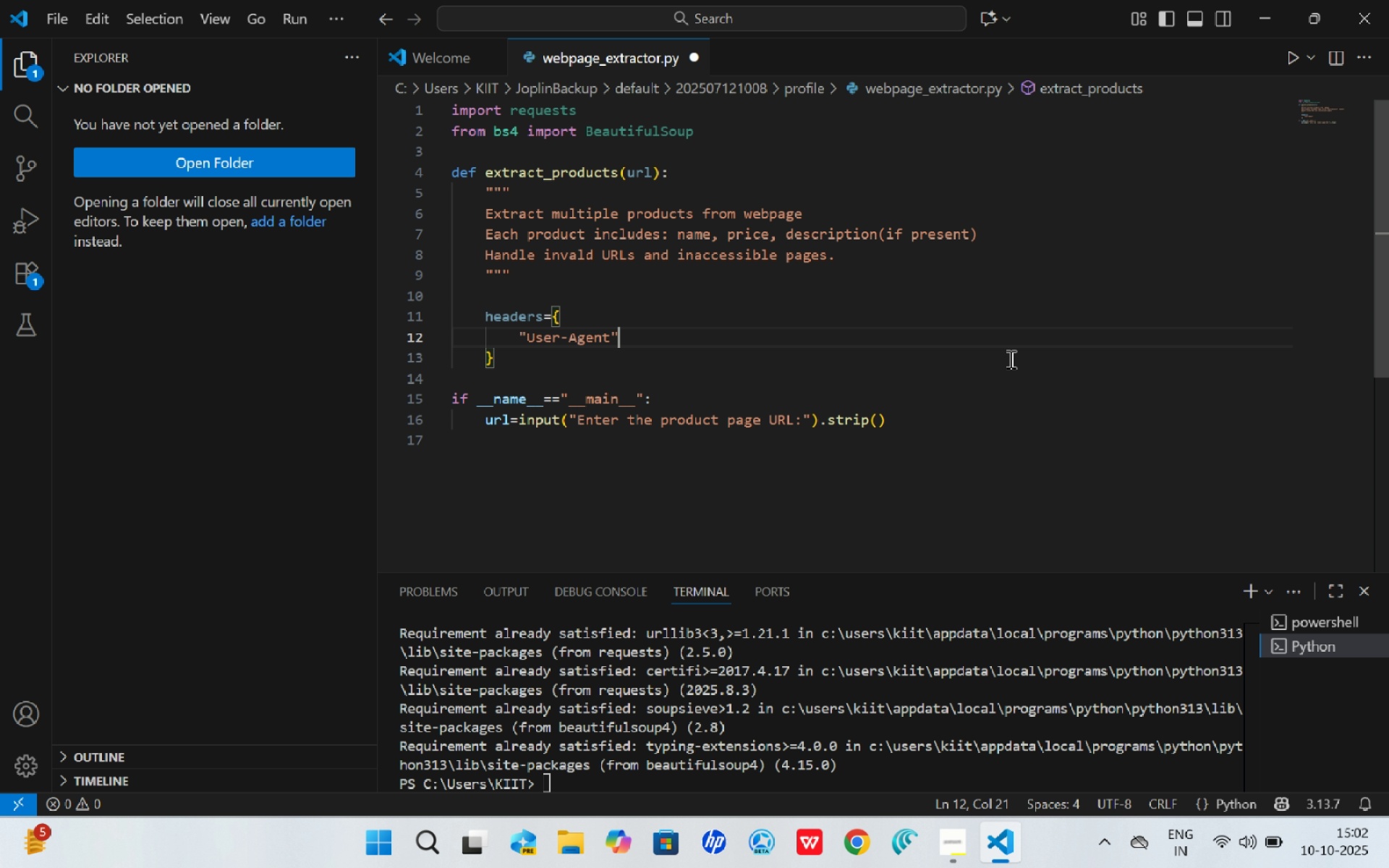 
key(ArrowRight)
 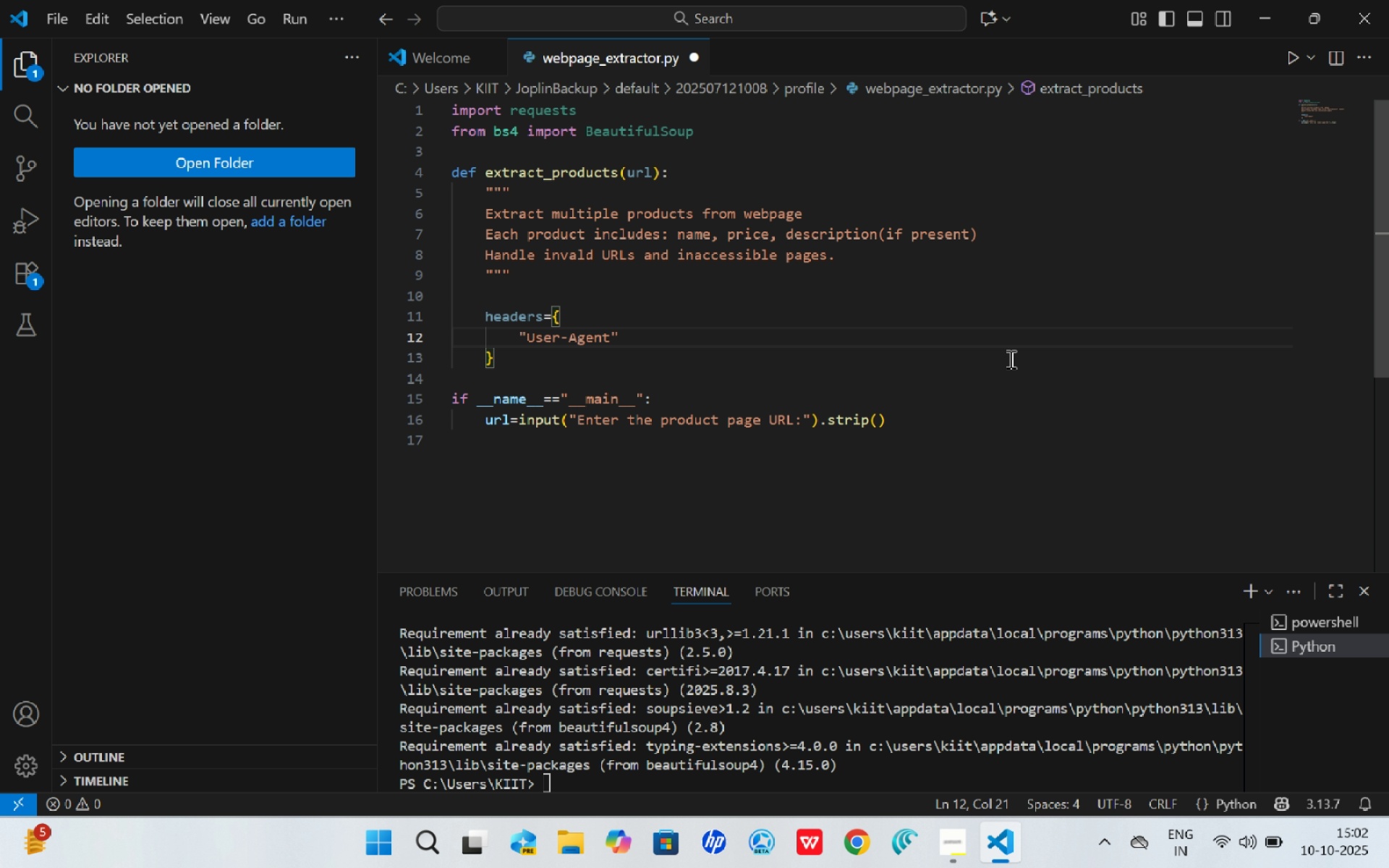 
type(:"Mozilla/5.0 (Windows NT 10.0;w)
key(Backspace)
type( wIN64;)
 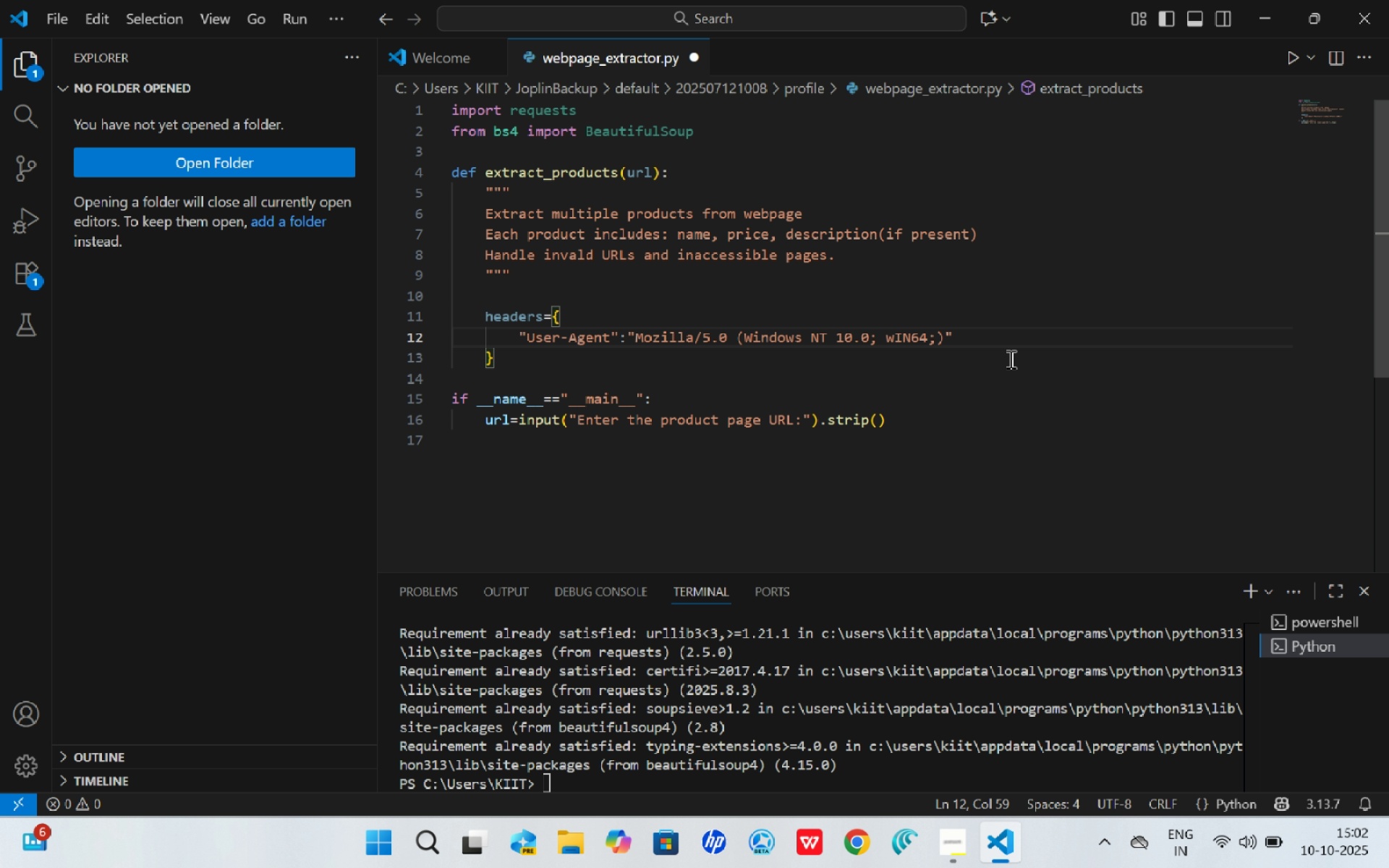 
key(ArrowLeft)
 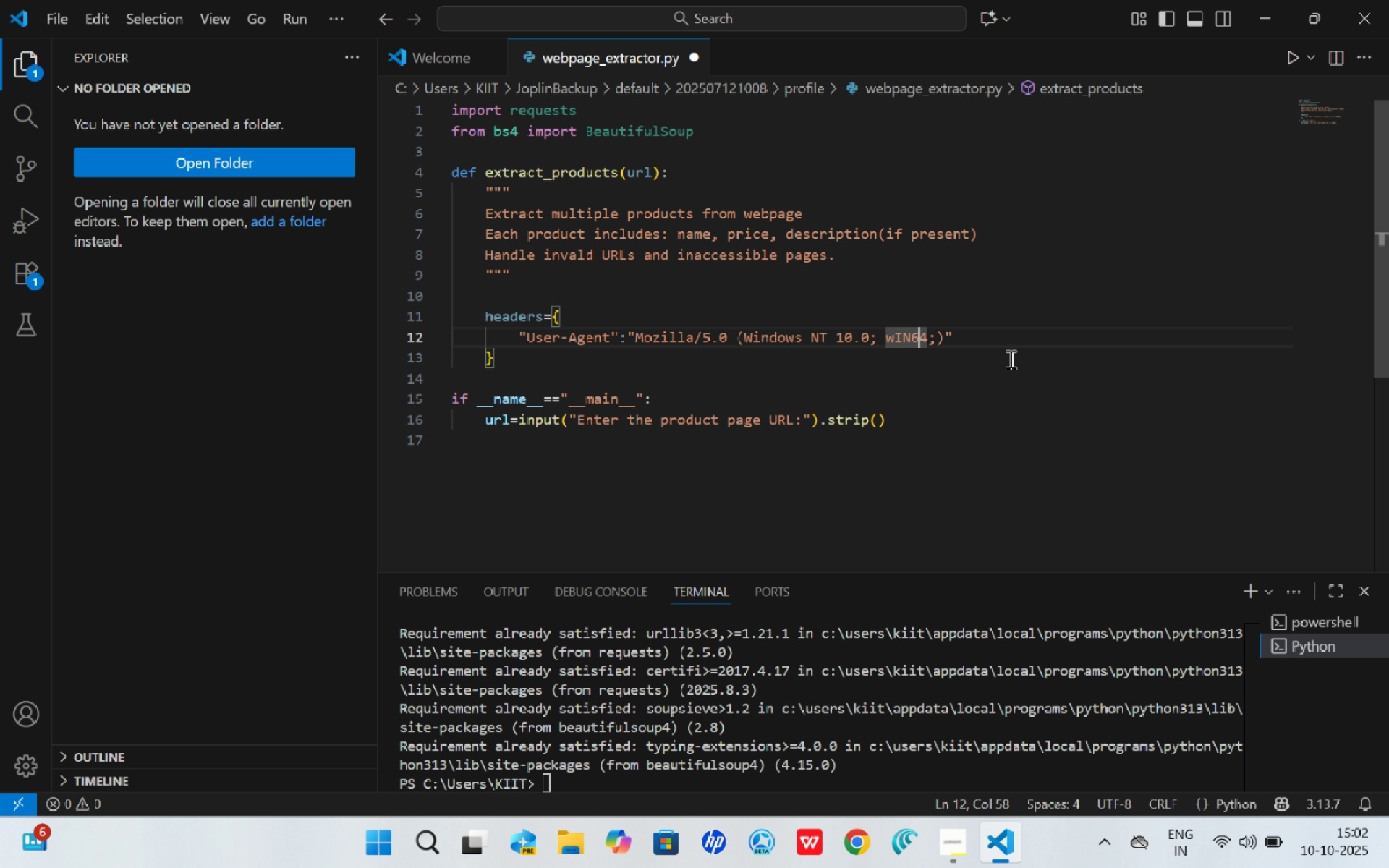 
key(ArrowLeft)
 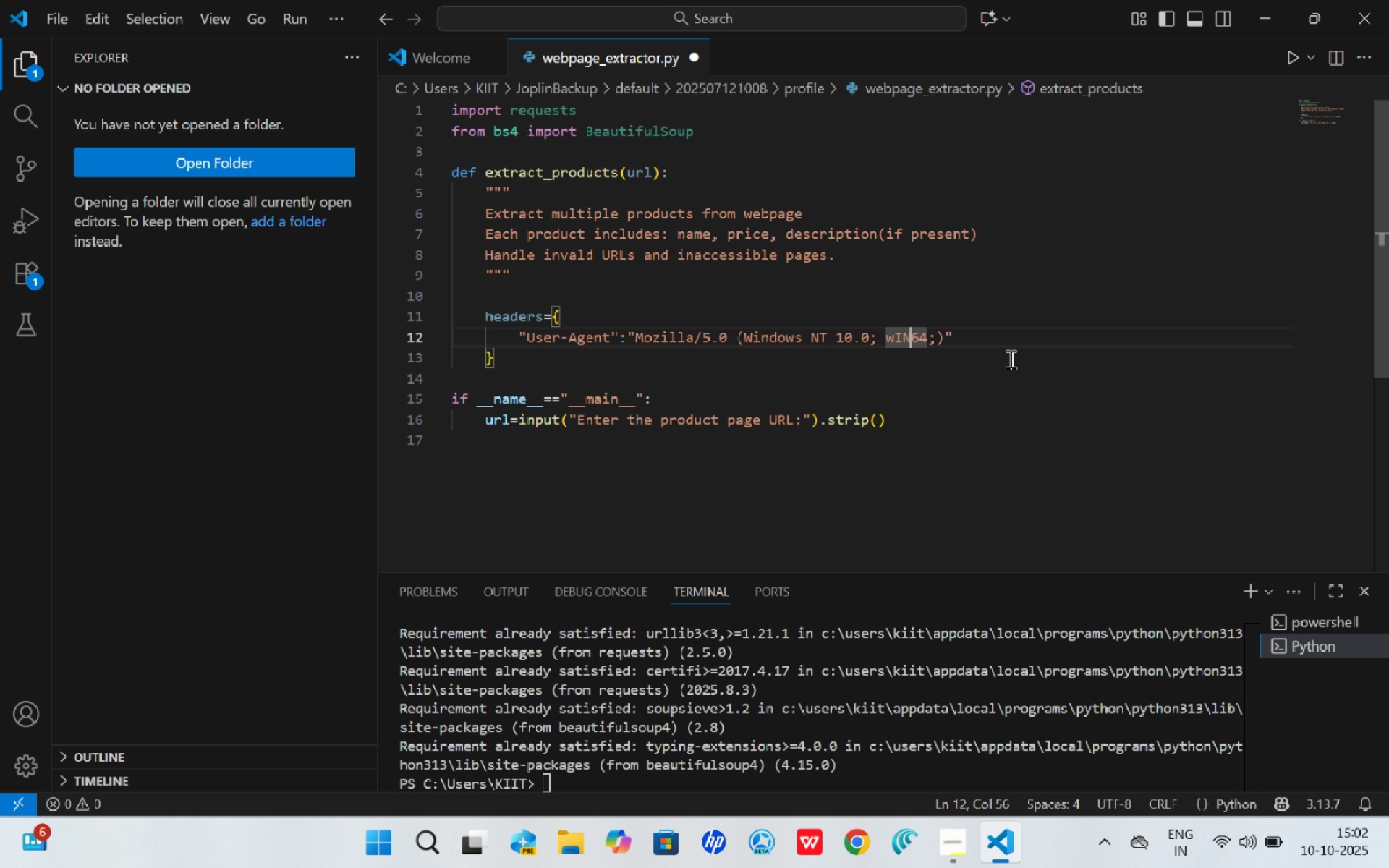 
key(ArrowLeft)
 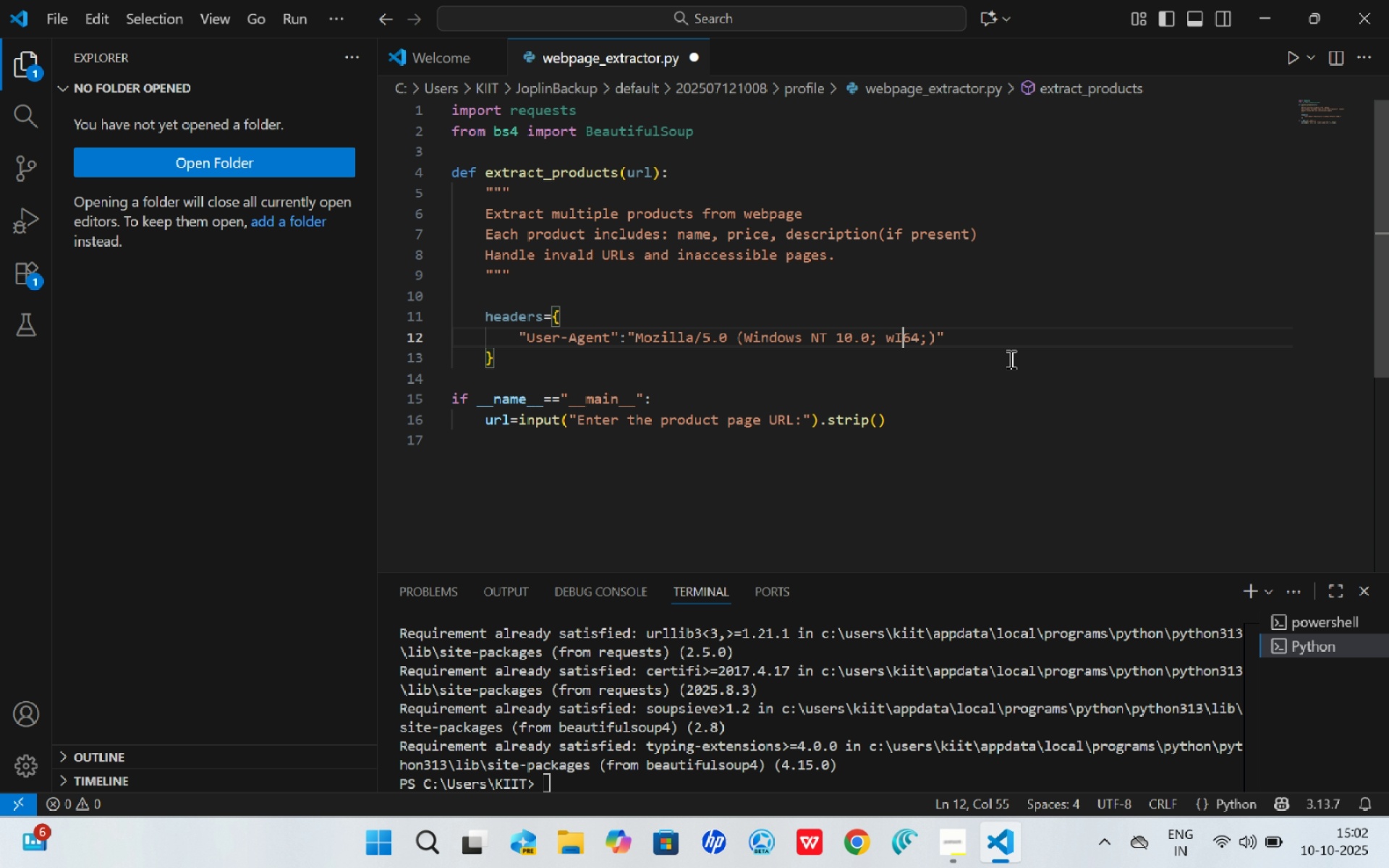 
key(Backspace)
key(Backspace)
key(Backspace)
type(w)
key(Backspace)
type(Win)
 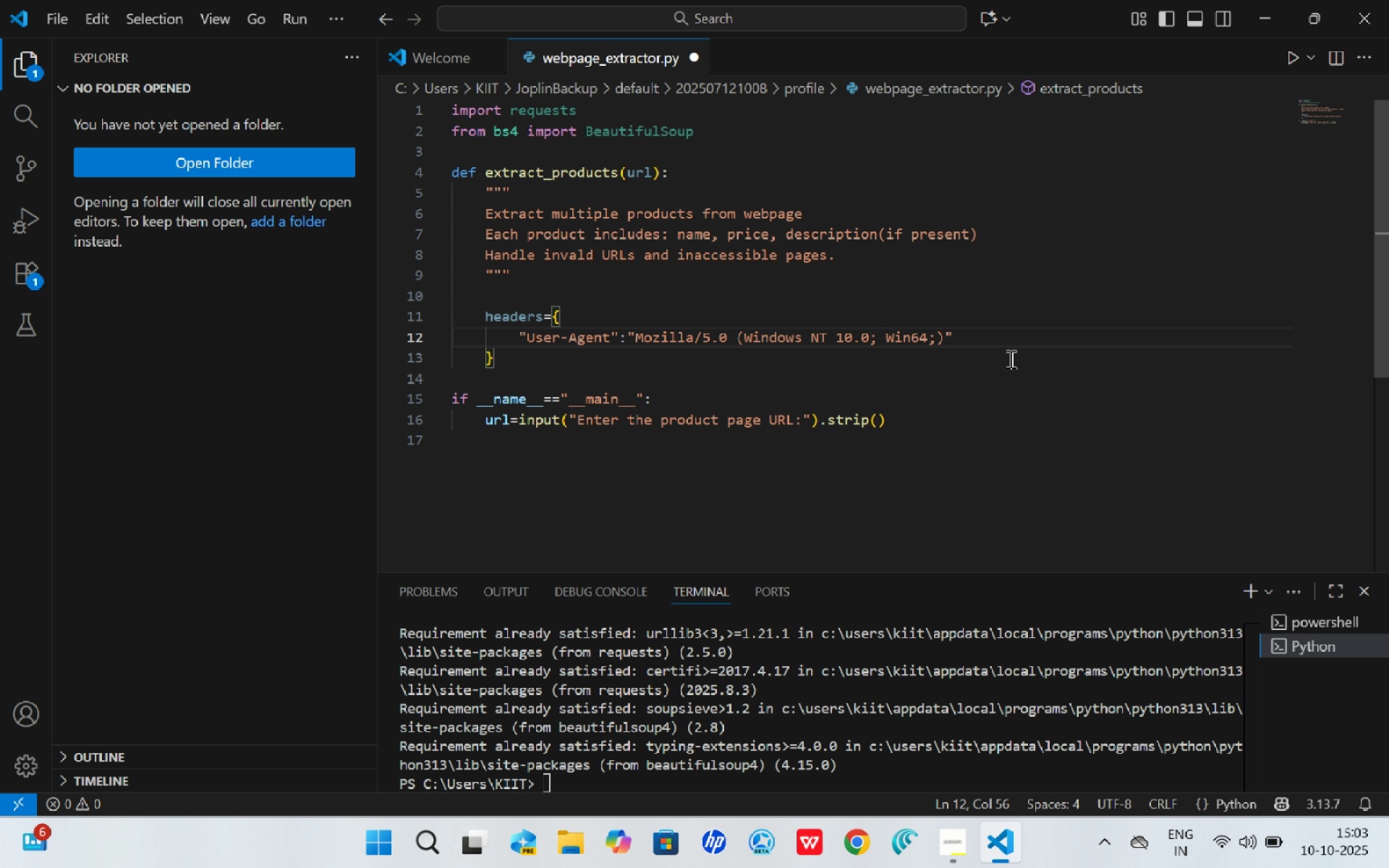 
type(64; x)
 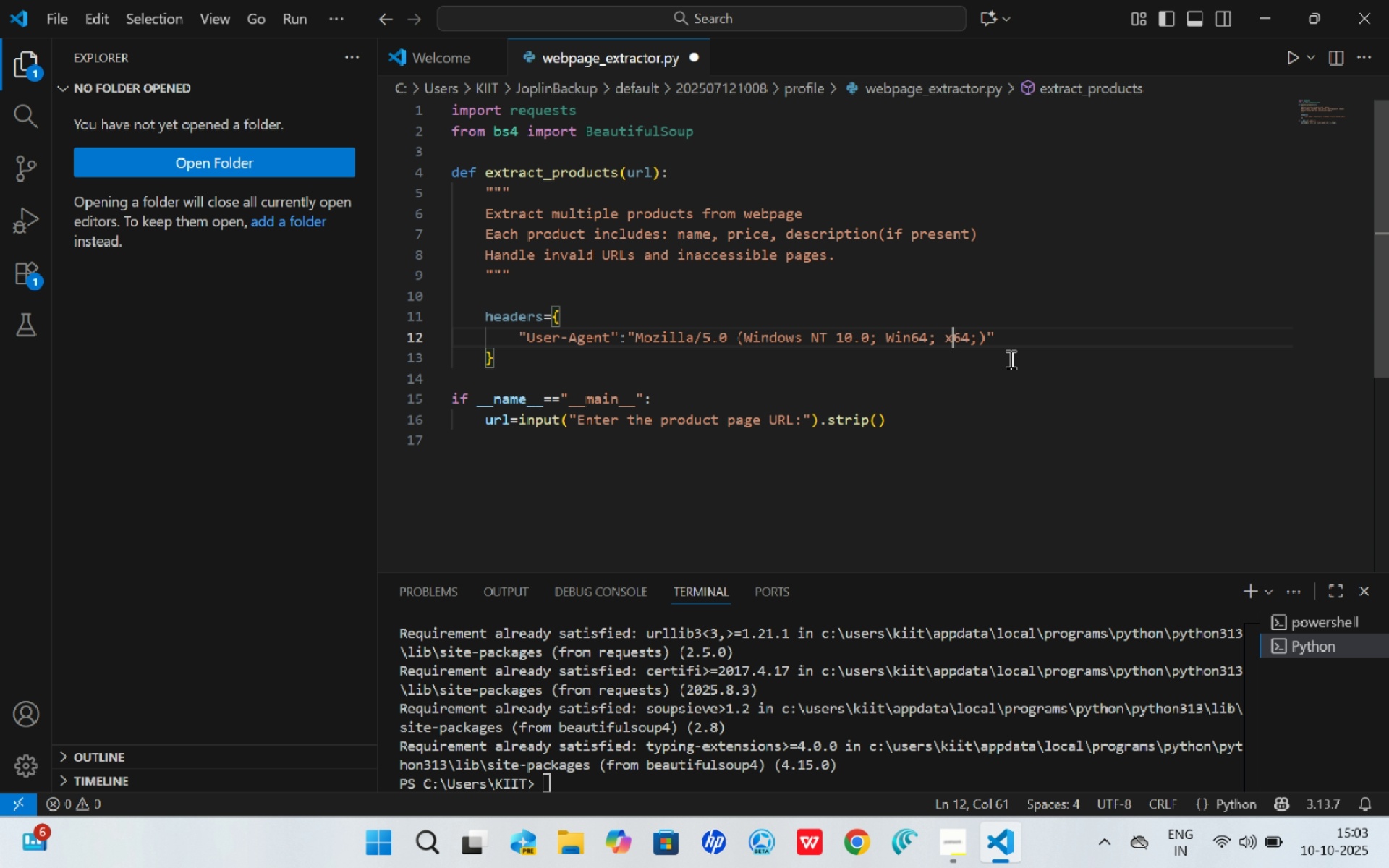 
key(ArrowRight)
 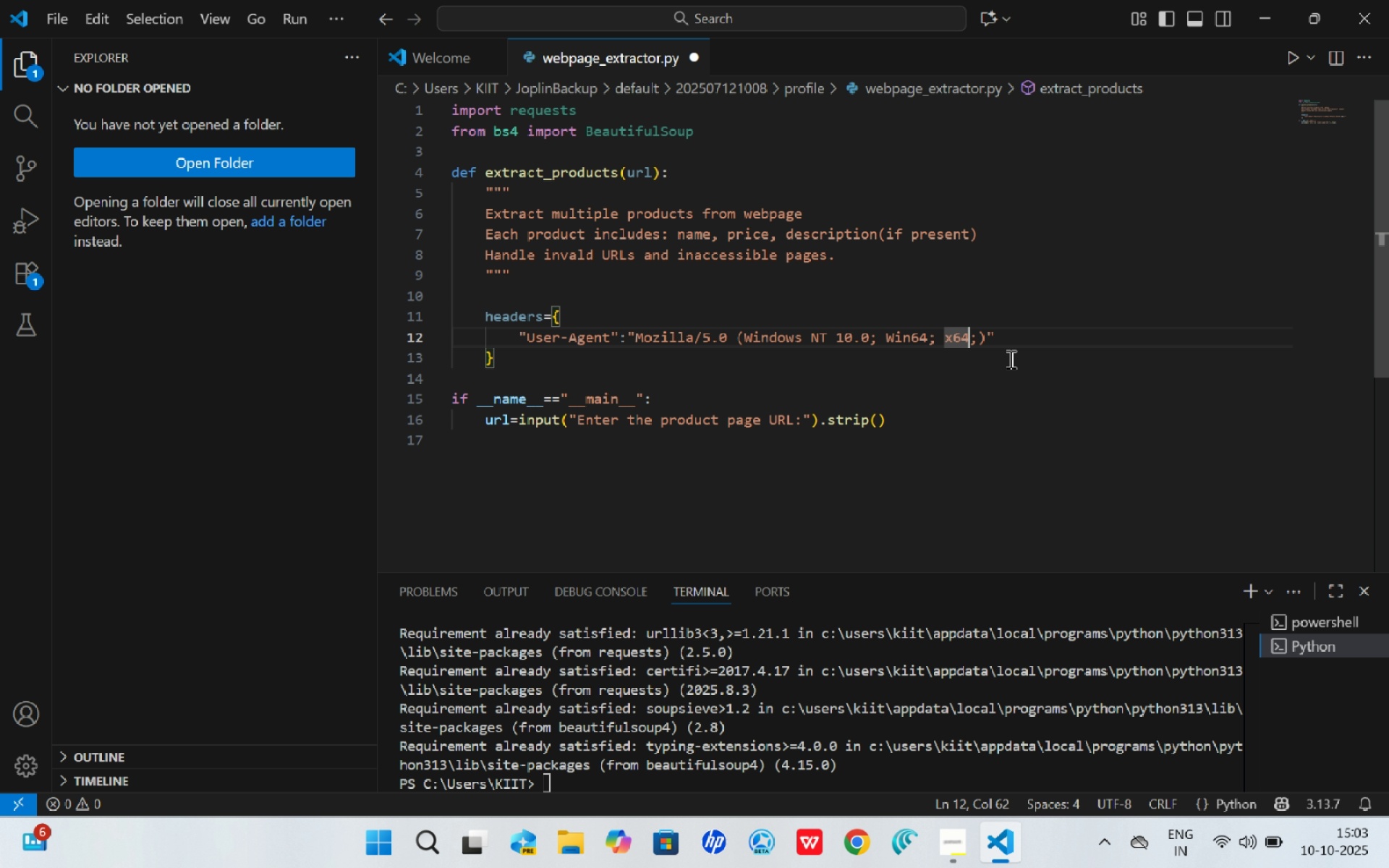 
key(ArrowRight)
 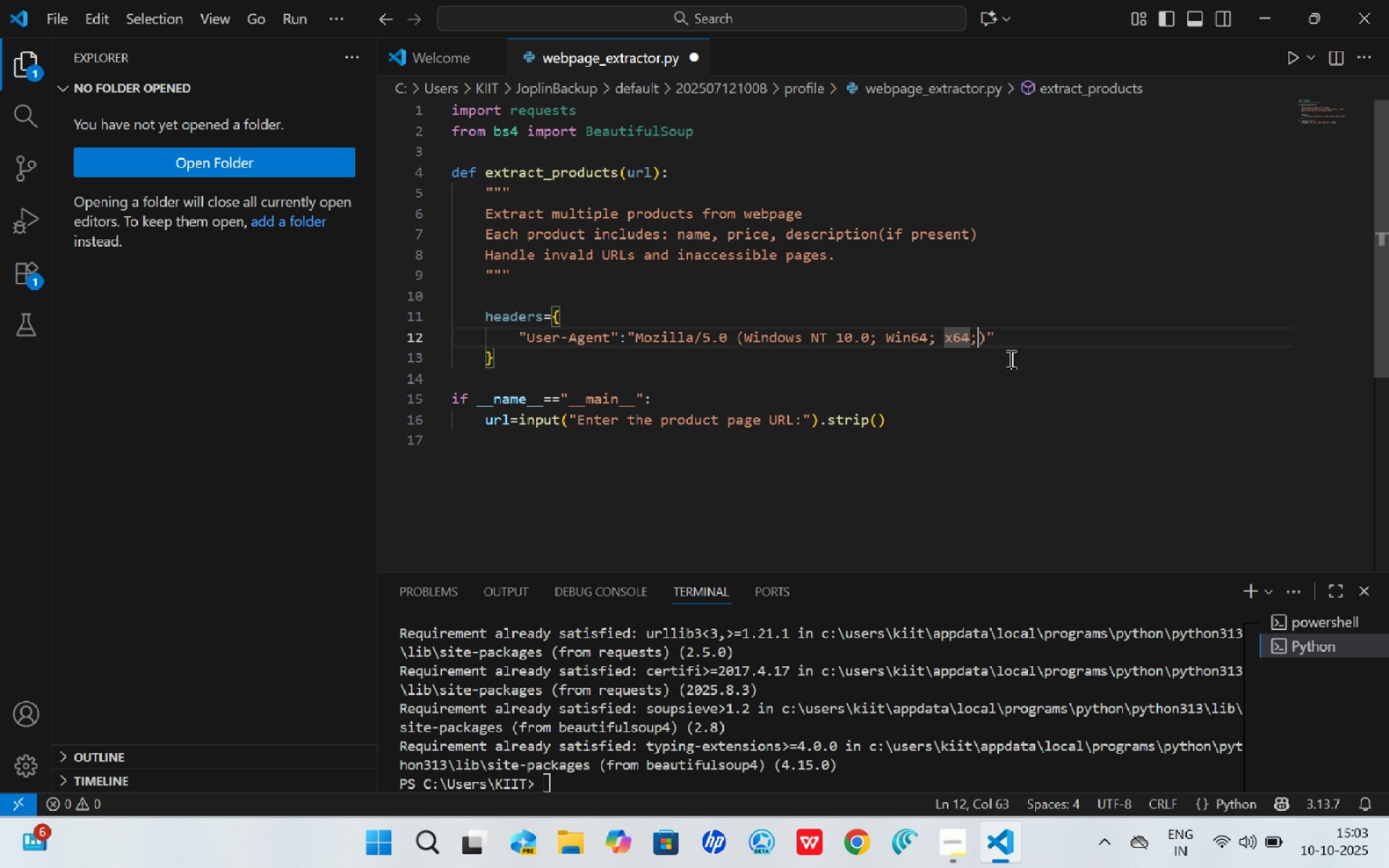 
key(ArrowRight)
 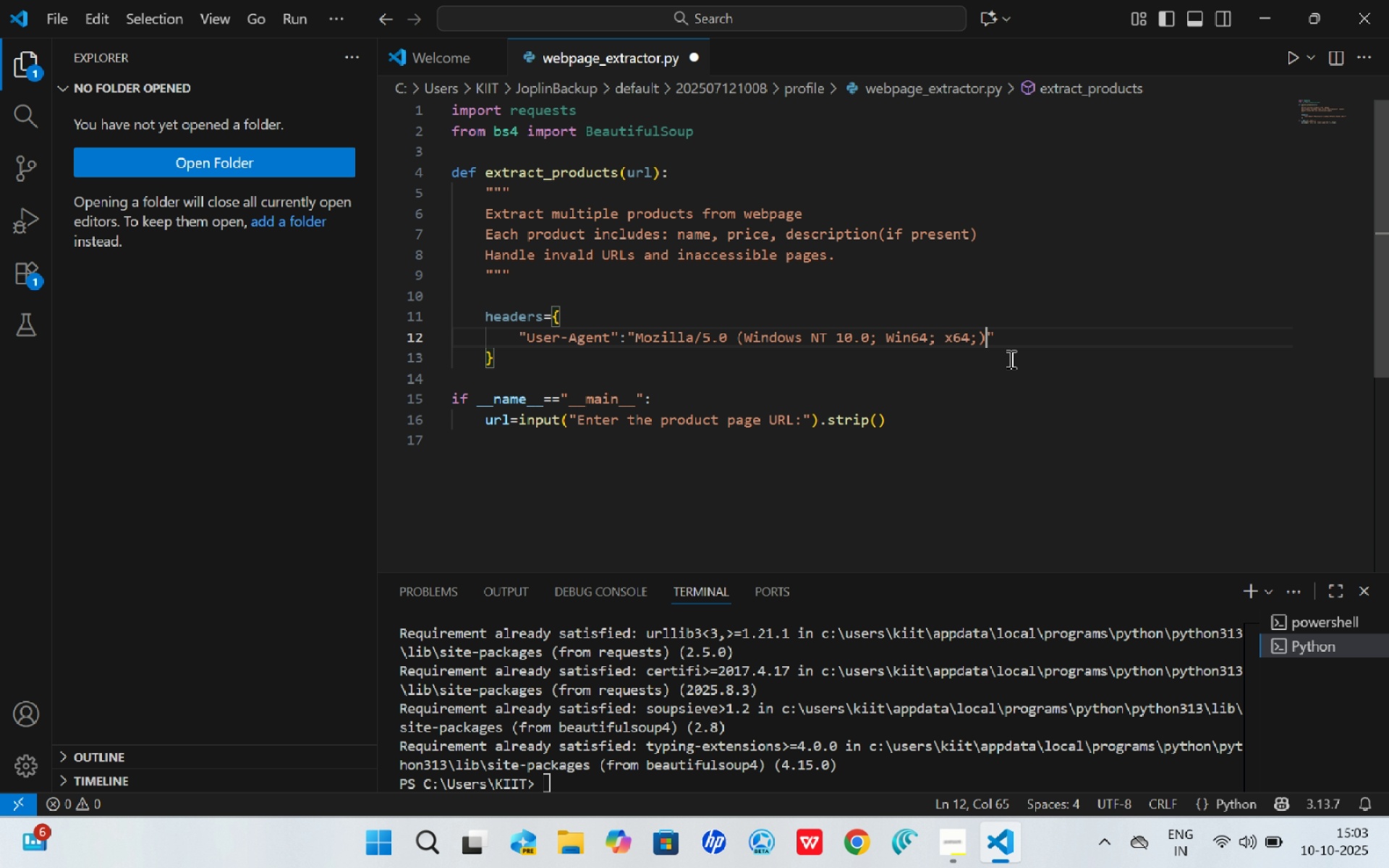 
key(ArrowRight)
 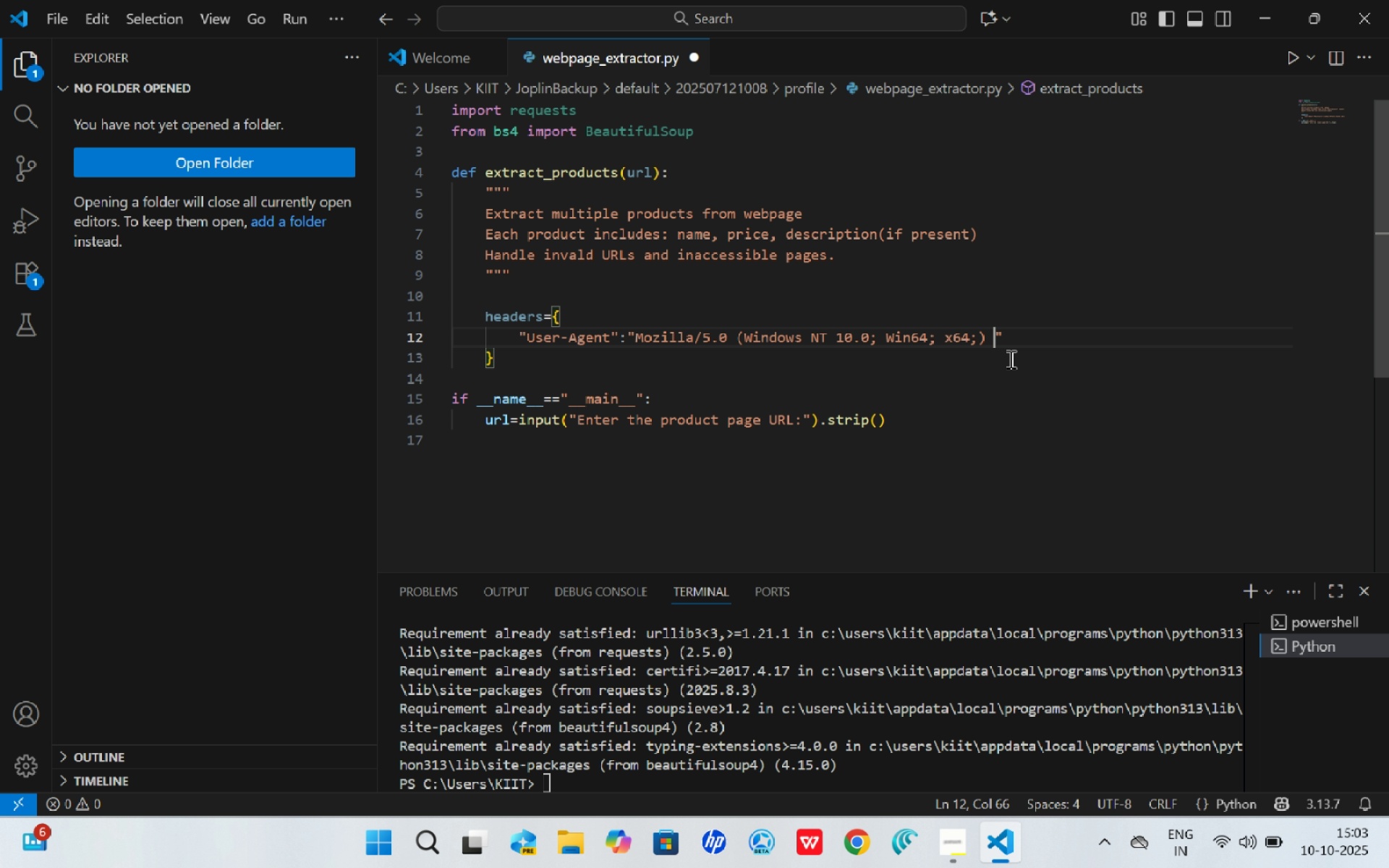 
key(Space)
 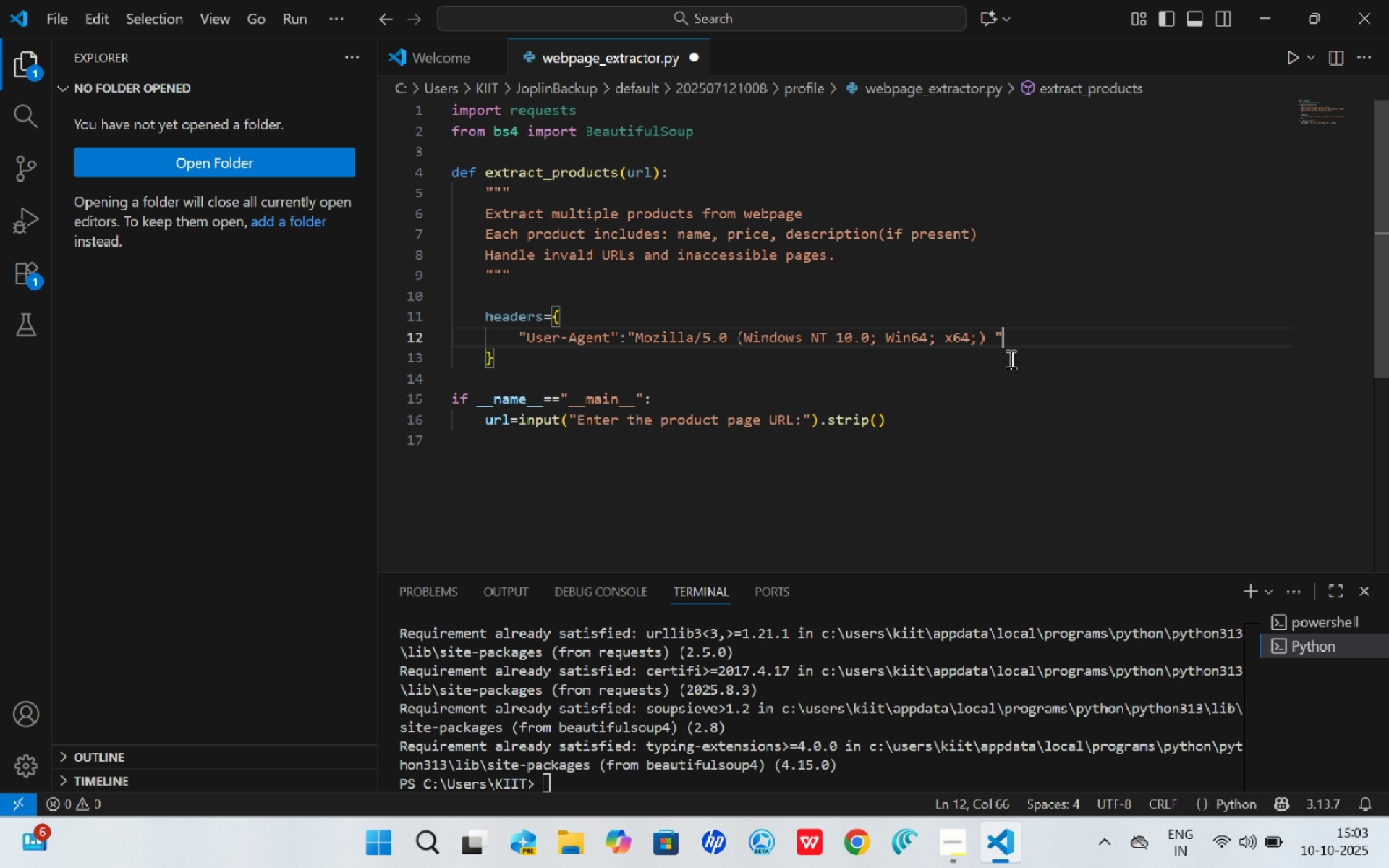 
key(ArrowRight)
 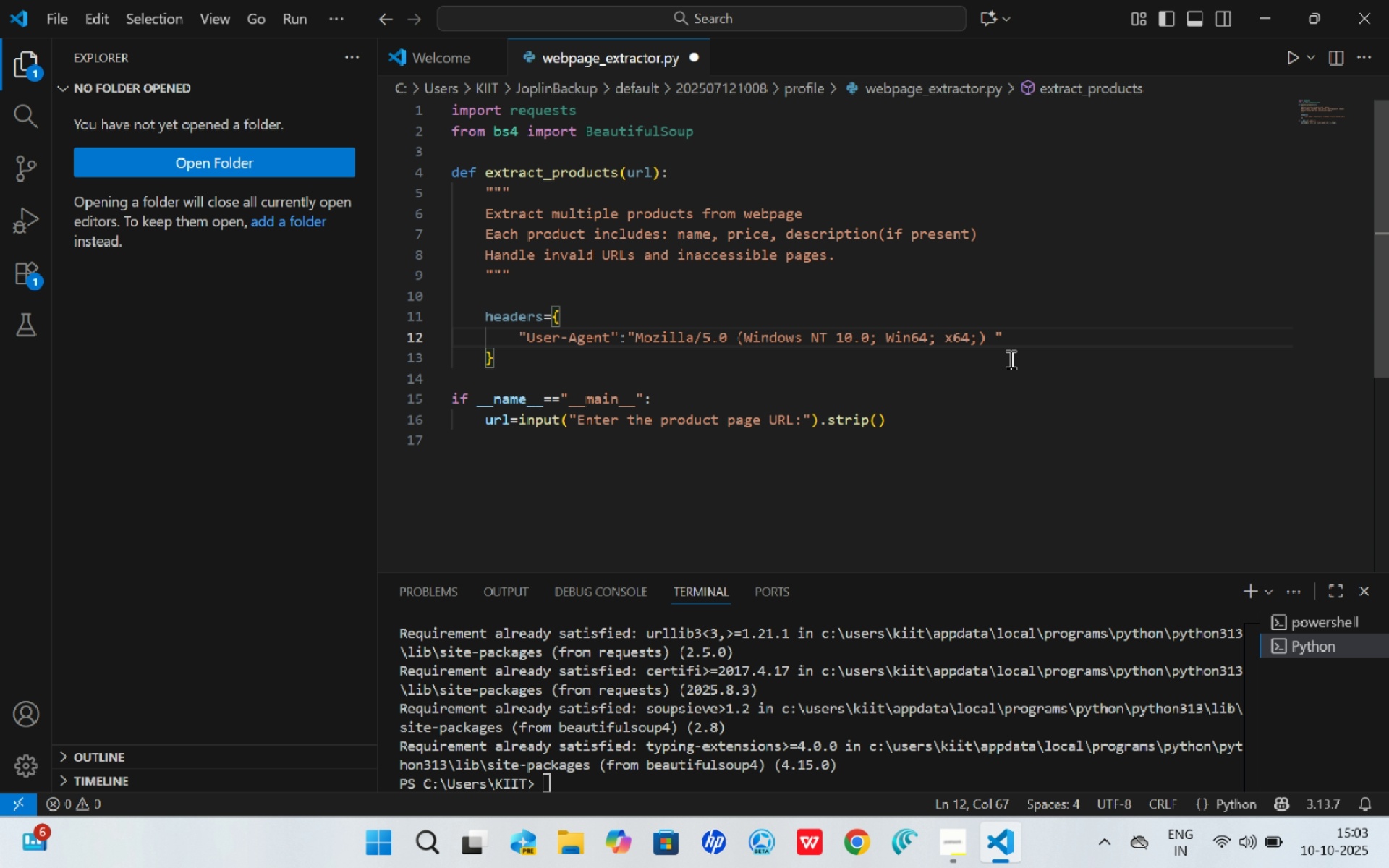 
key(Enter)
 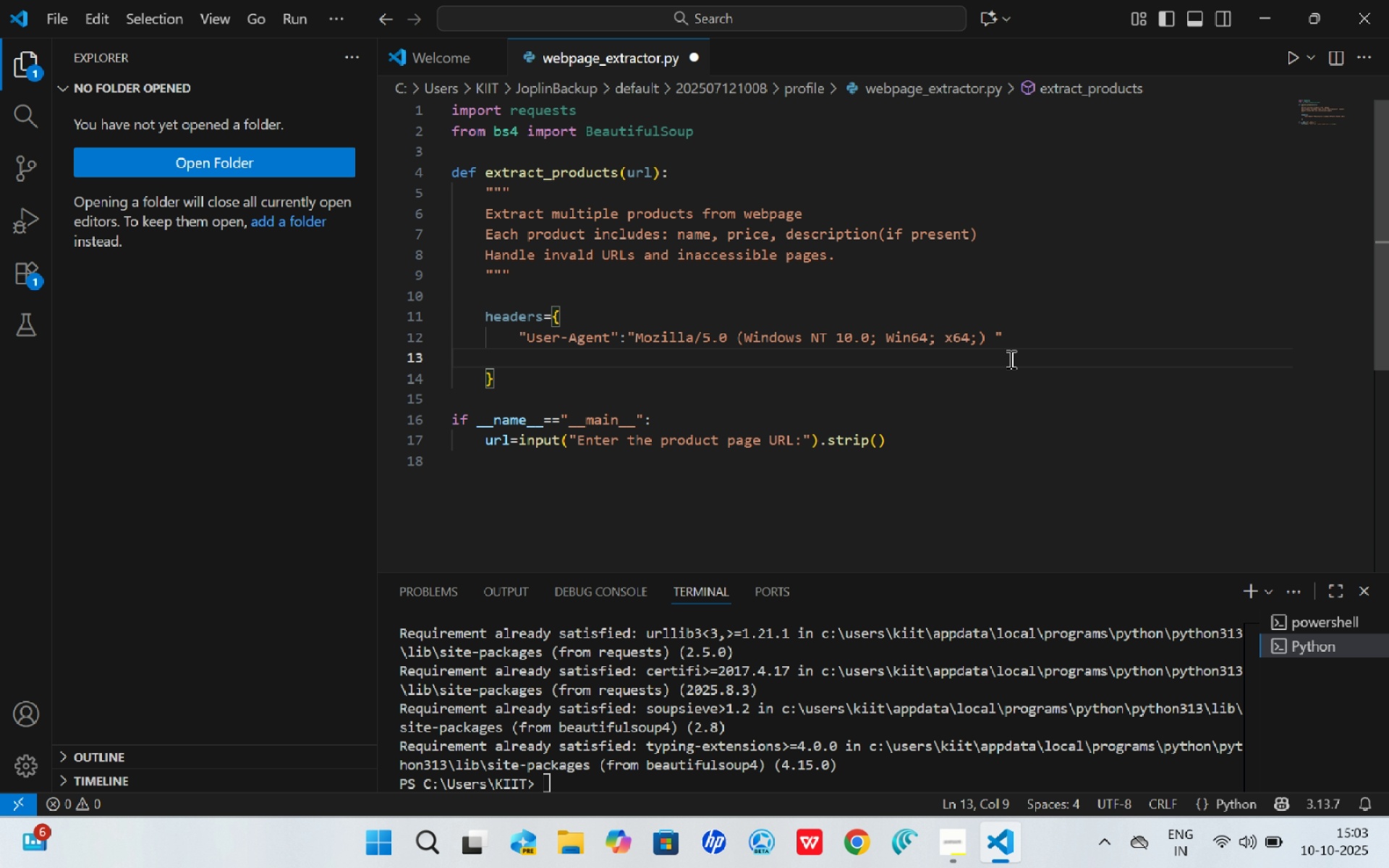 
type("AppleW)
 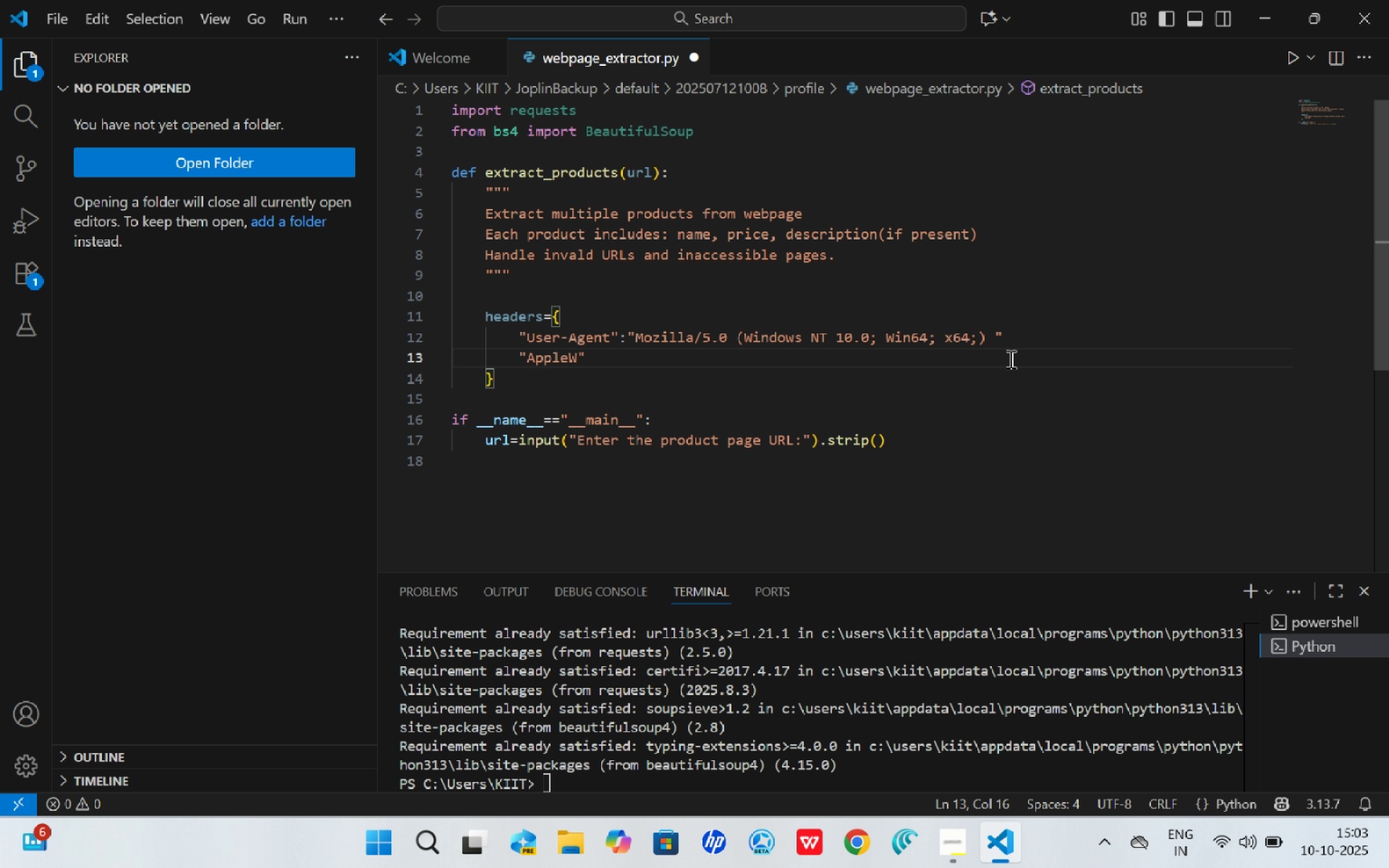 
type(ebKit/537.36)
 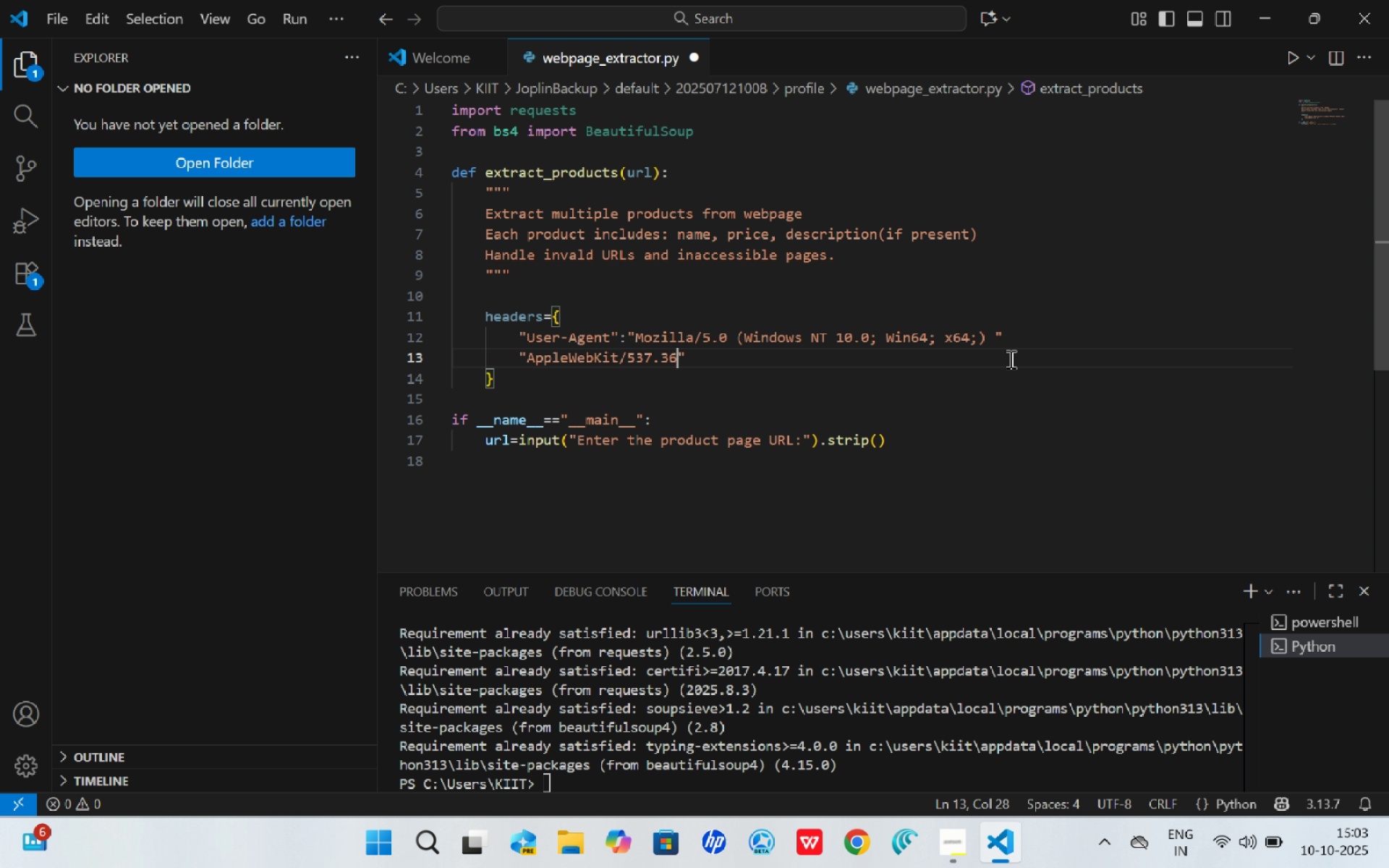 
key(Shift+9)
 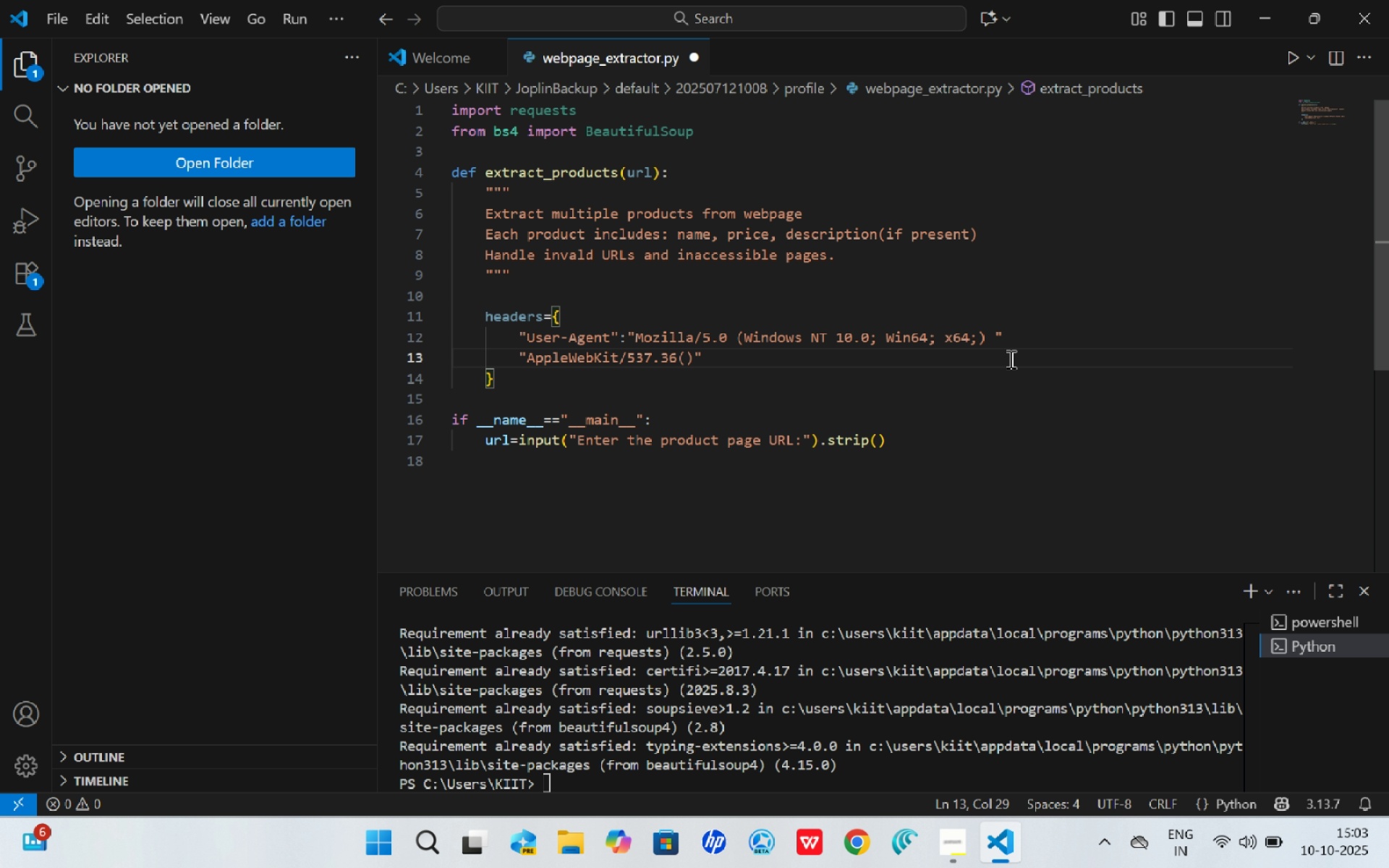 
key(CapsLock)
 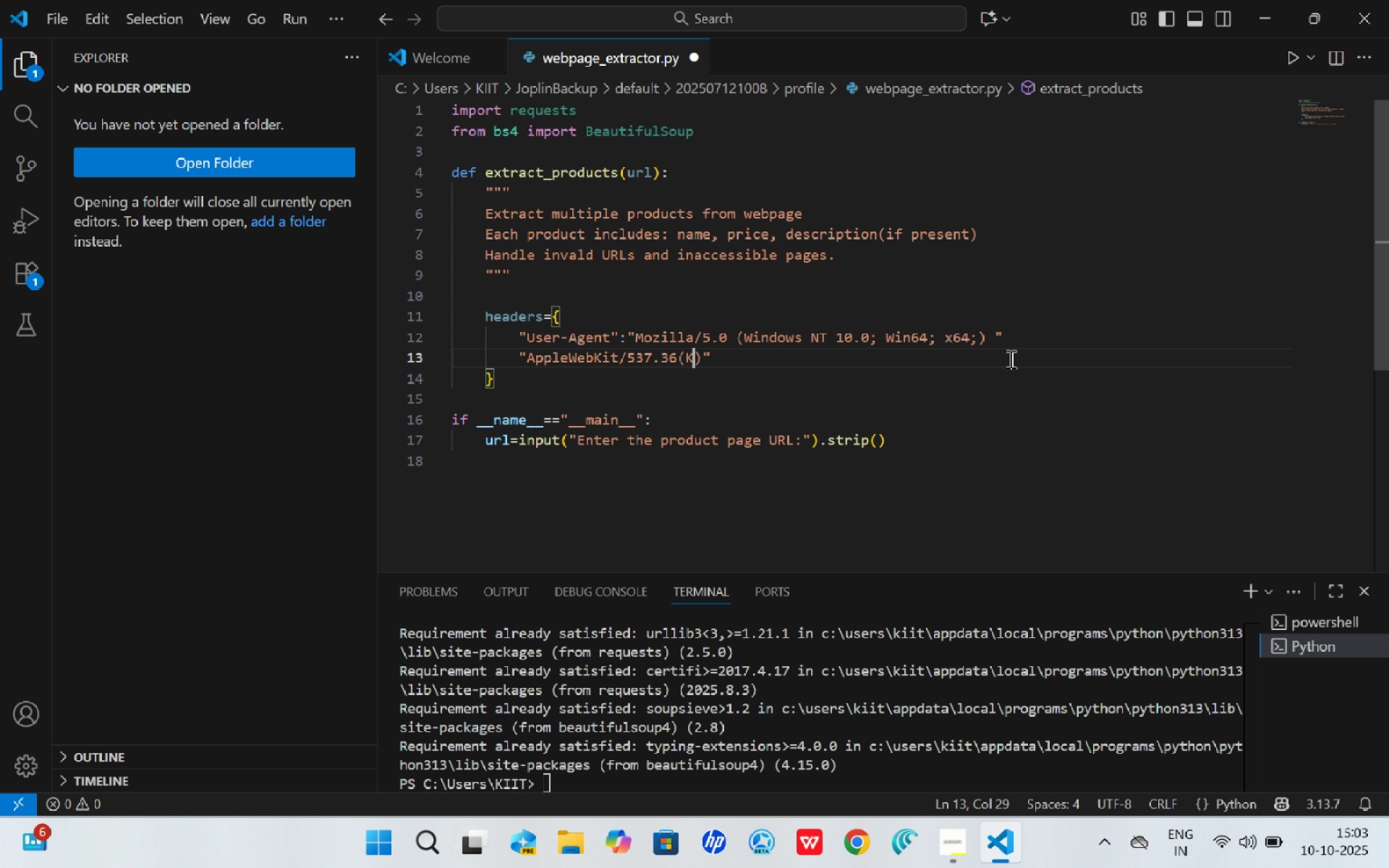 
key(K)
 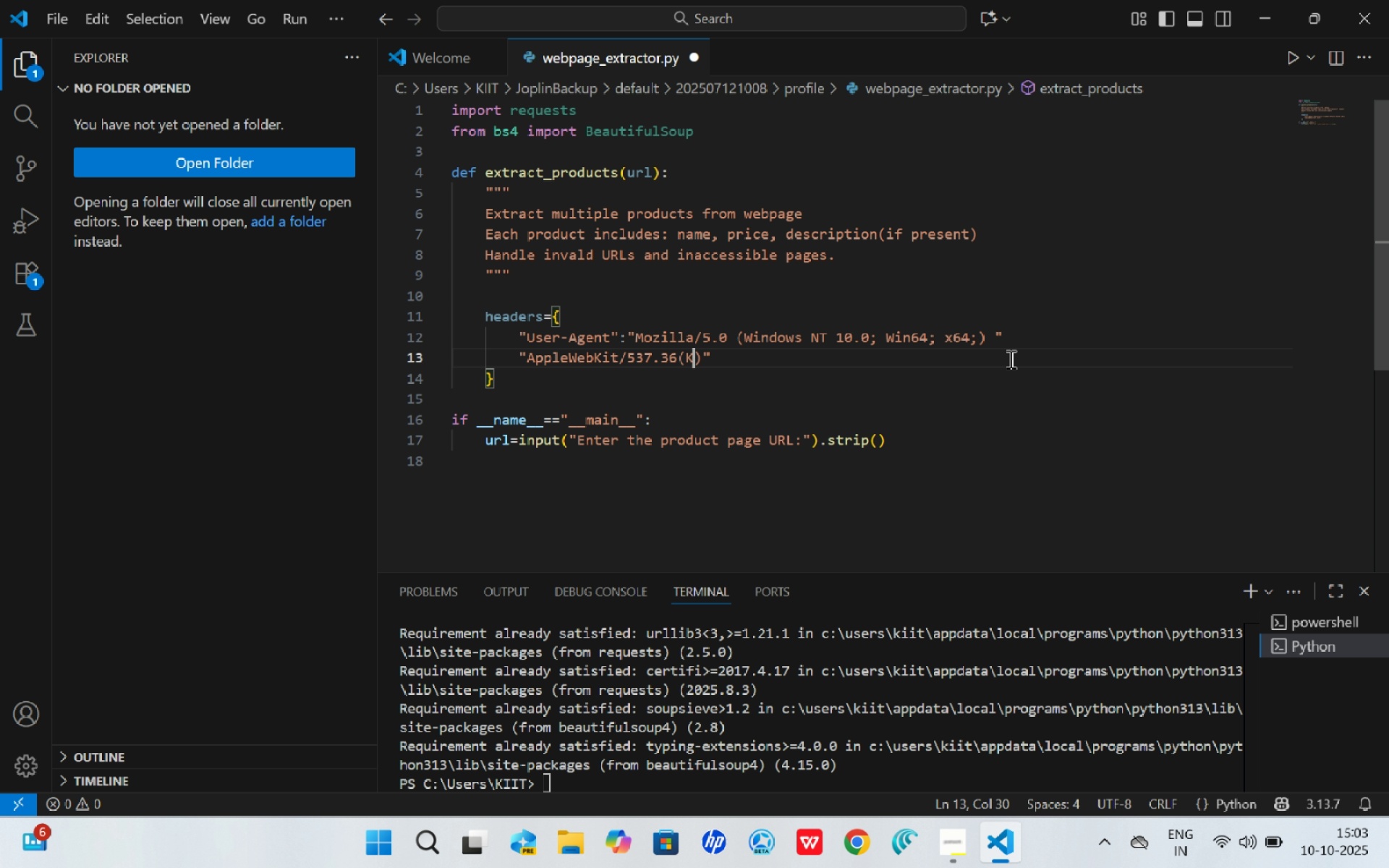 
key(CapsLock)
 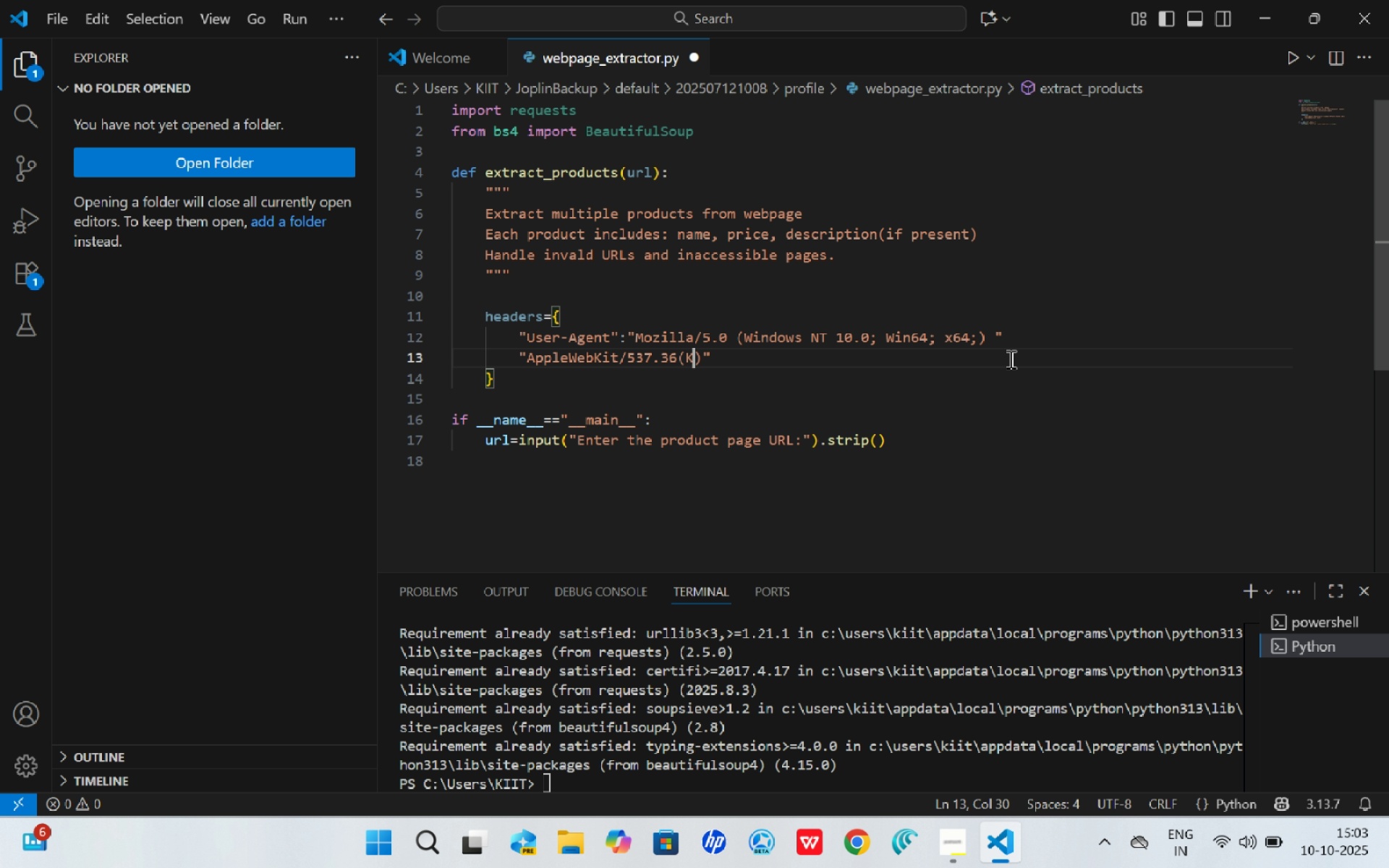 
type(HTML, LIKE)
key(Backspace)
key(Backspace)
key(Backspace)
key(Backspace)
type(like Gecko)
 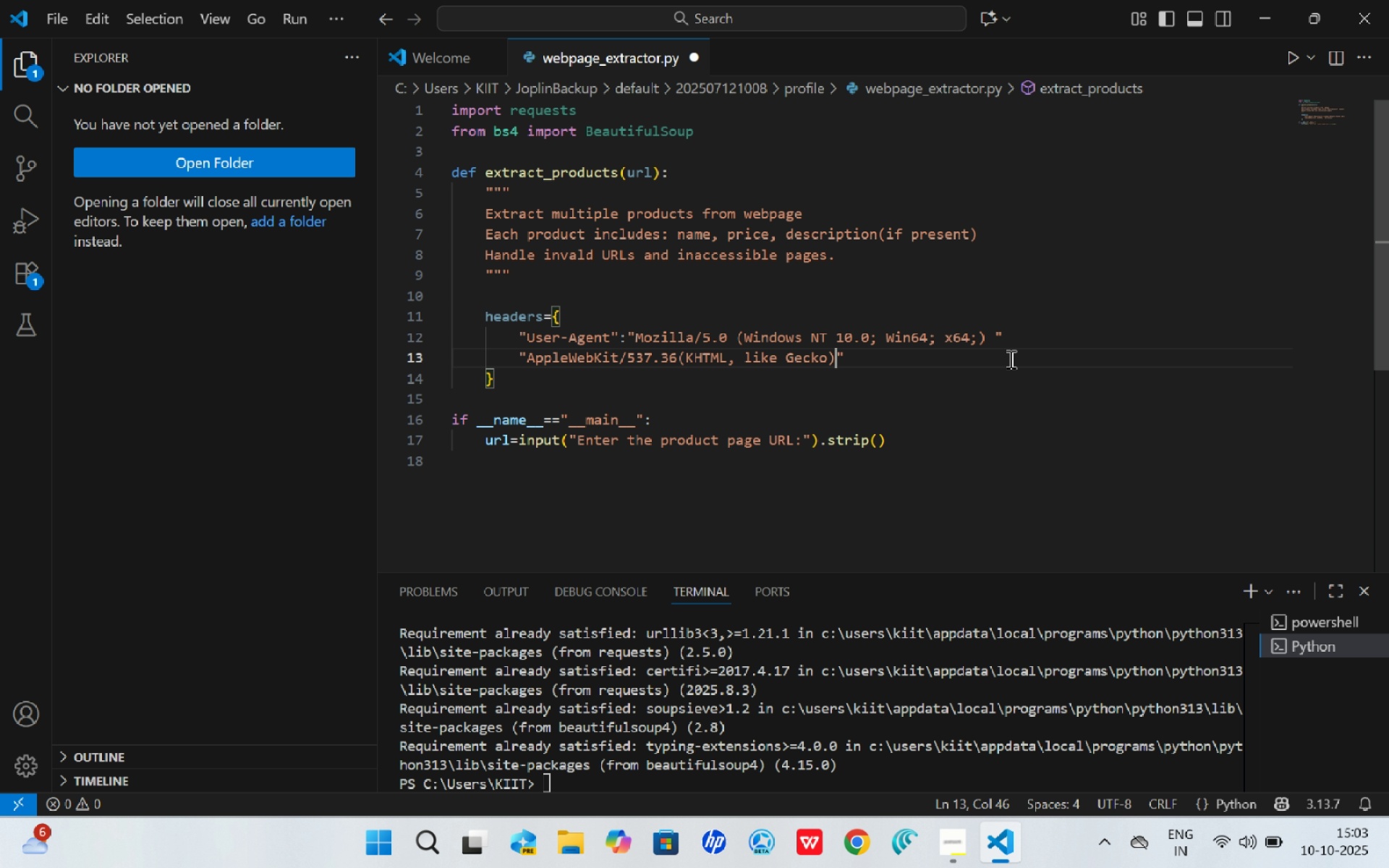 
key(ArrowRight)
 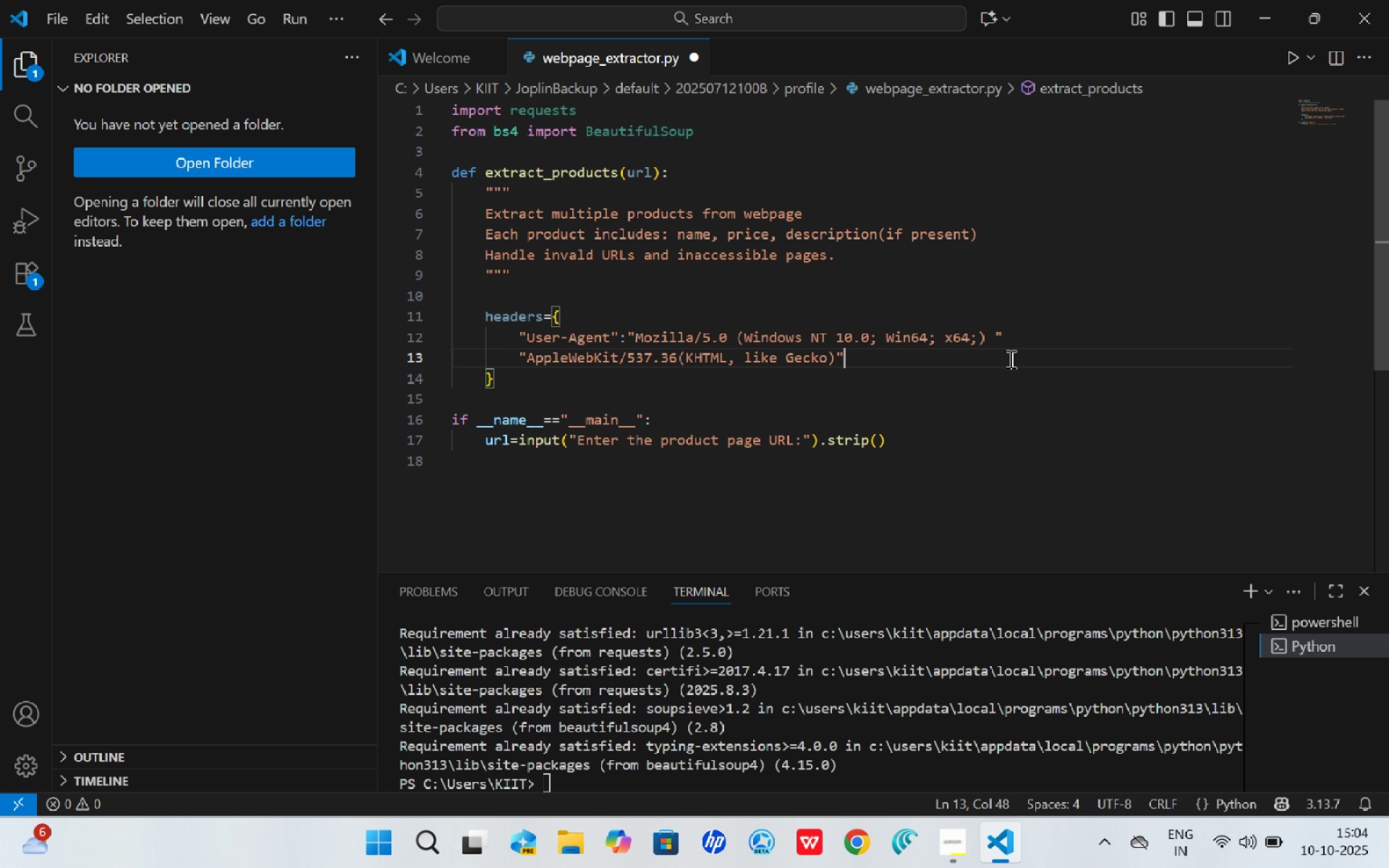 
key(ArrowRight)
 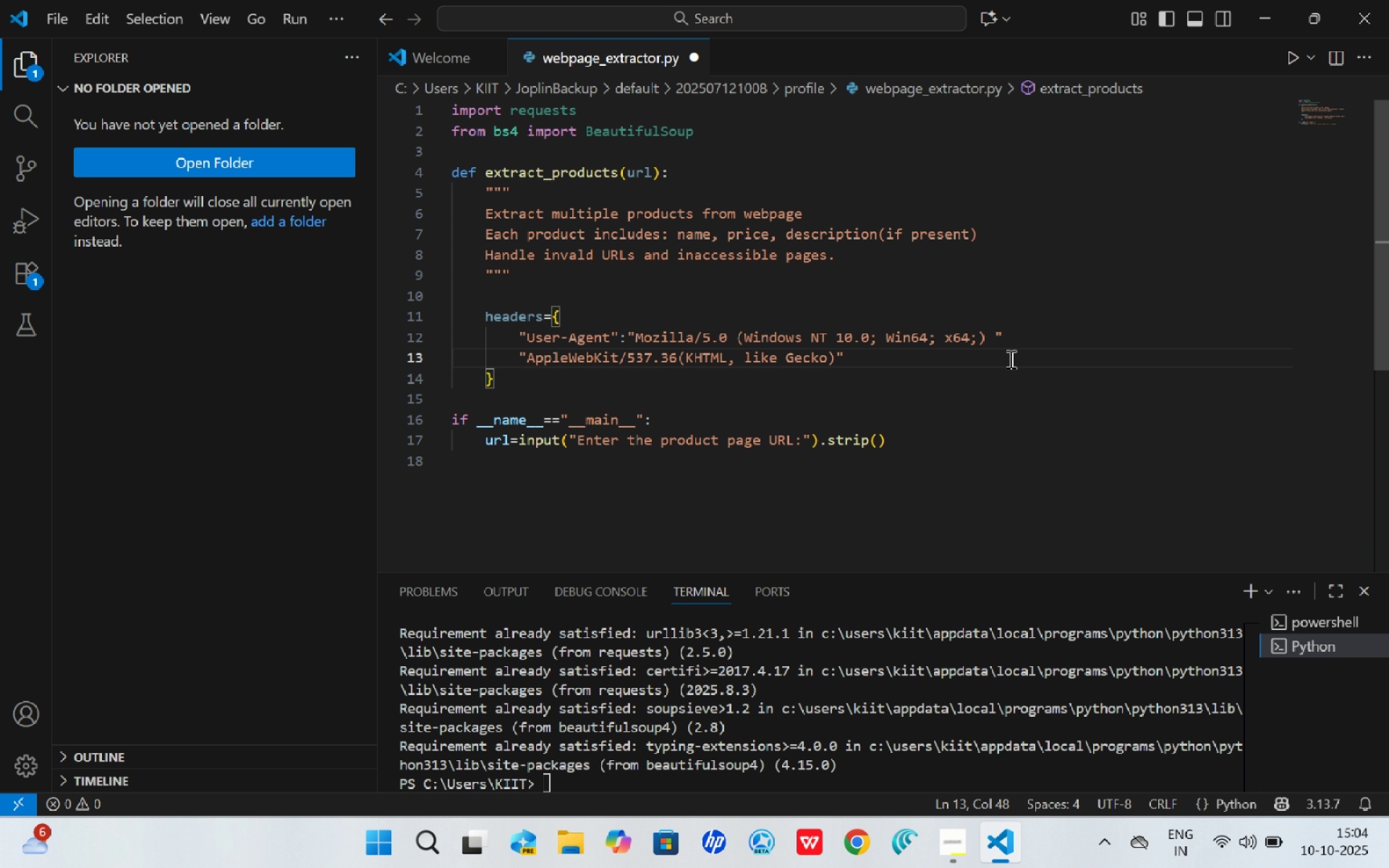 
key(Enter)
 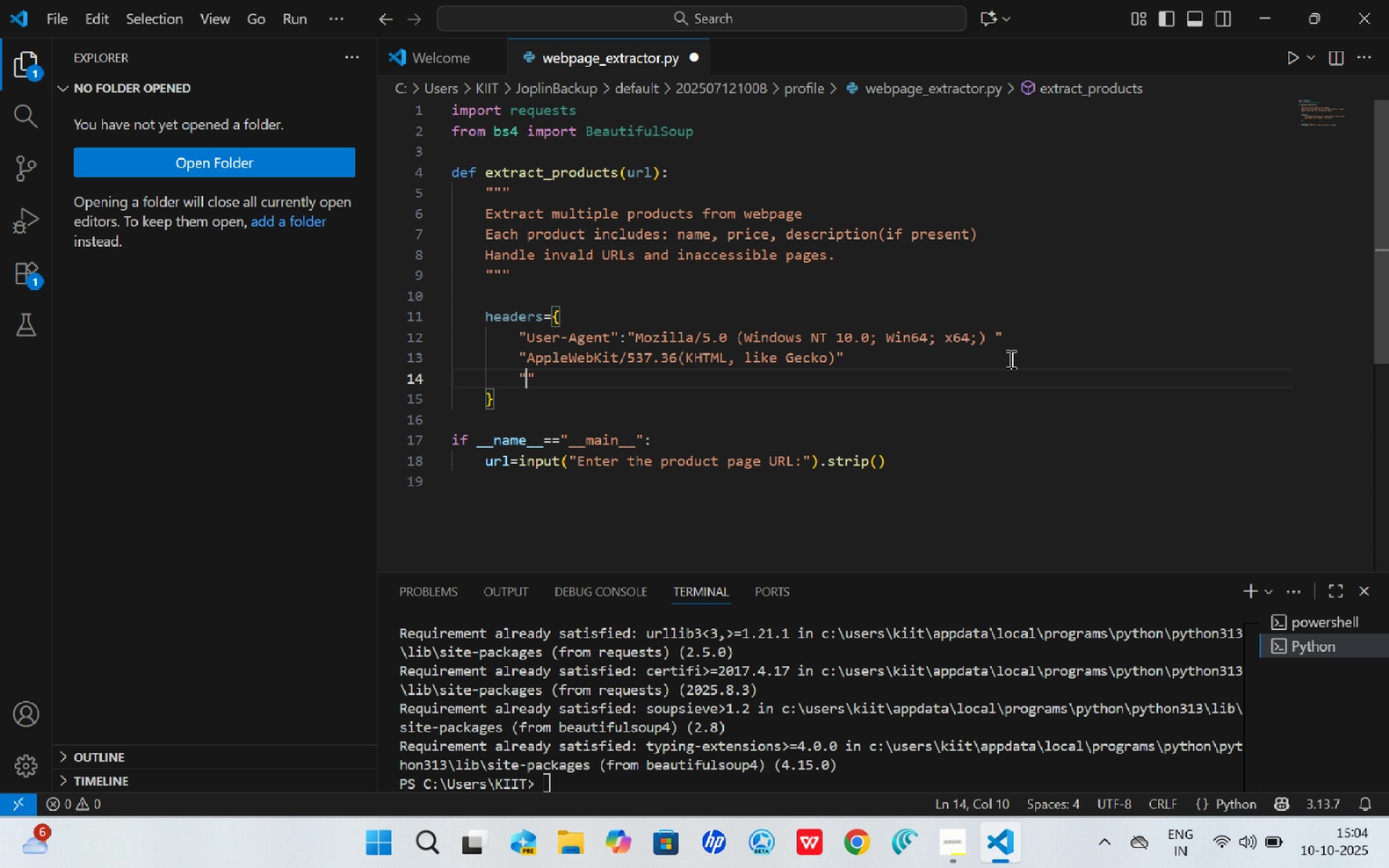 
type("Chrome/117)
key(Backspace)
type(6.0.0.0 Safari/53736)
 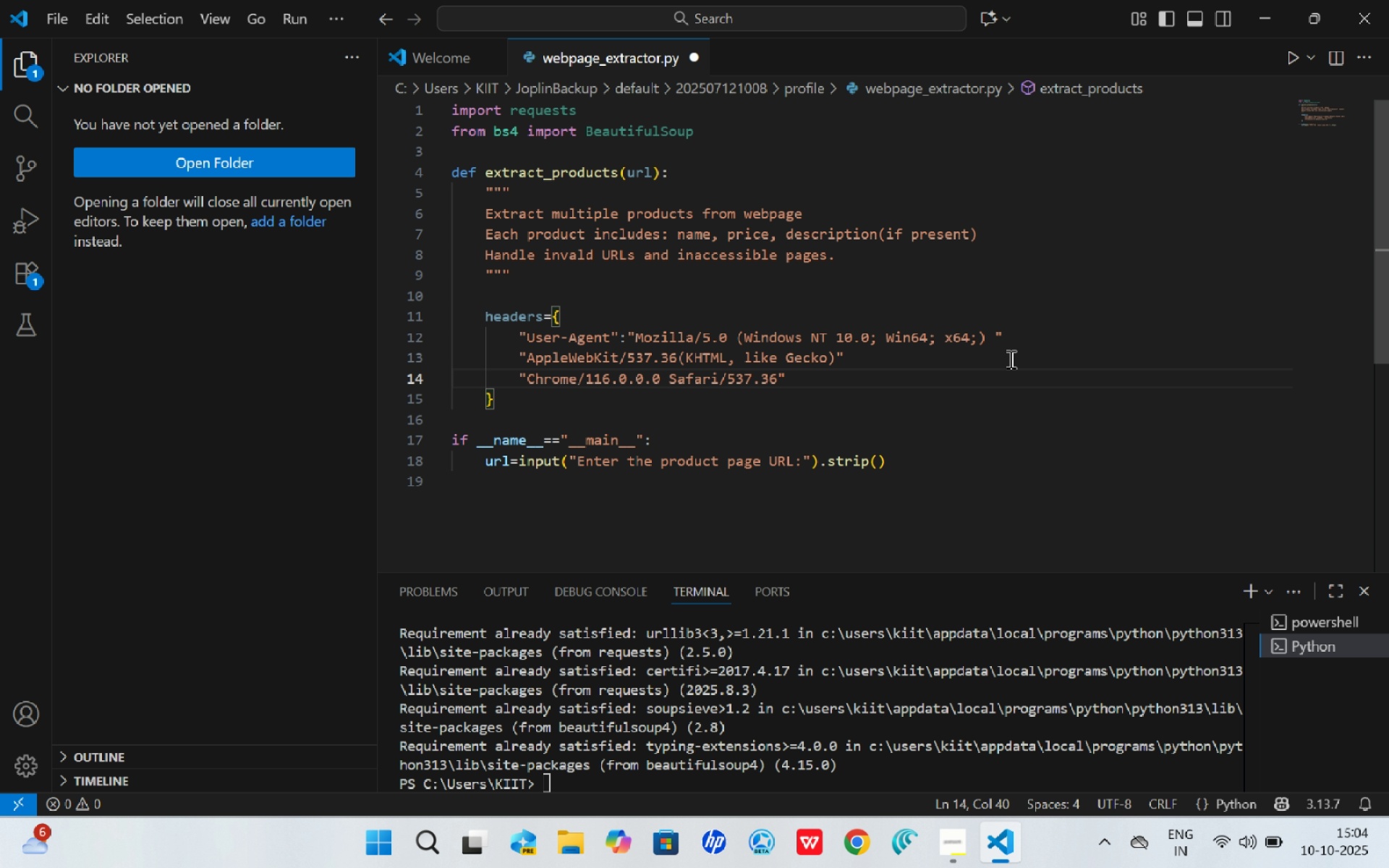 
hold_key(key=Period, duration=20.5)
 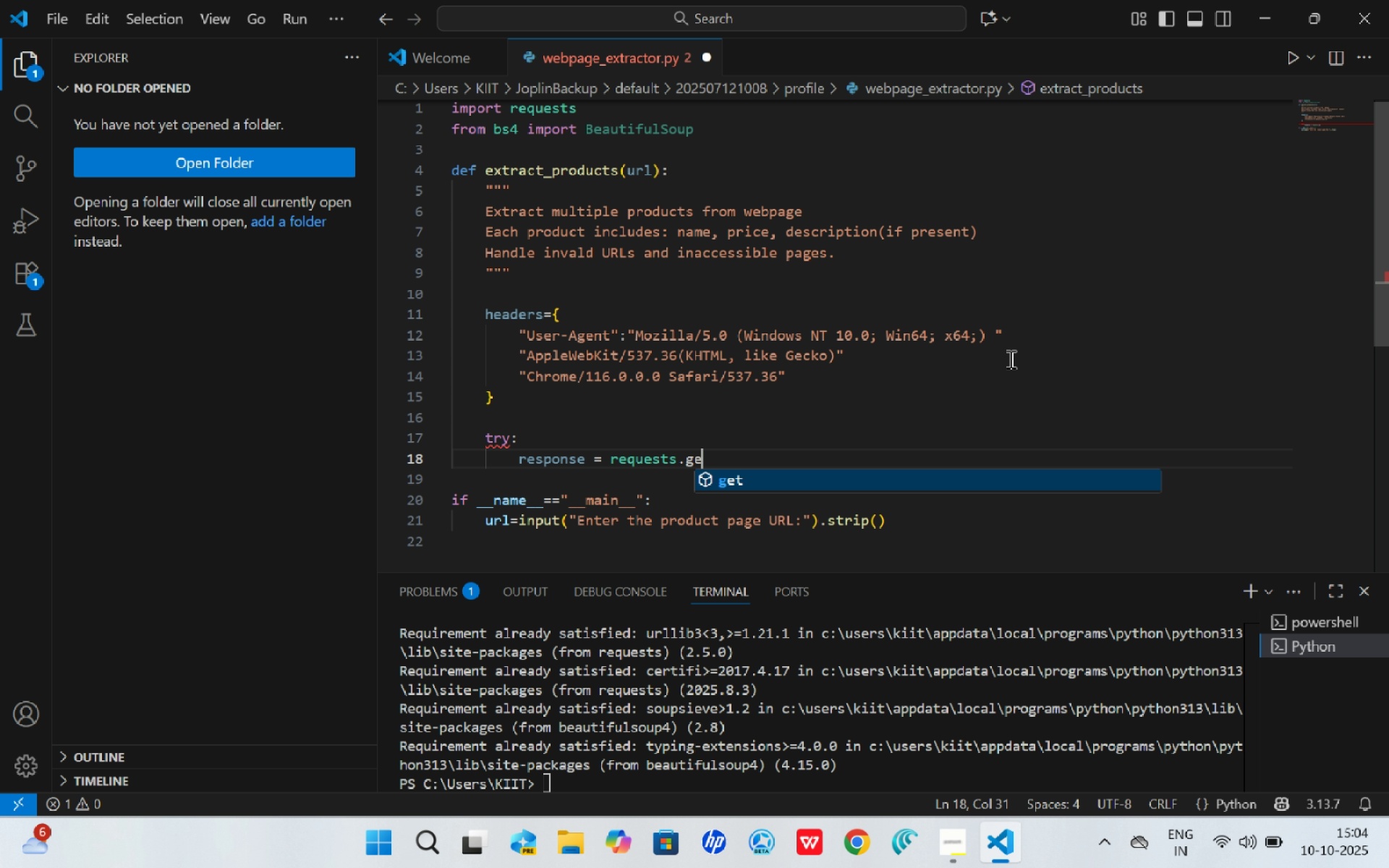 
key(ArrowRight)
 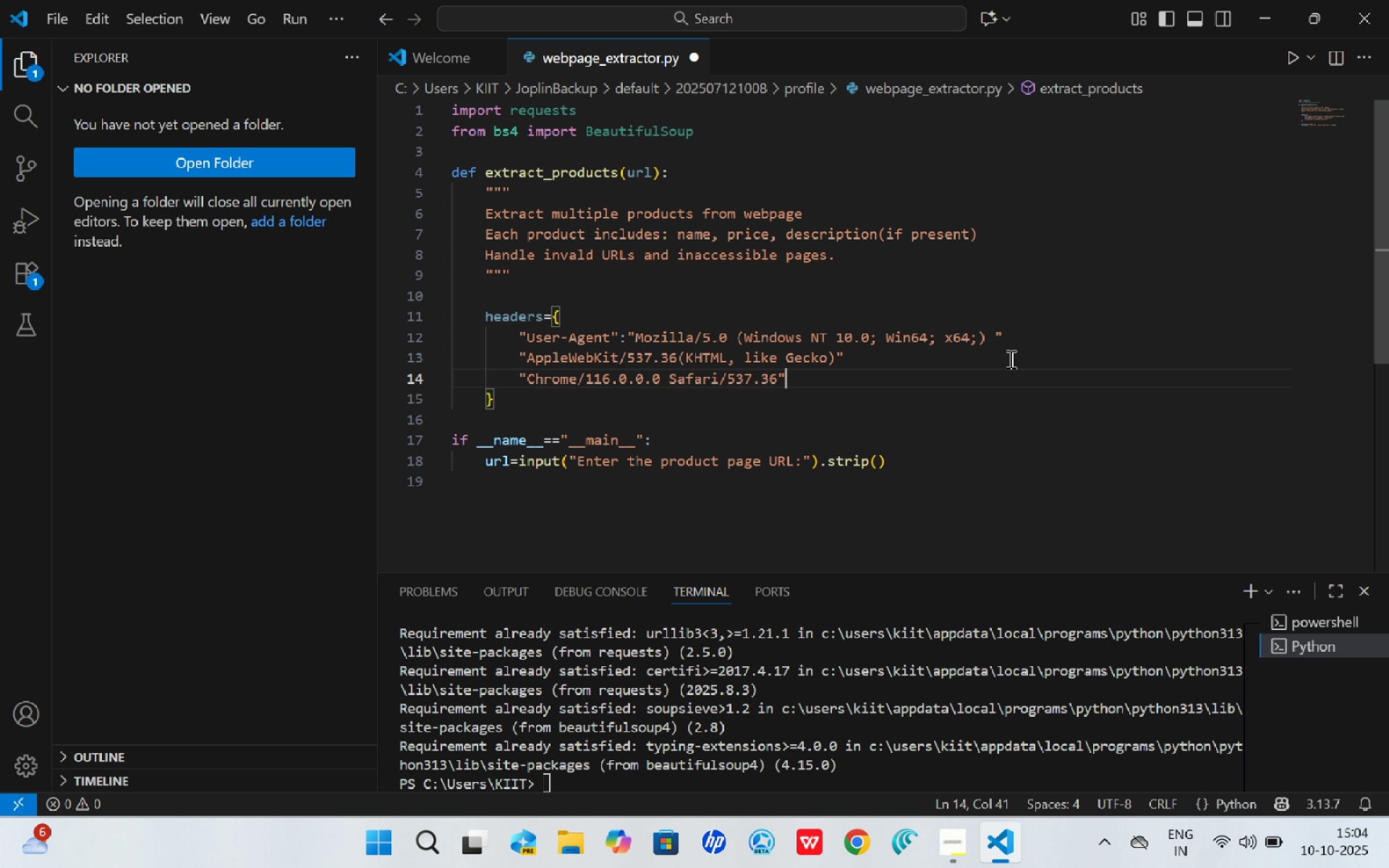 
key(ArrowDown)
 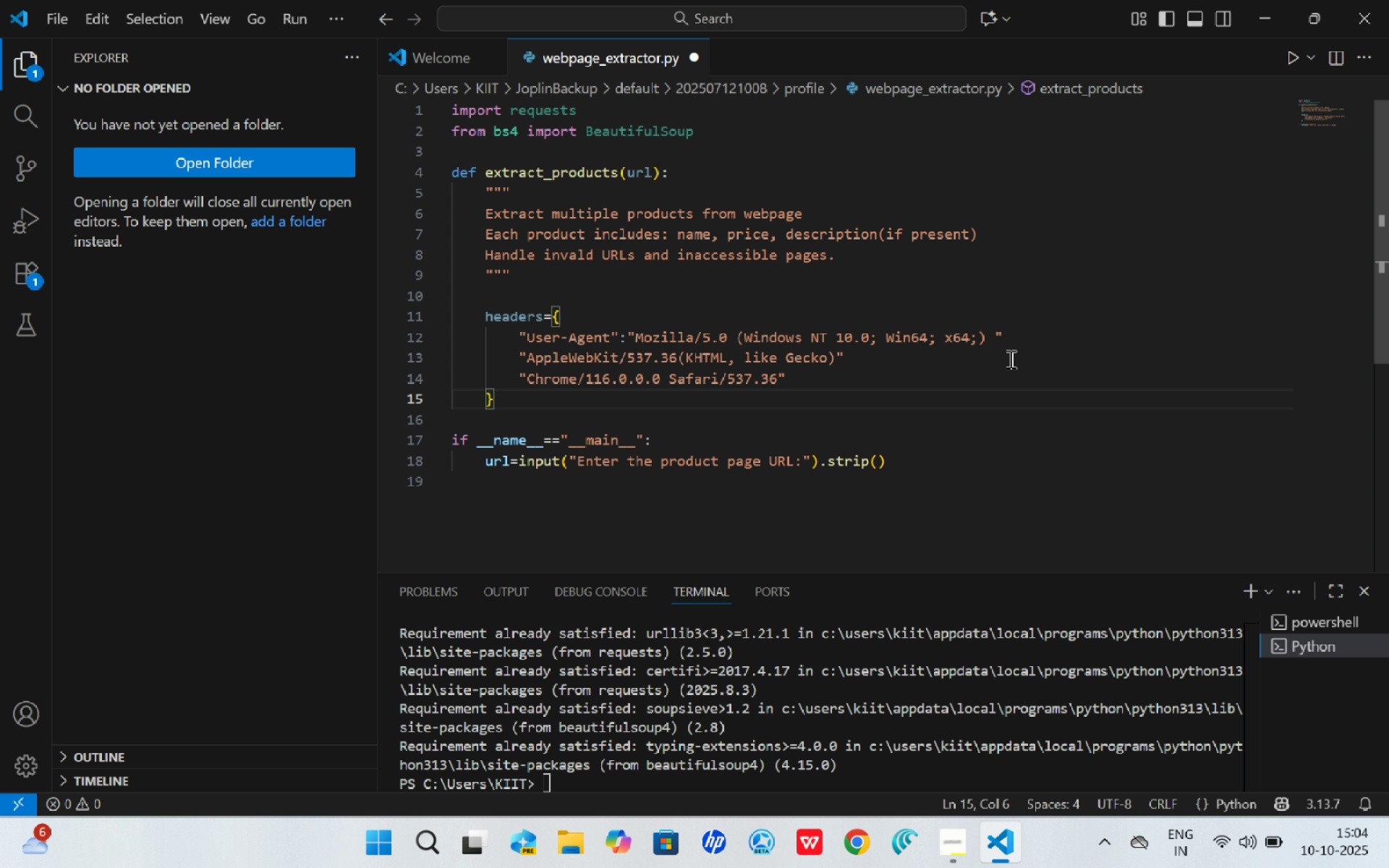 
key(Enter)
 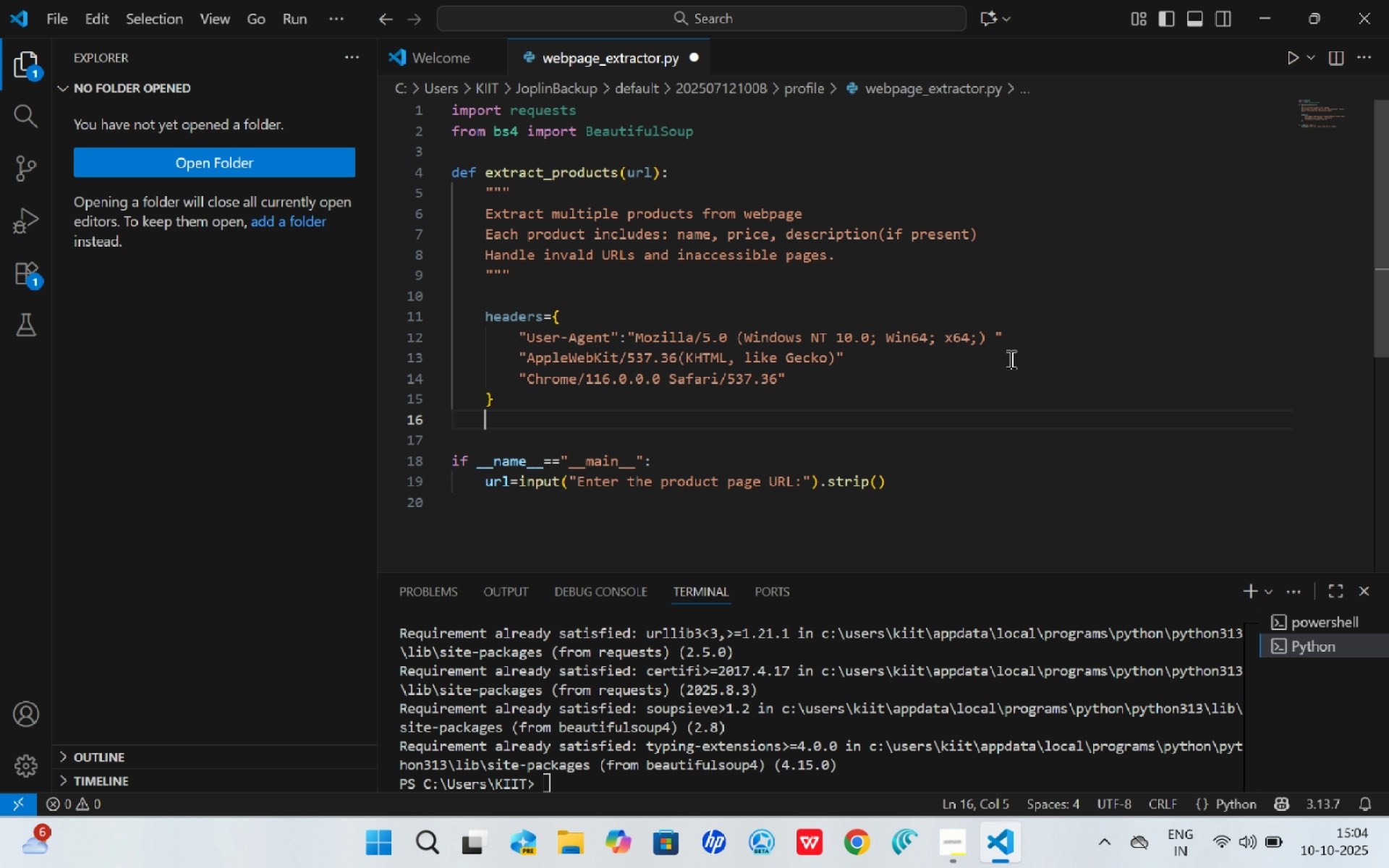 
key(Enter)
 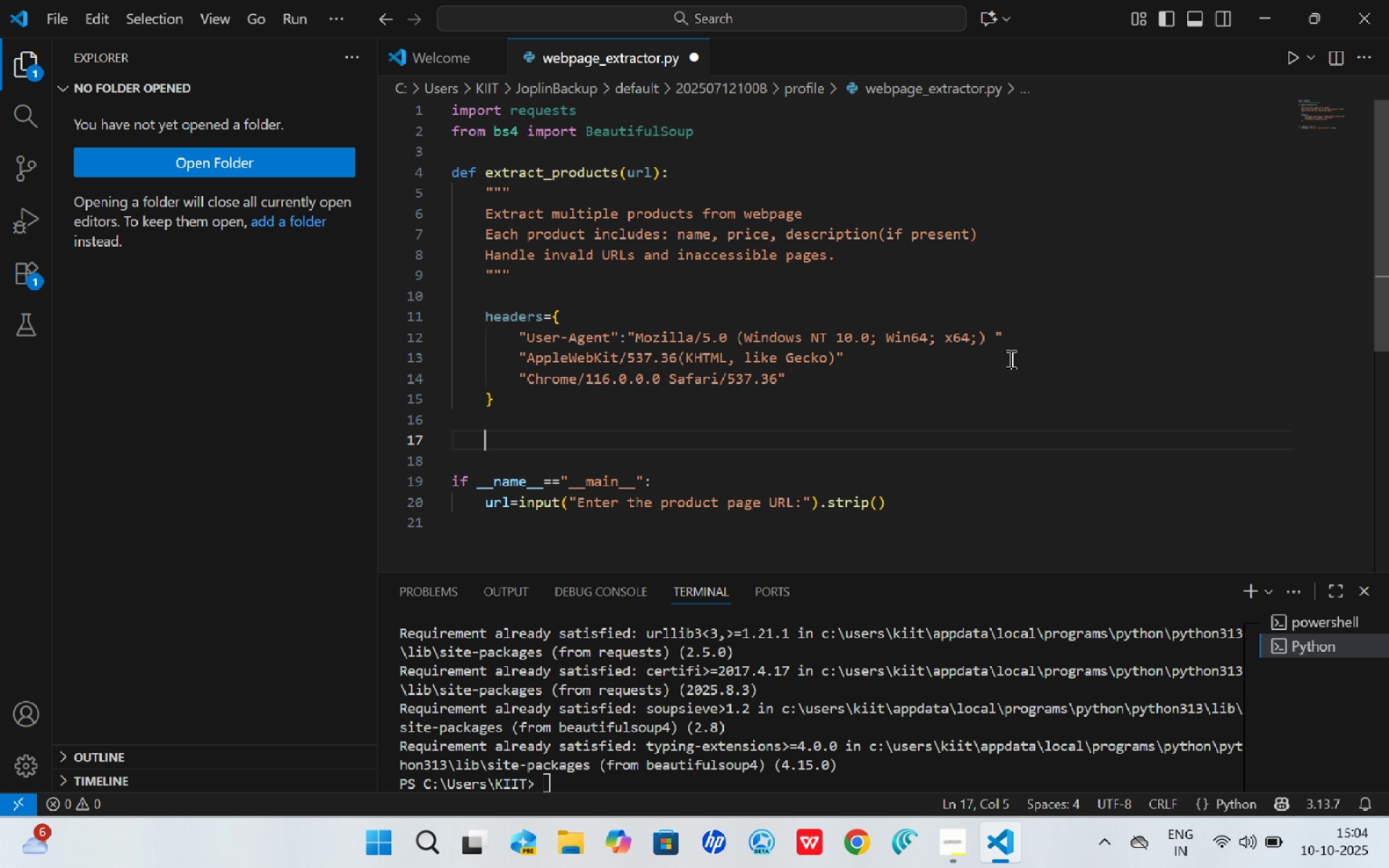 
type(try:)
 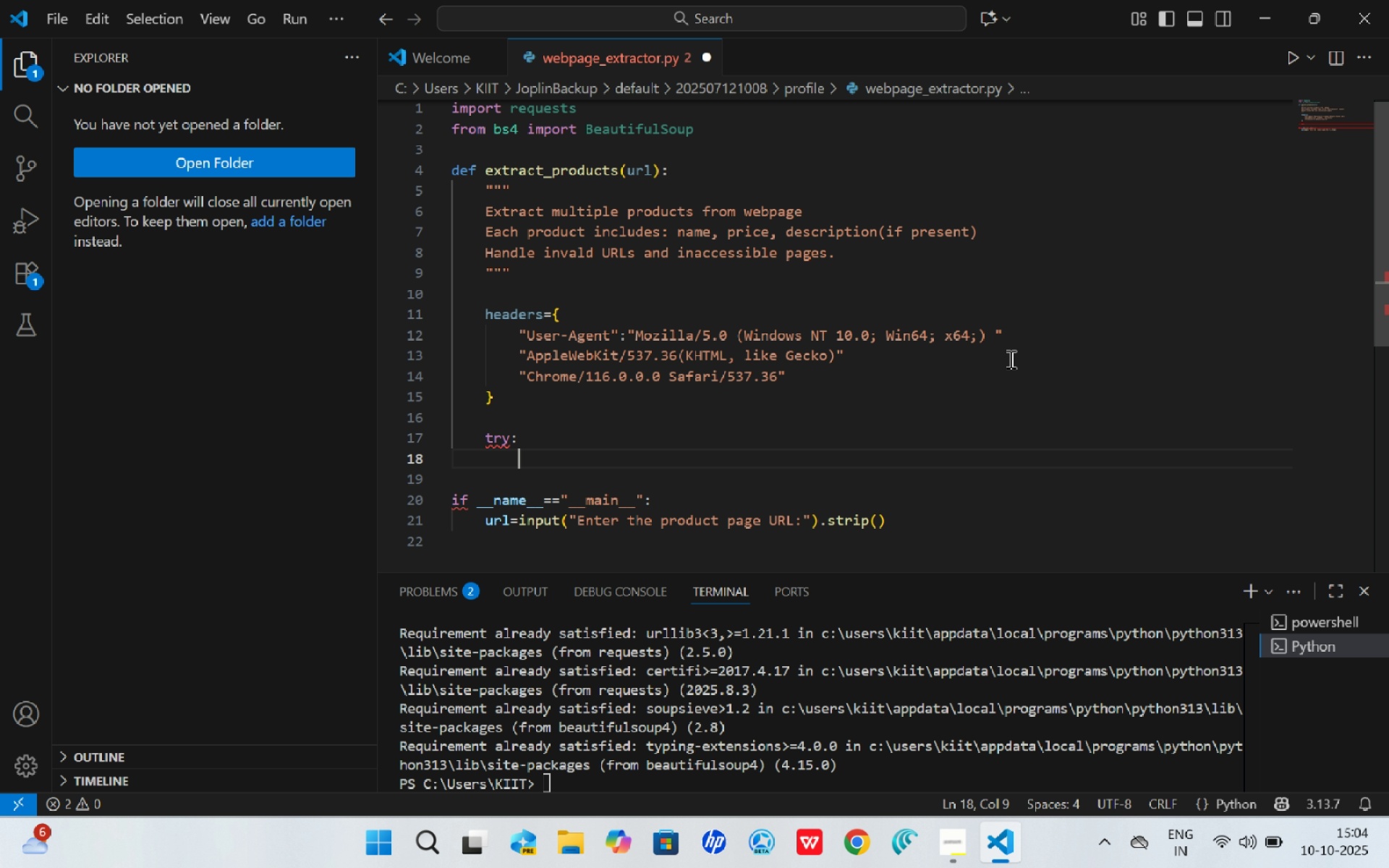 
 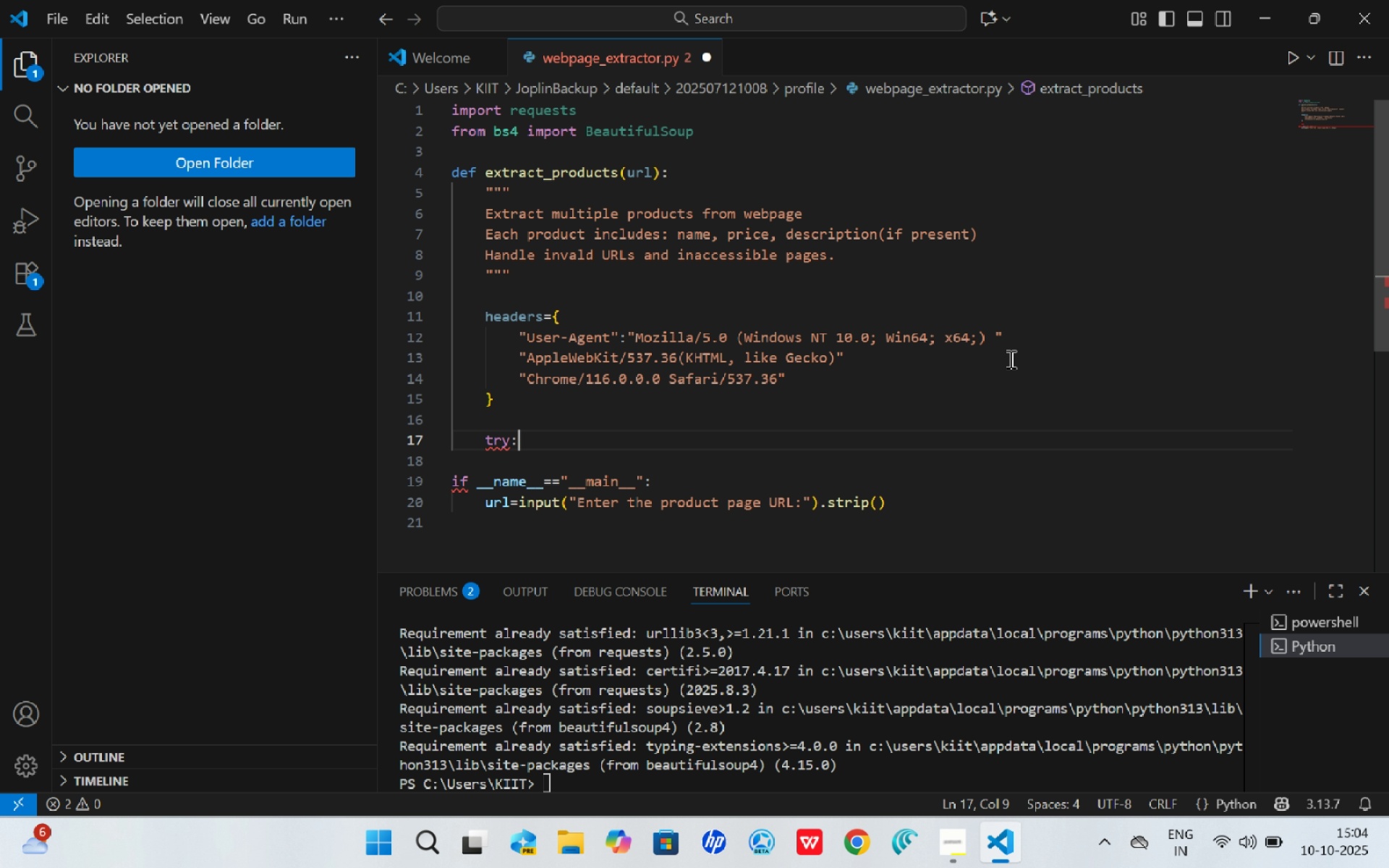 
key(Enter)
 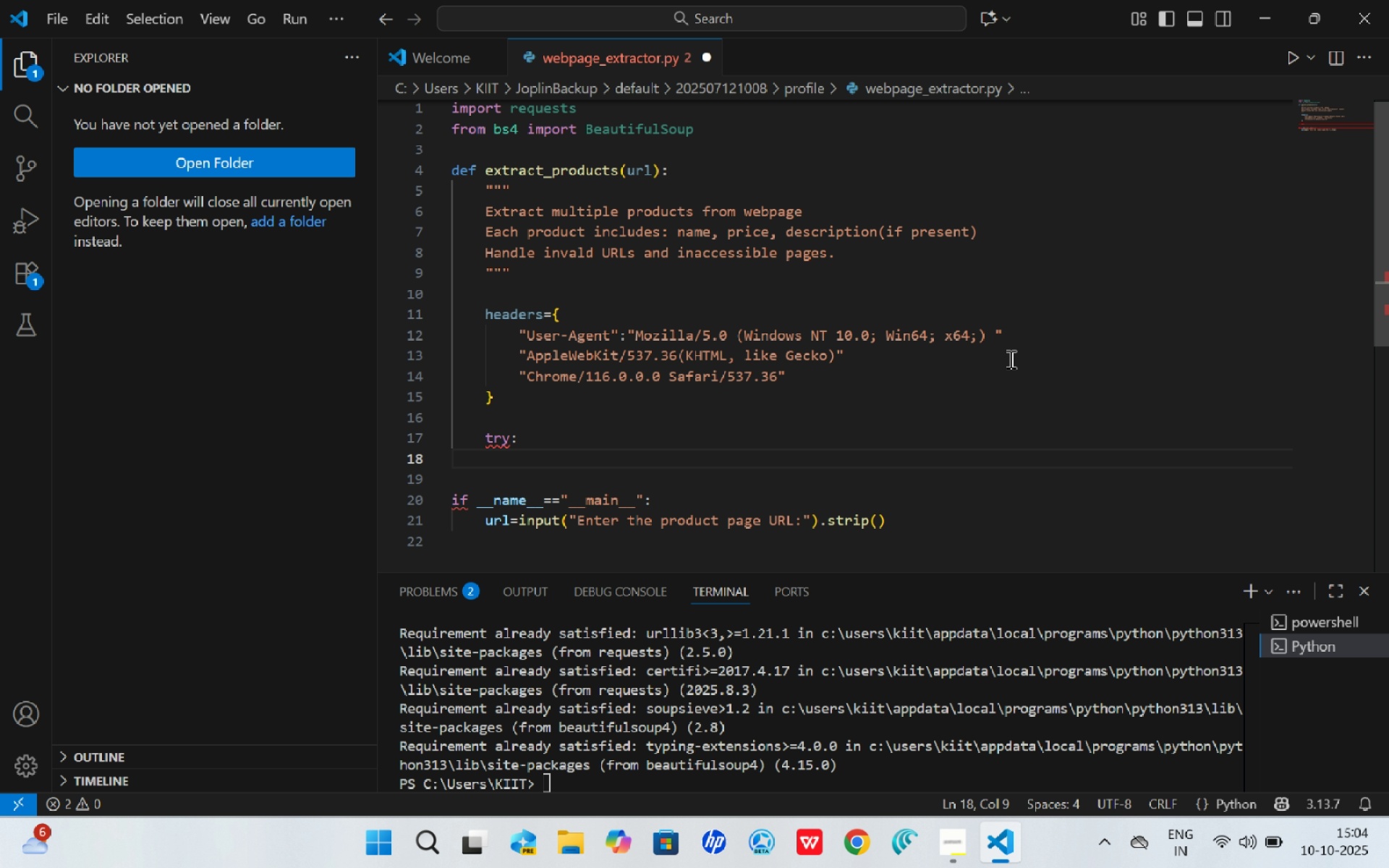 
type(response=)
key(Backspace)
type( = requestsget(url,headers=hear)
key(Backspace)
type(ders)
 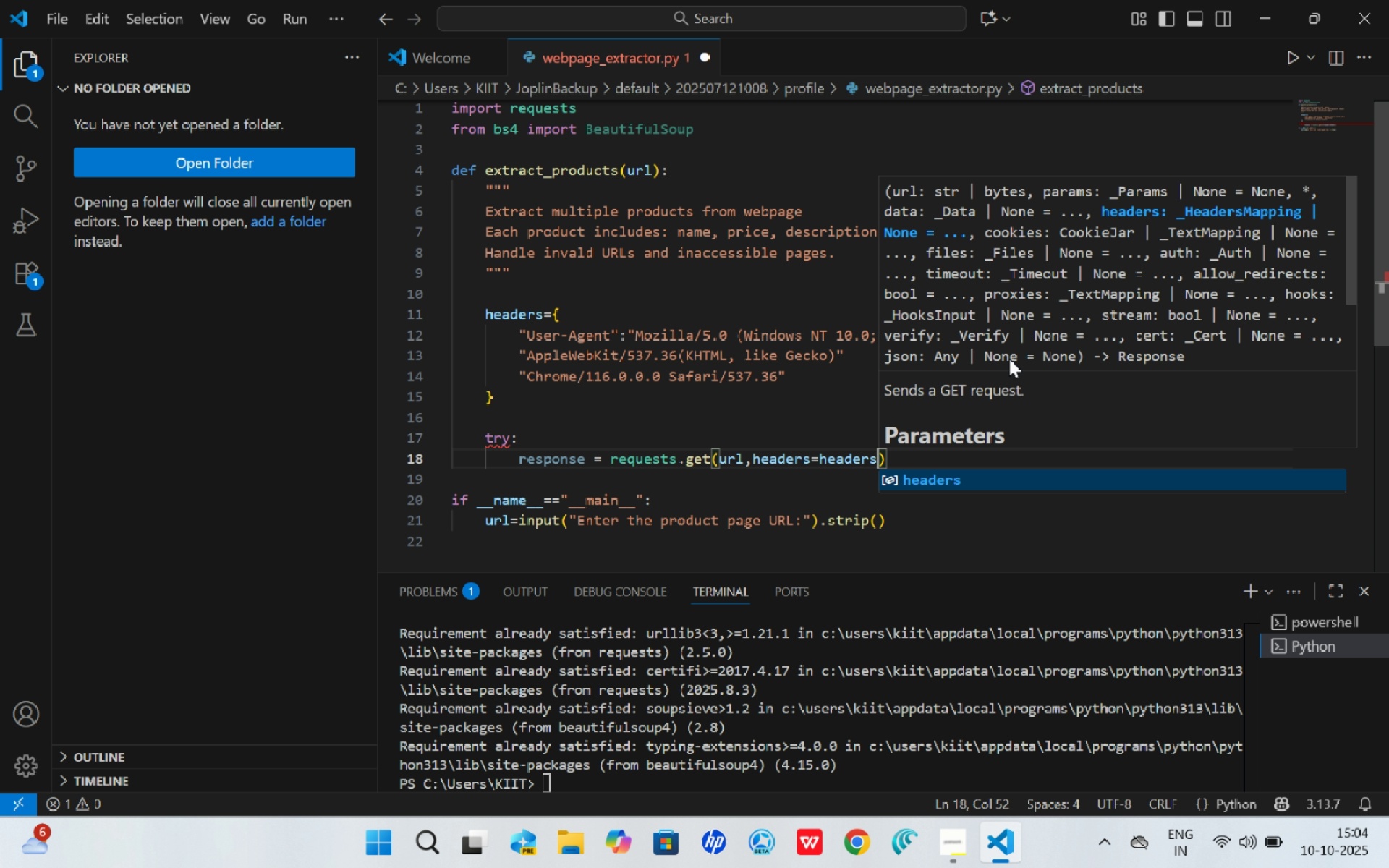 
key(Enter)
 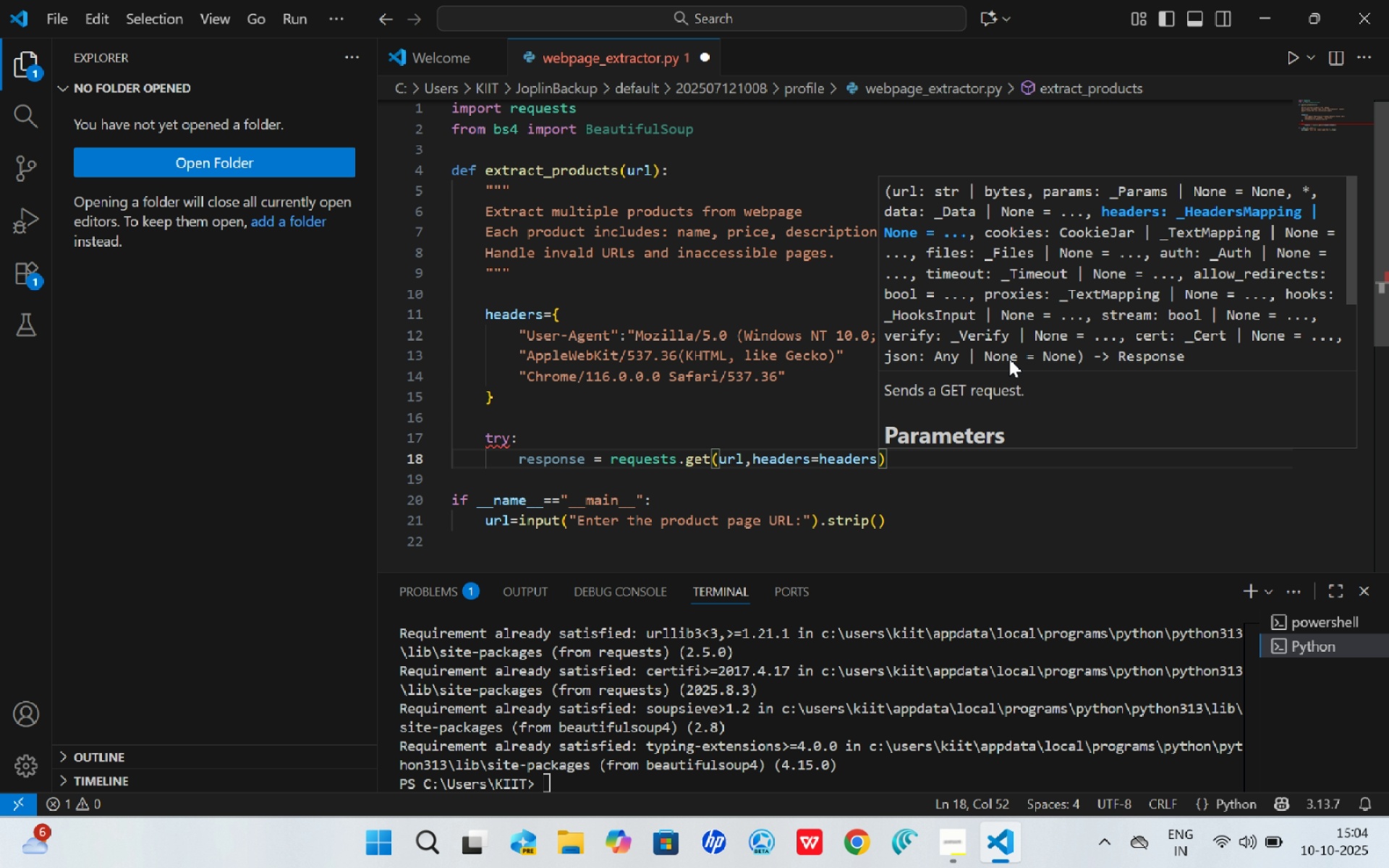 
type(.)
key(Backspace)
type(,timeout=10)
 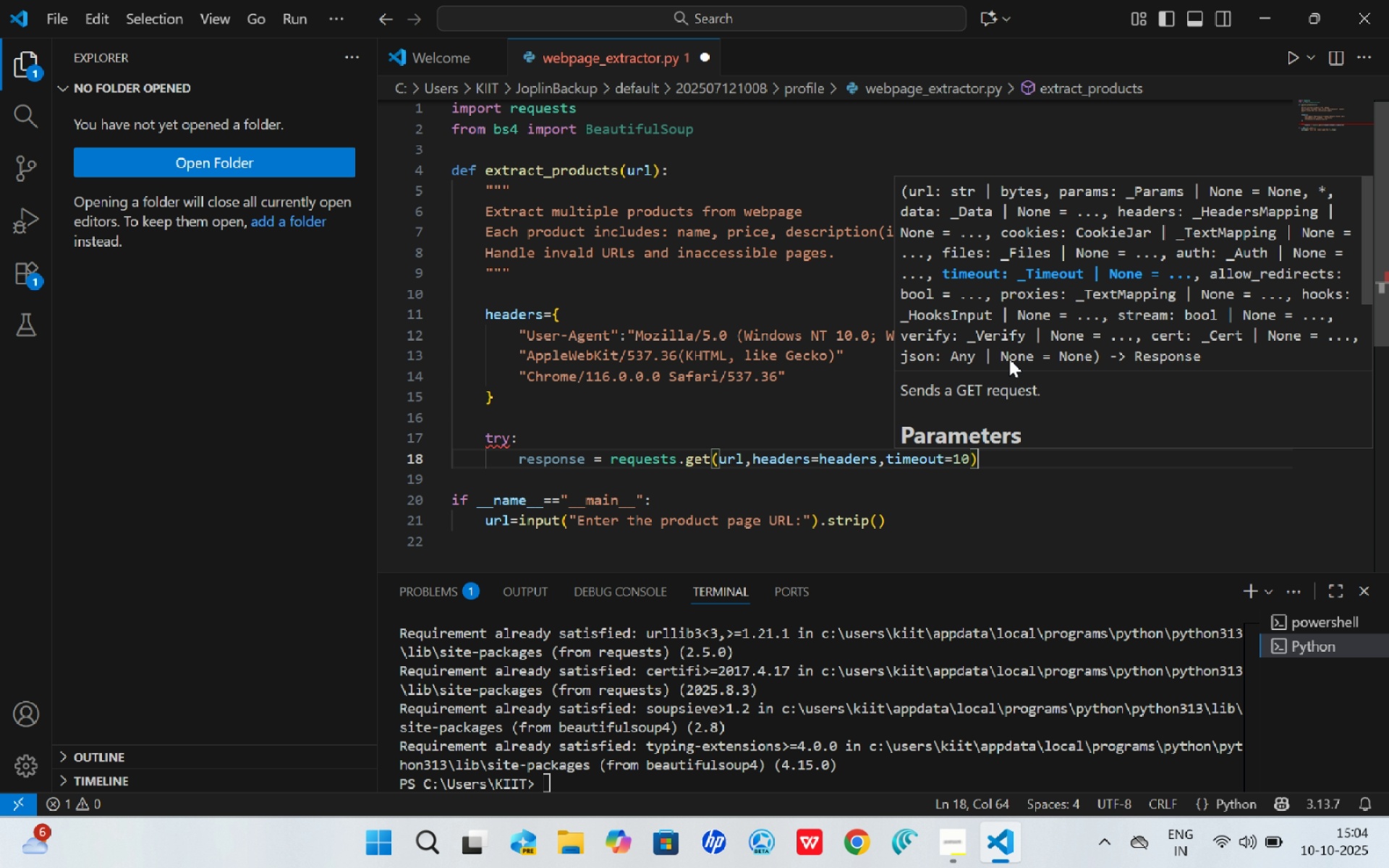 
key(ArrowRight)
 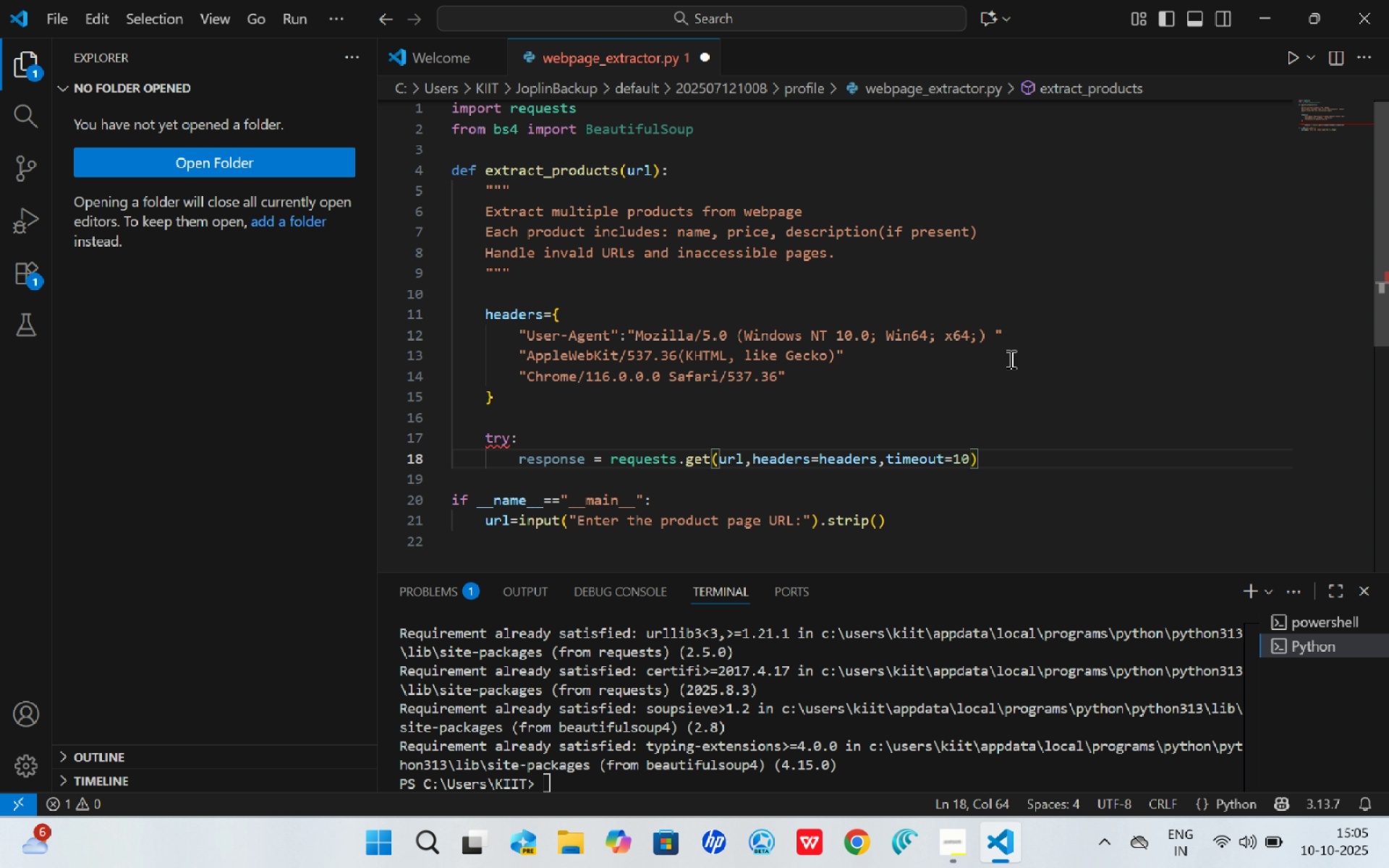 
key(Enter)
 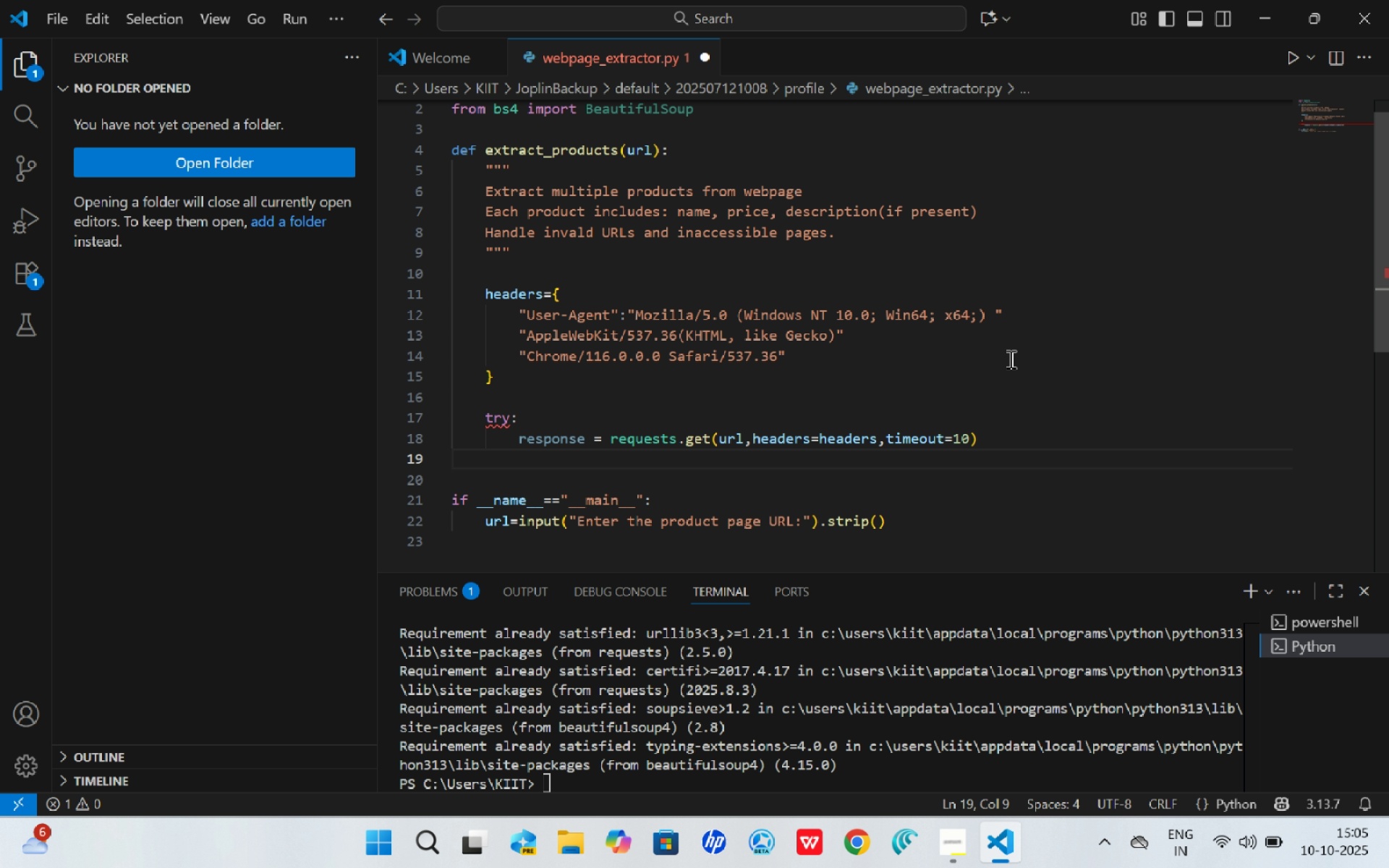 
type(response.raise)
 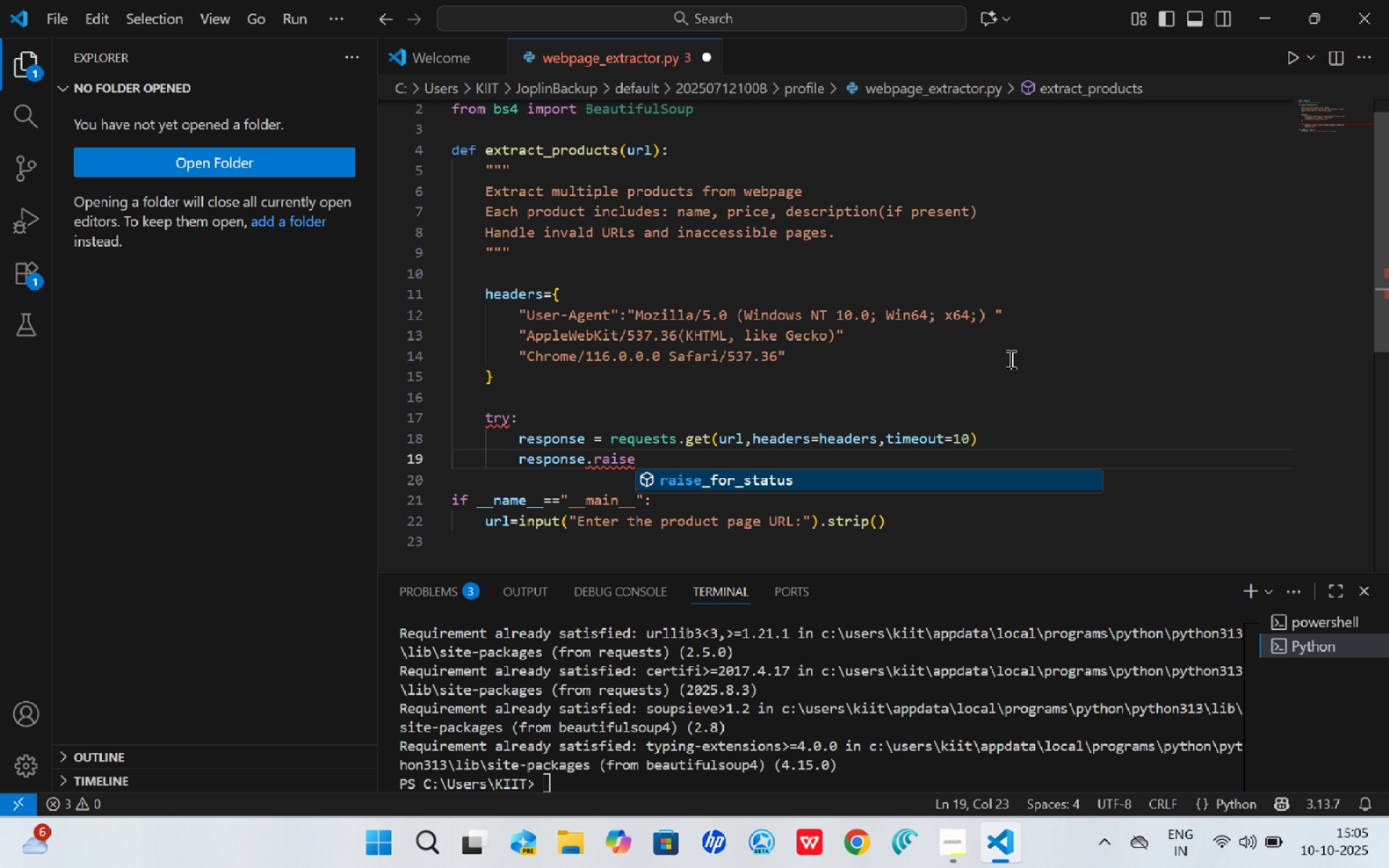 
key(Enter)
 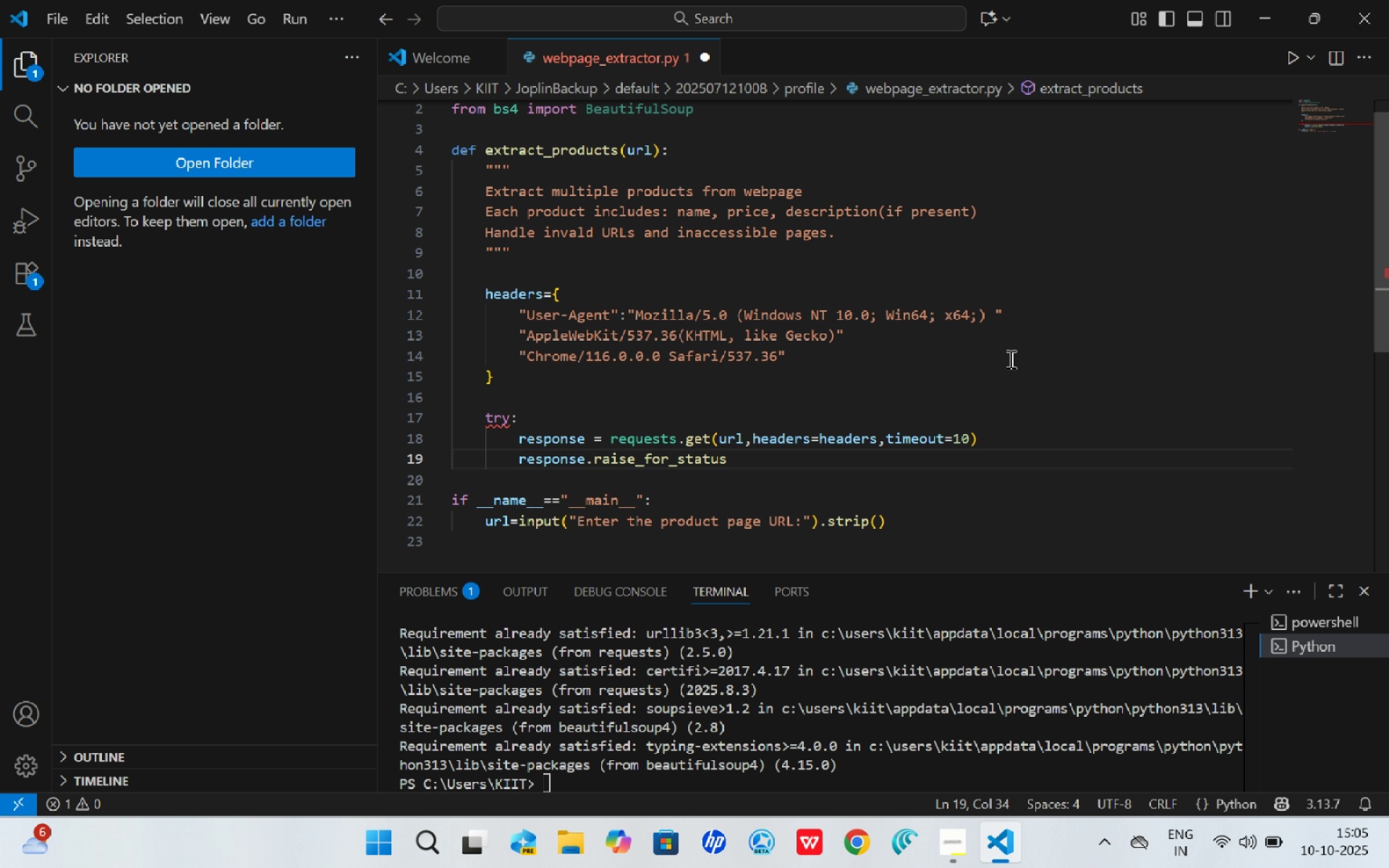 
type(())
 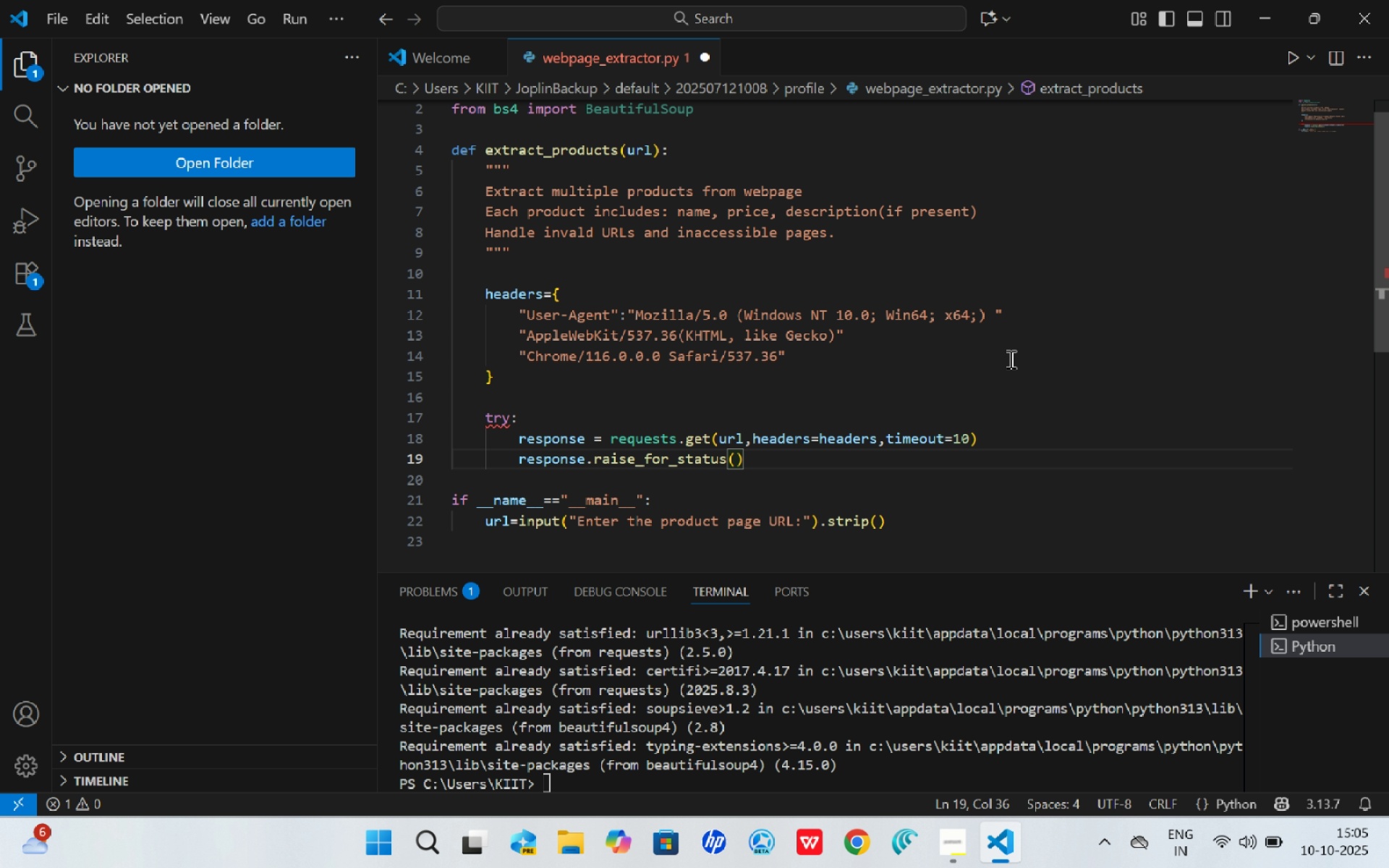 
key(Enter)
 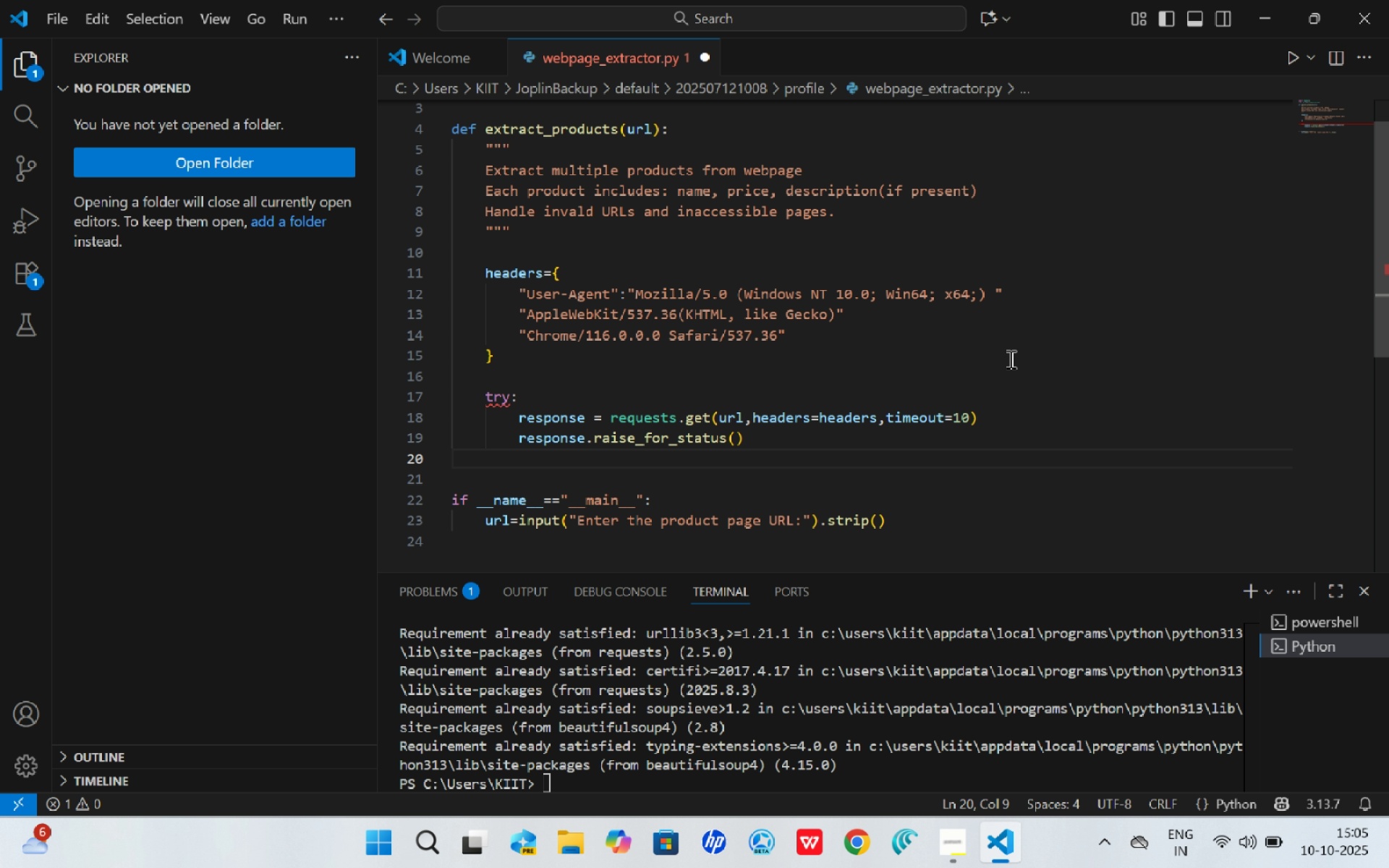 
type(soup=Beauti)
 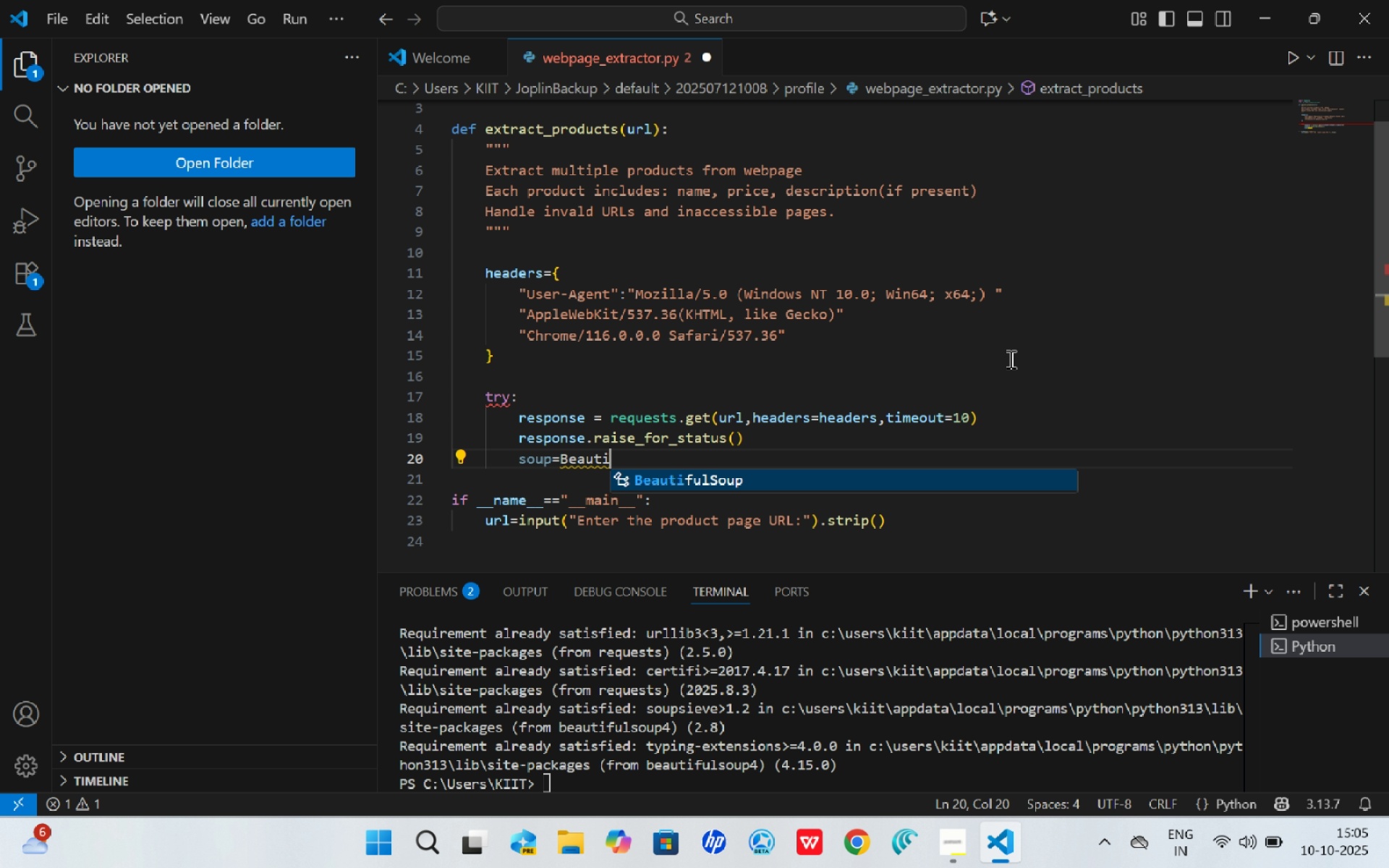 
key(Enter)
 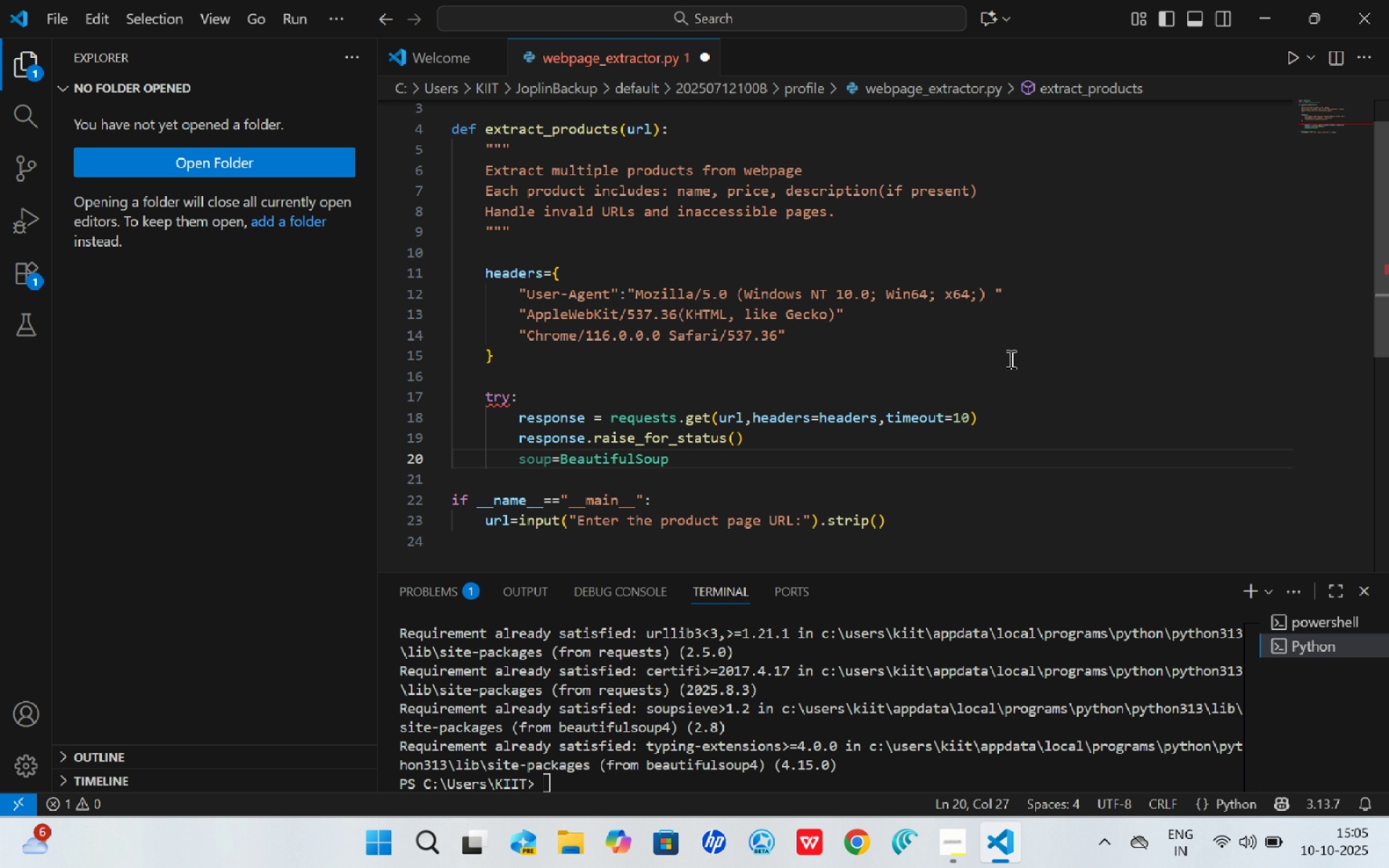 
hold_key(key=ArrowLeft, duration=0.87)
 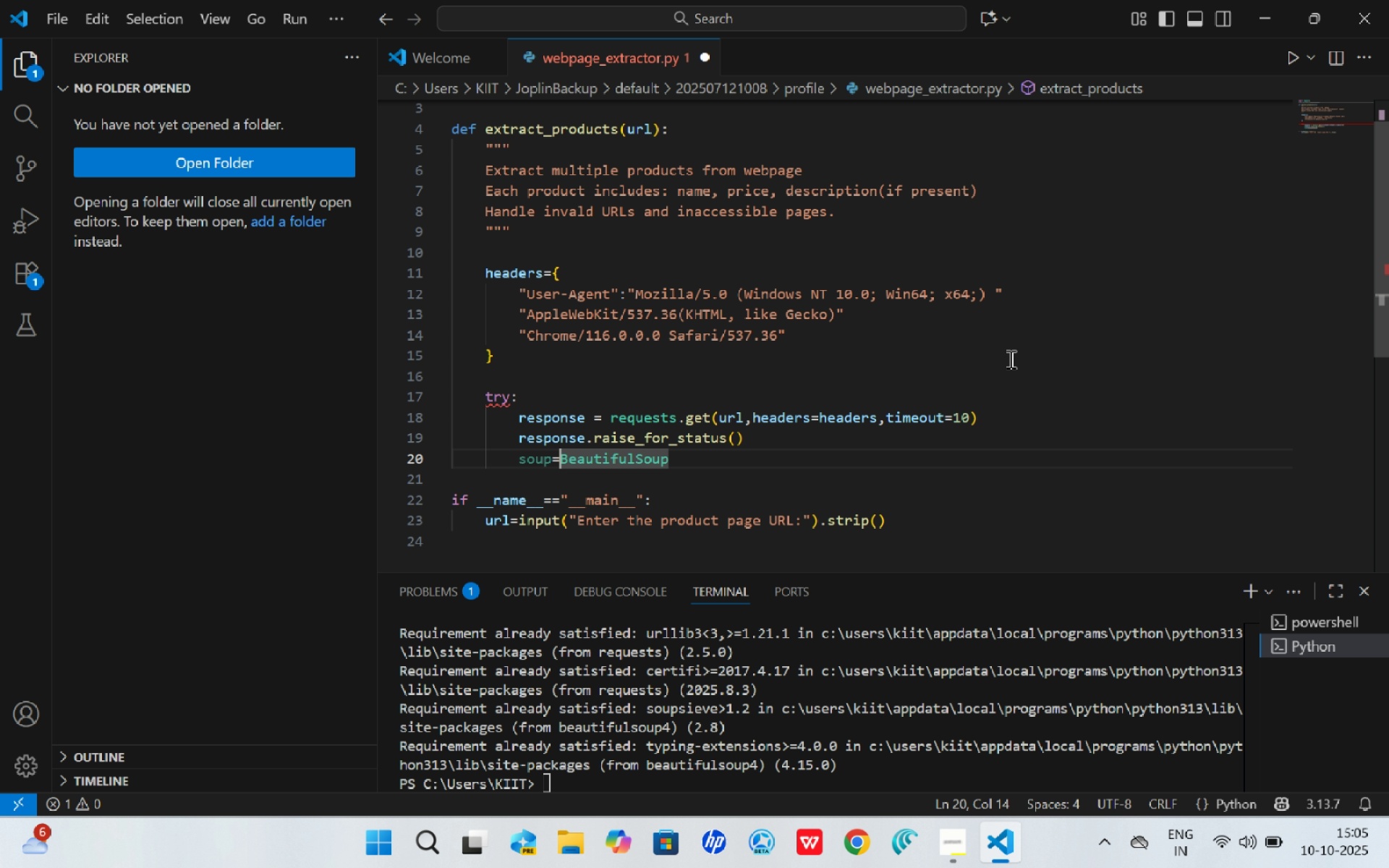 
key(ArrowLeft)
 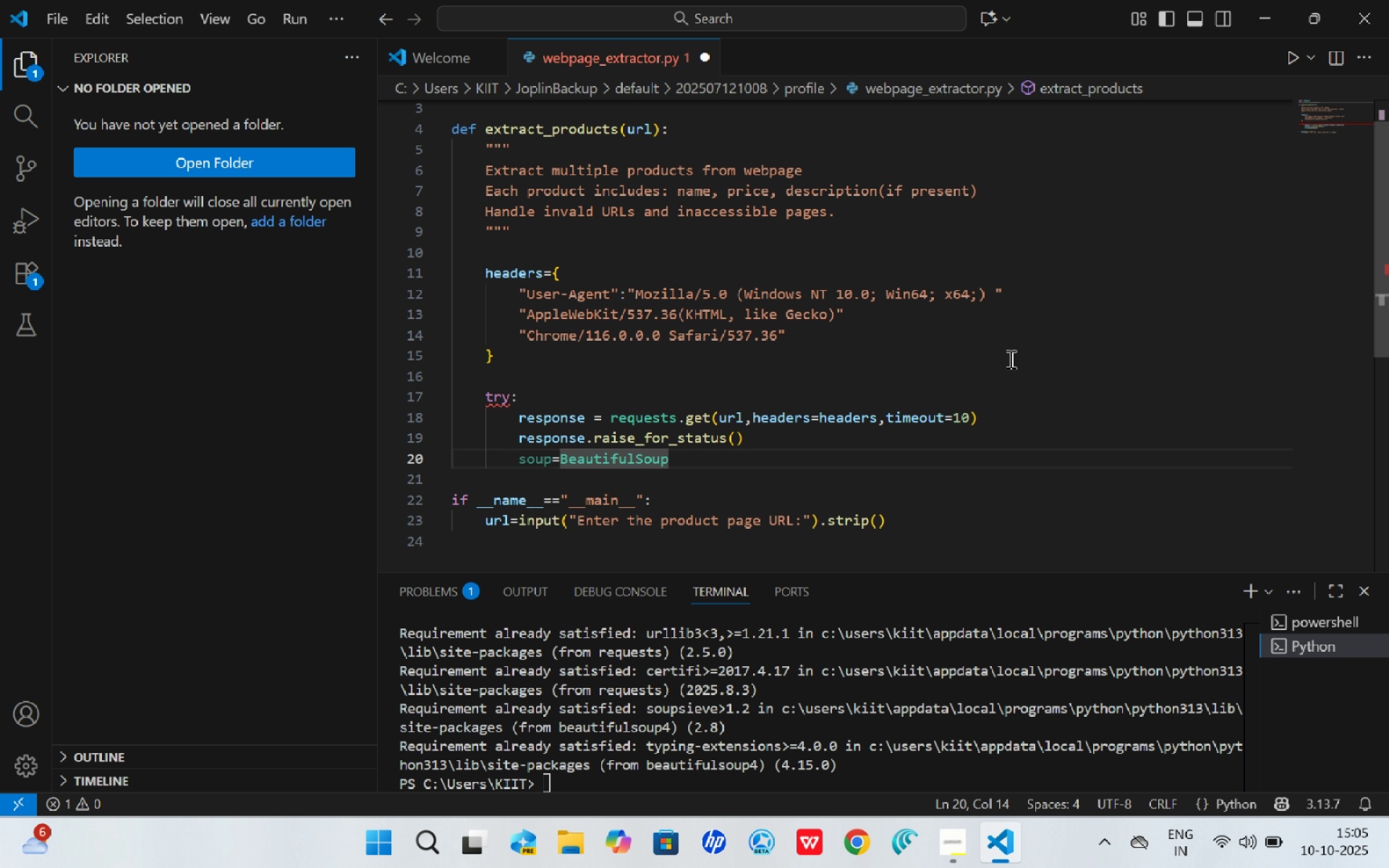 
key(ArrowLeft)
 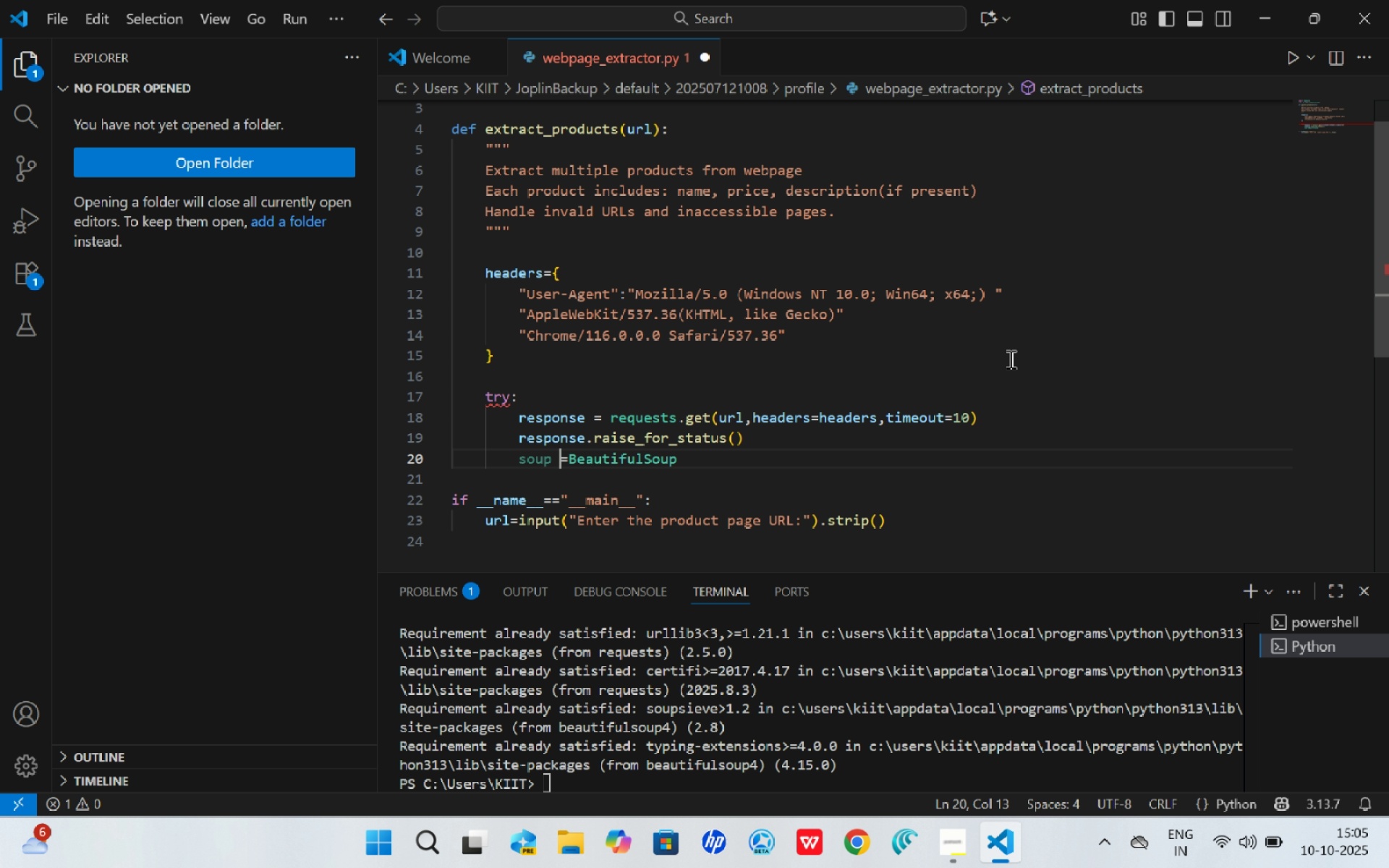 
key(Space)
 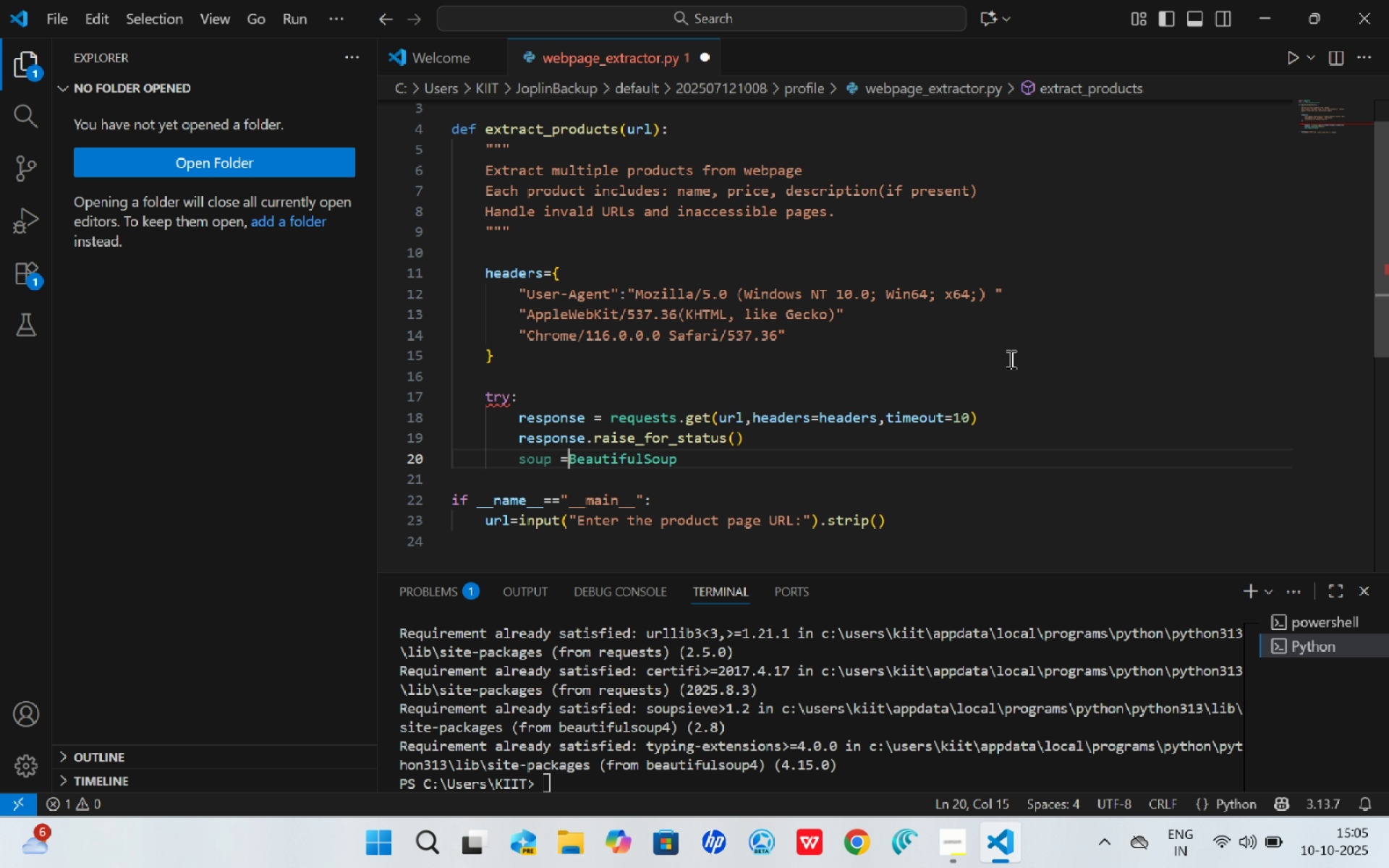 
key(ArrowRight)
 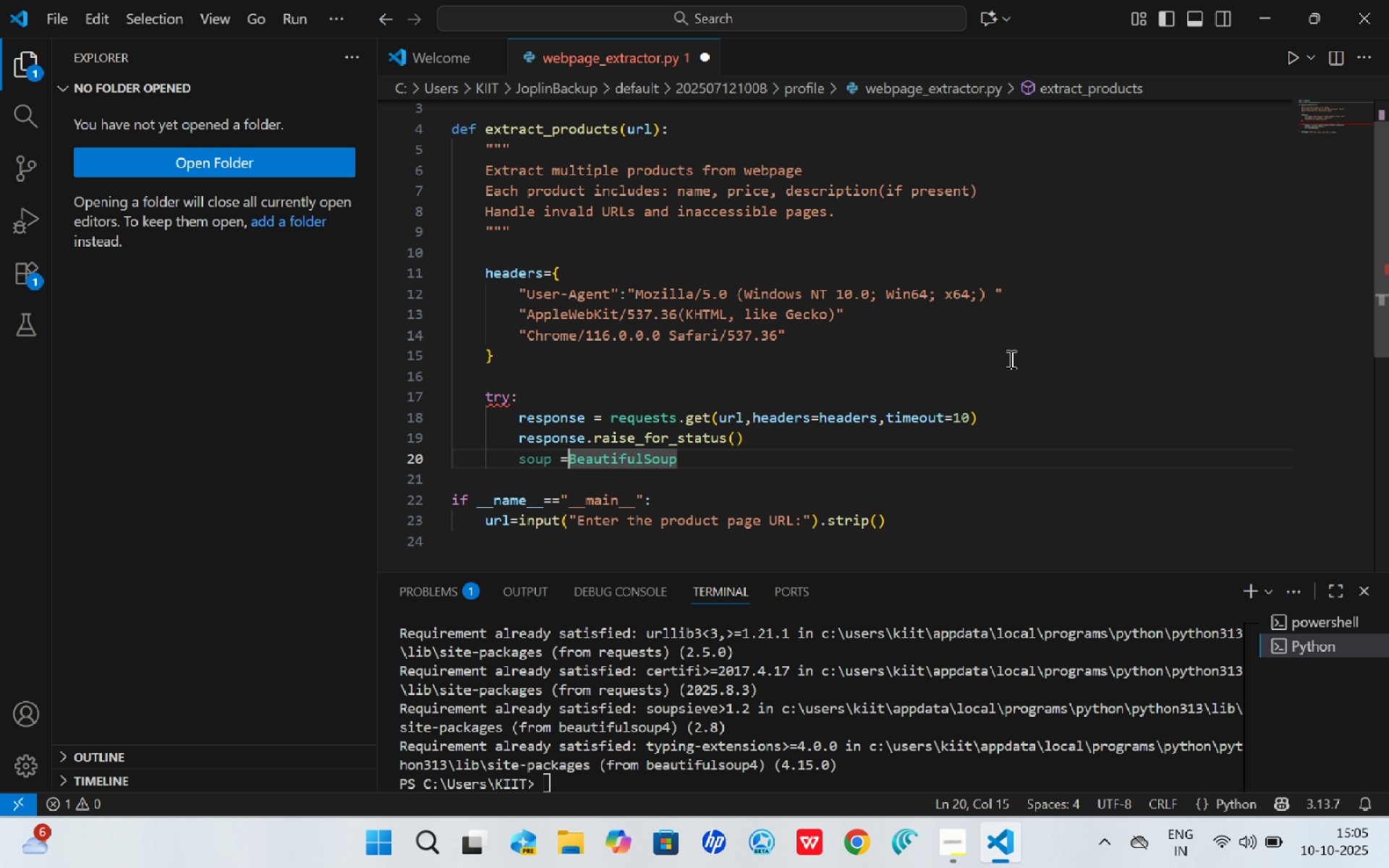 
key(Space)
 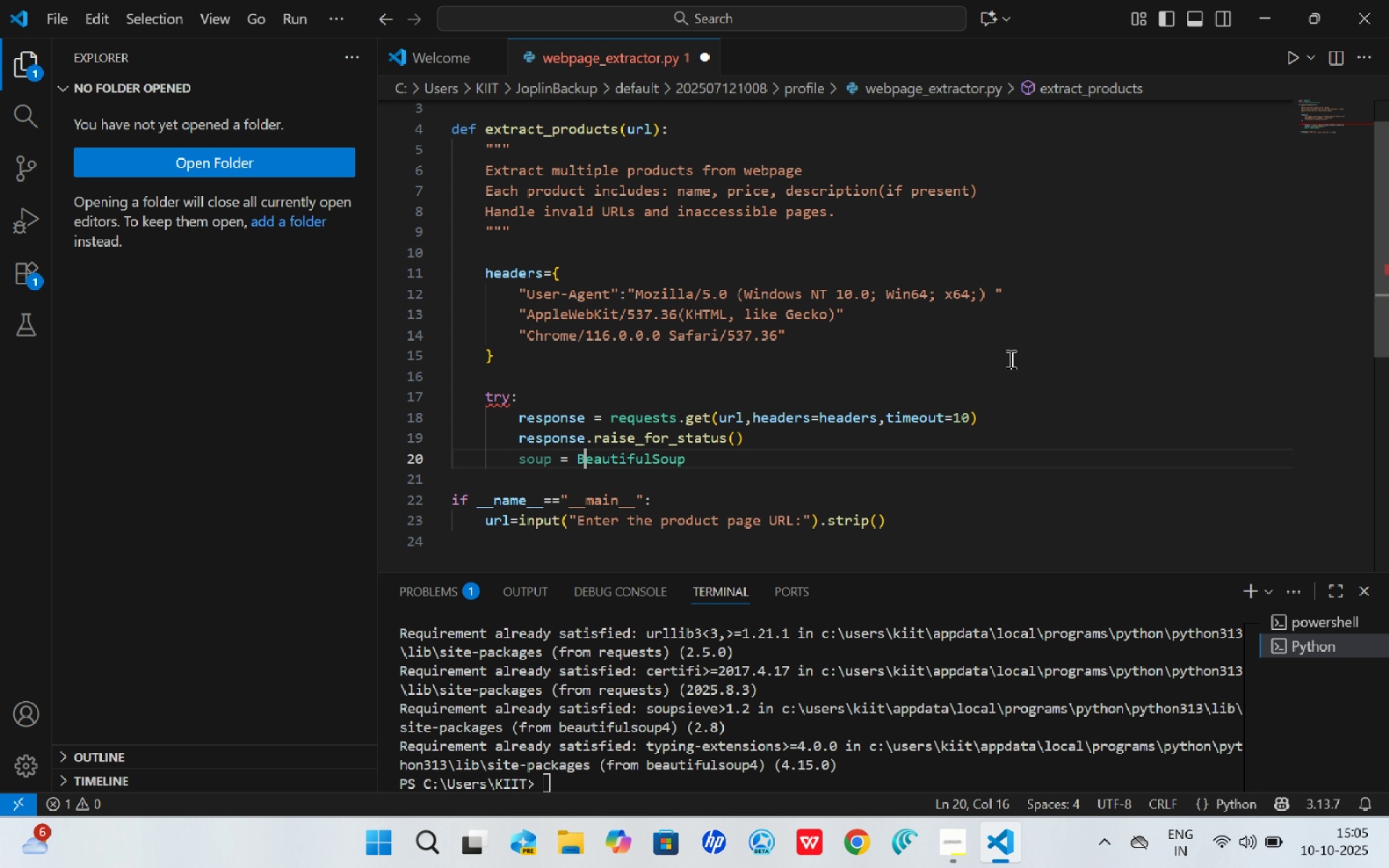 
hold_key(key=ArrowRight, duration=0.94)
 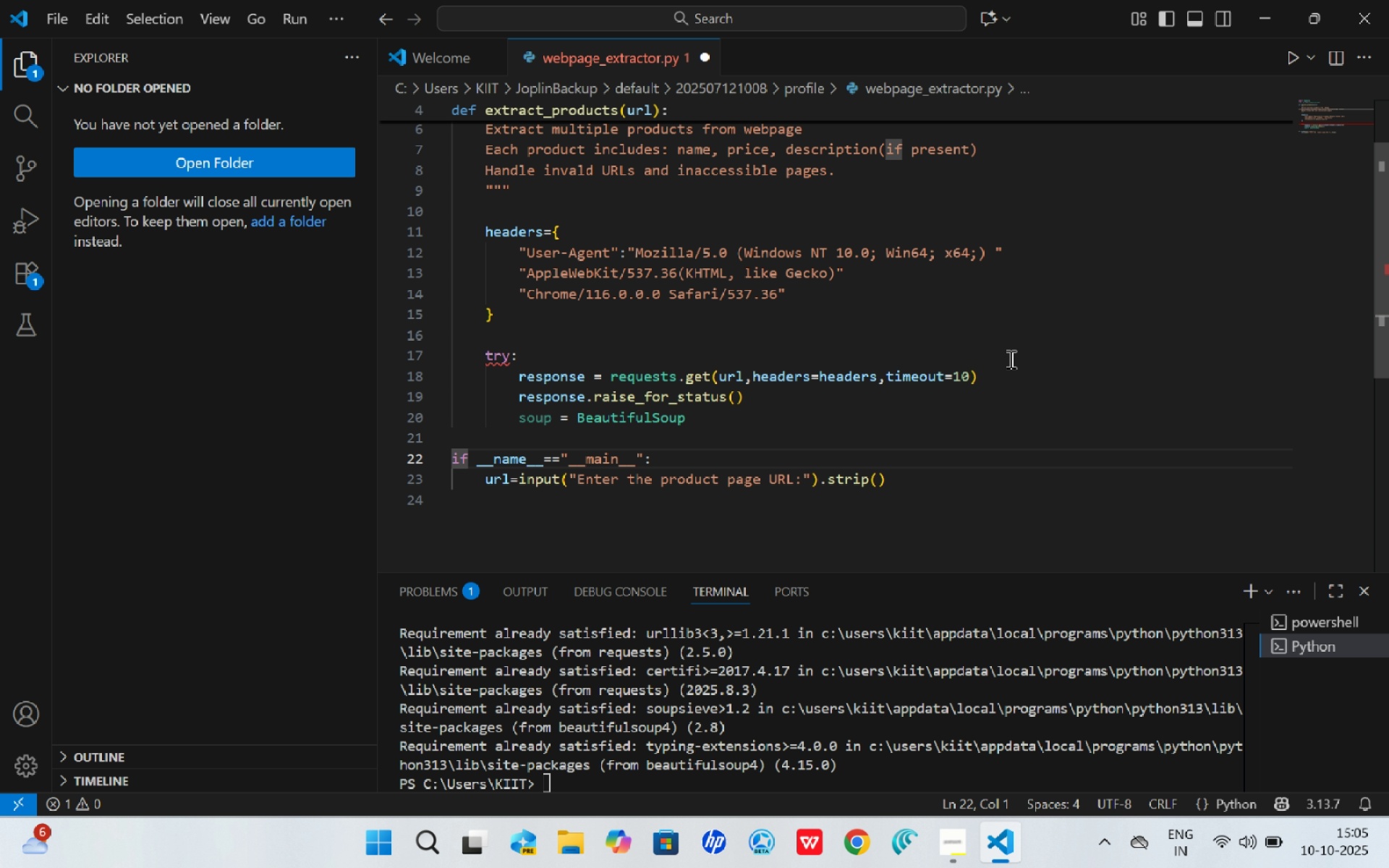 
key(ArrowLeft)
 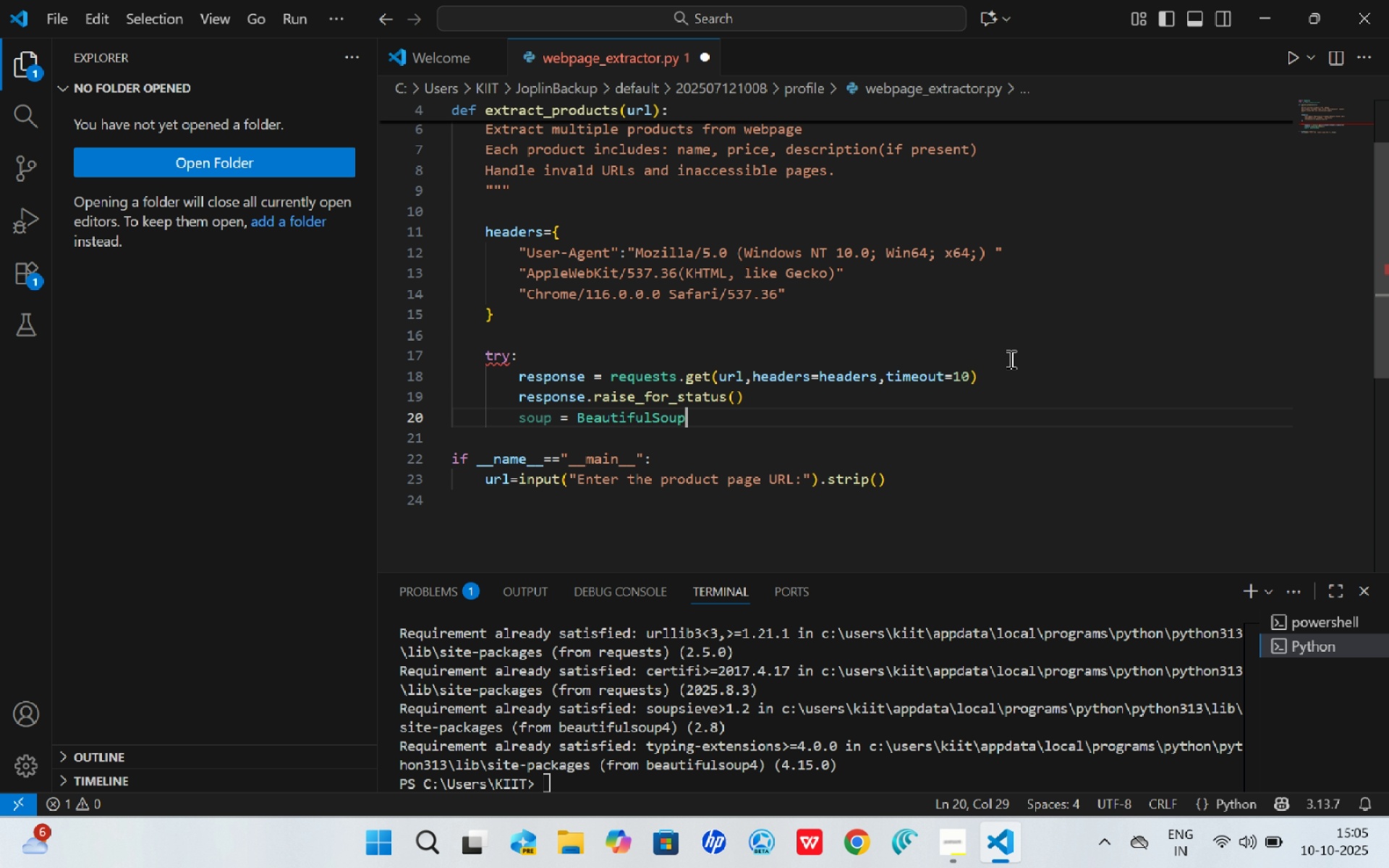 
key(ArrowLeft)
 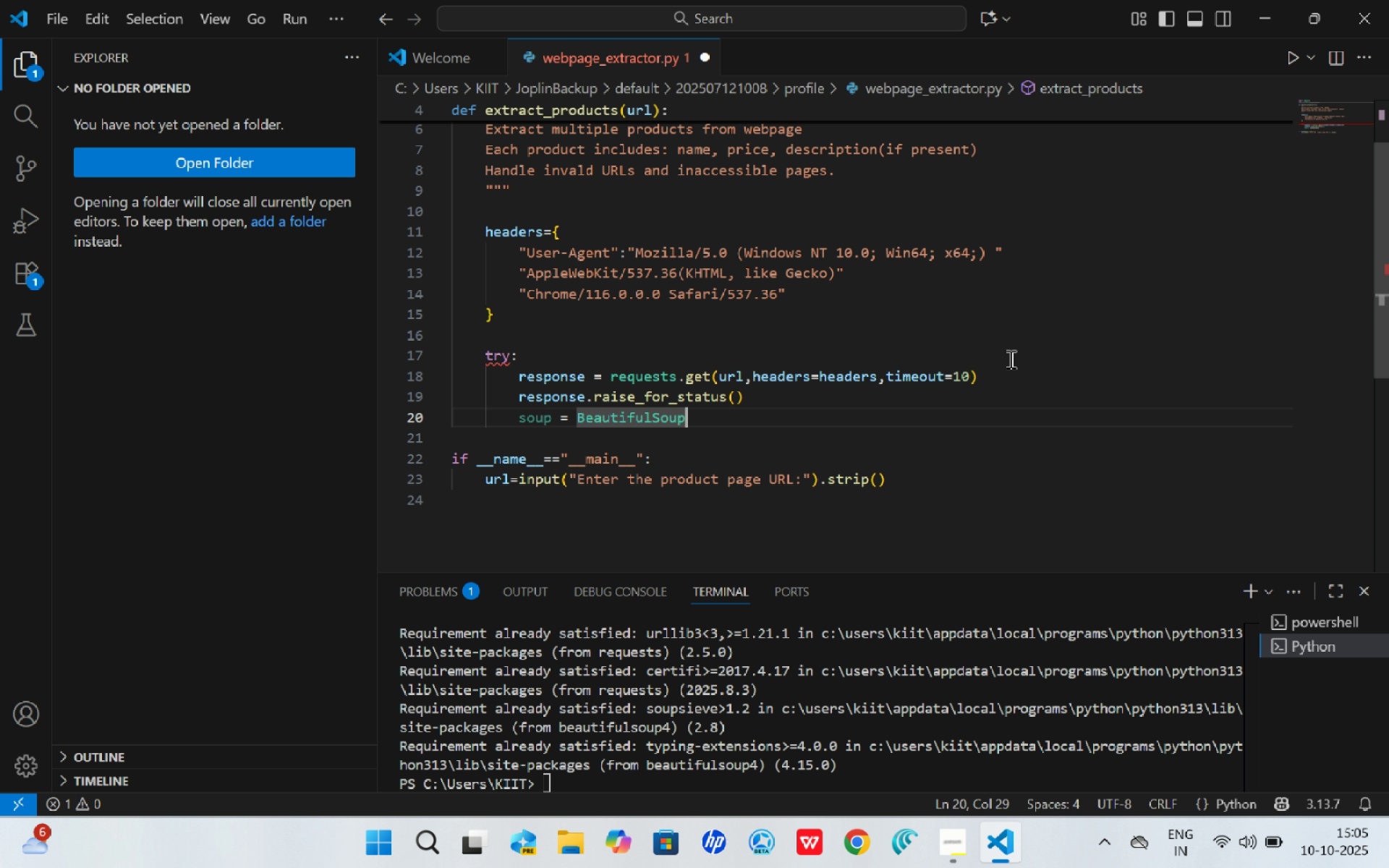 
type((response.text,"html.parser)
 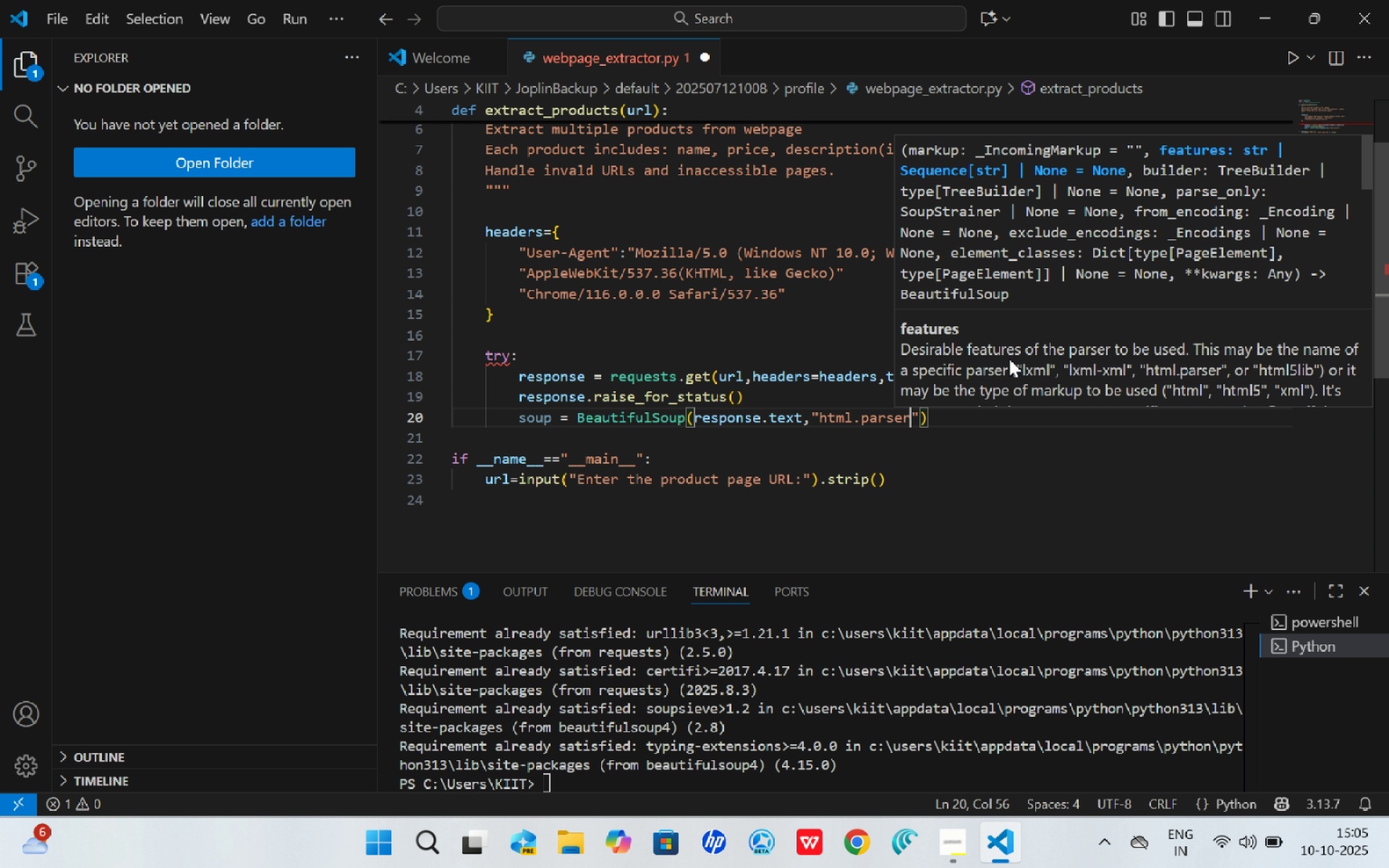 
key(ArrowLeft)
 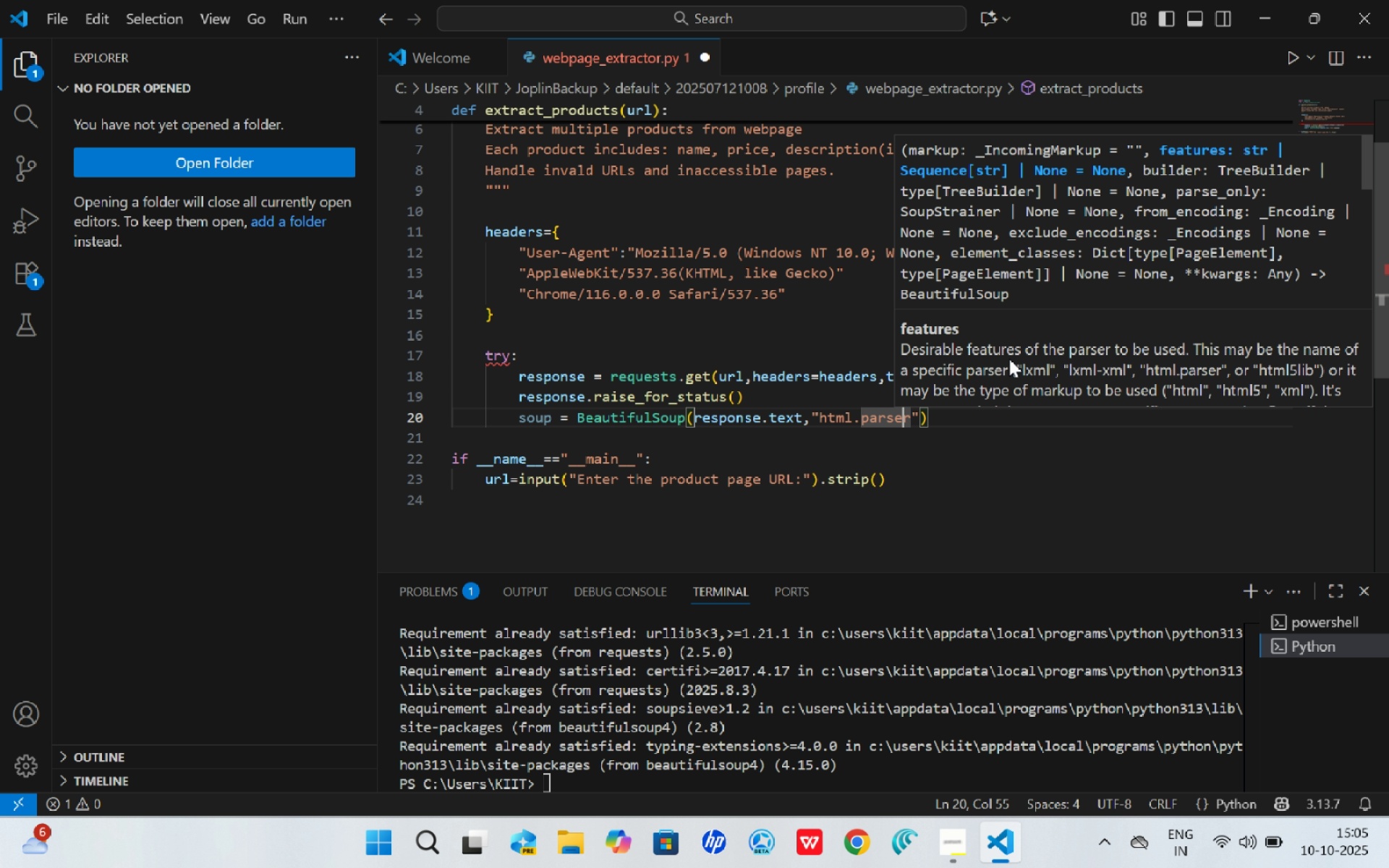 
key(ArrowLeft)
 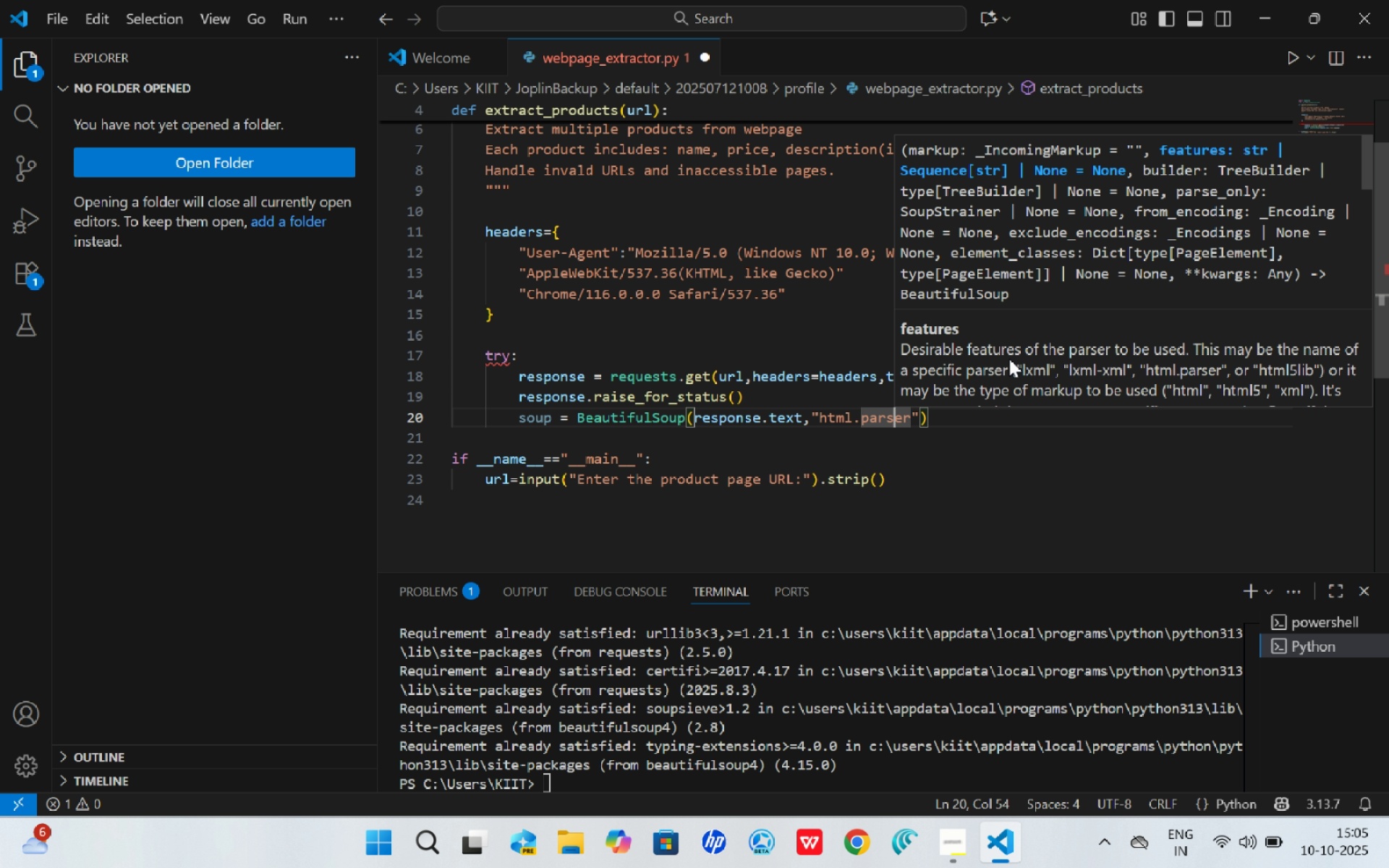 
key(ArrowLeft)
 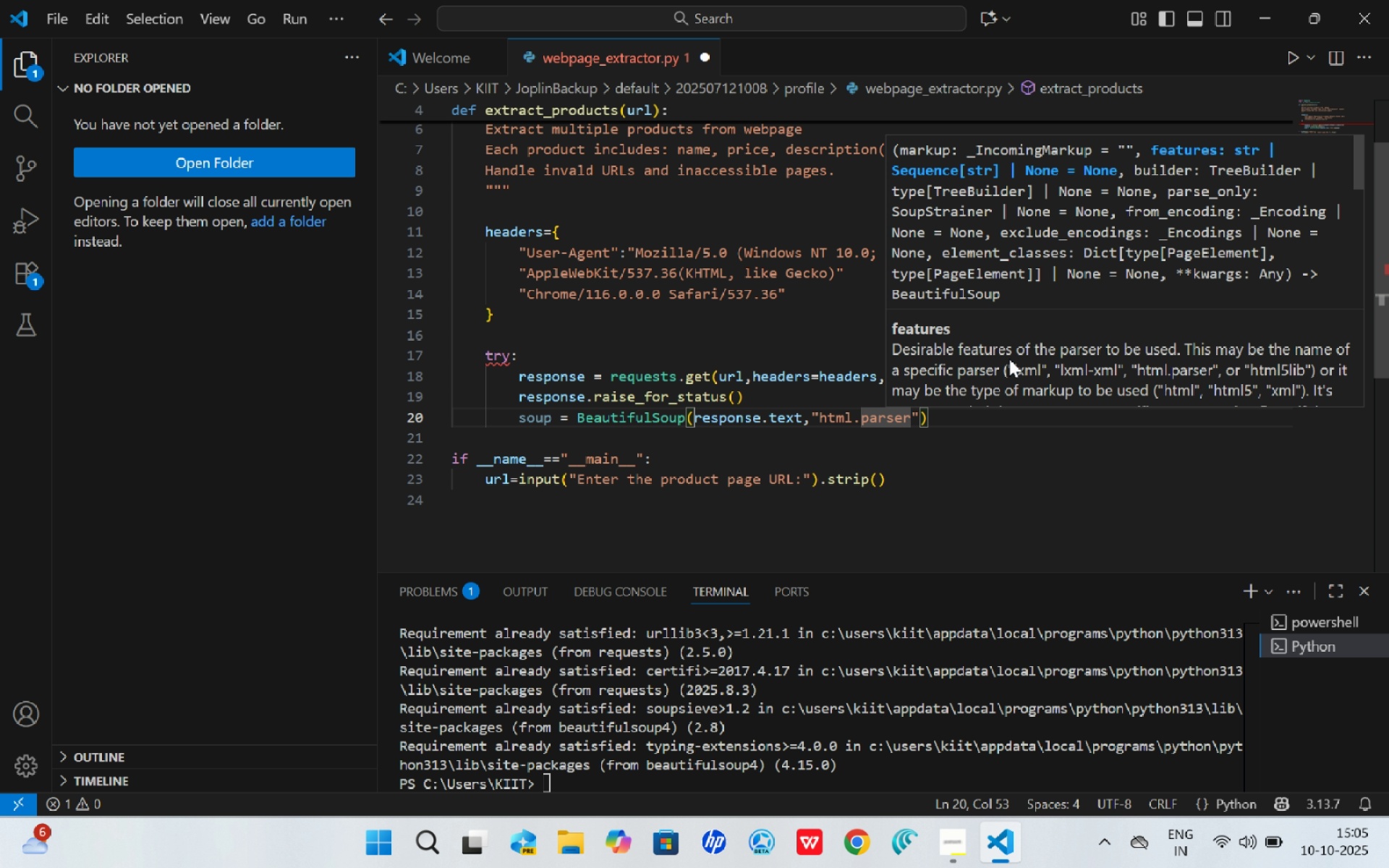 
hold_key(key=ArrowRight, duration=0.59)
 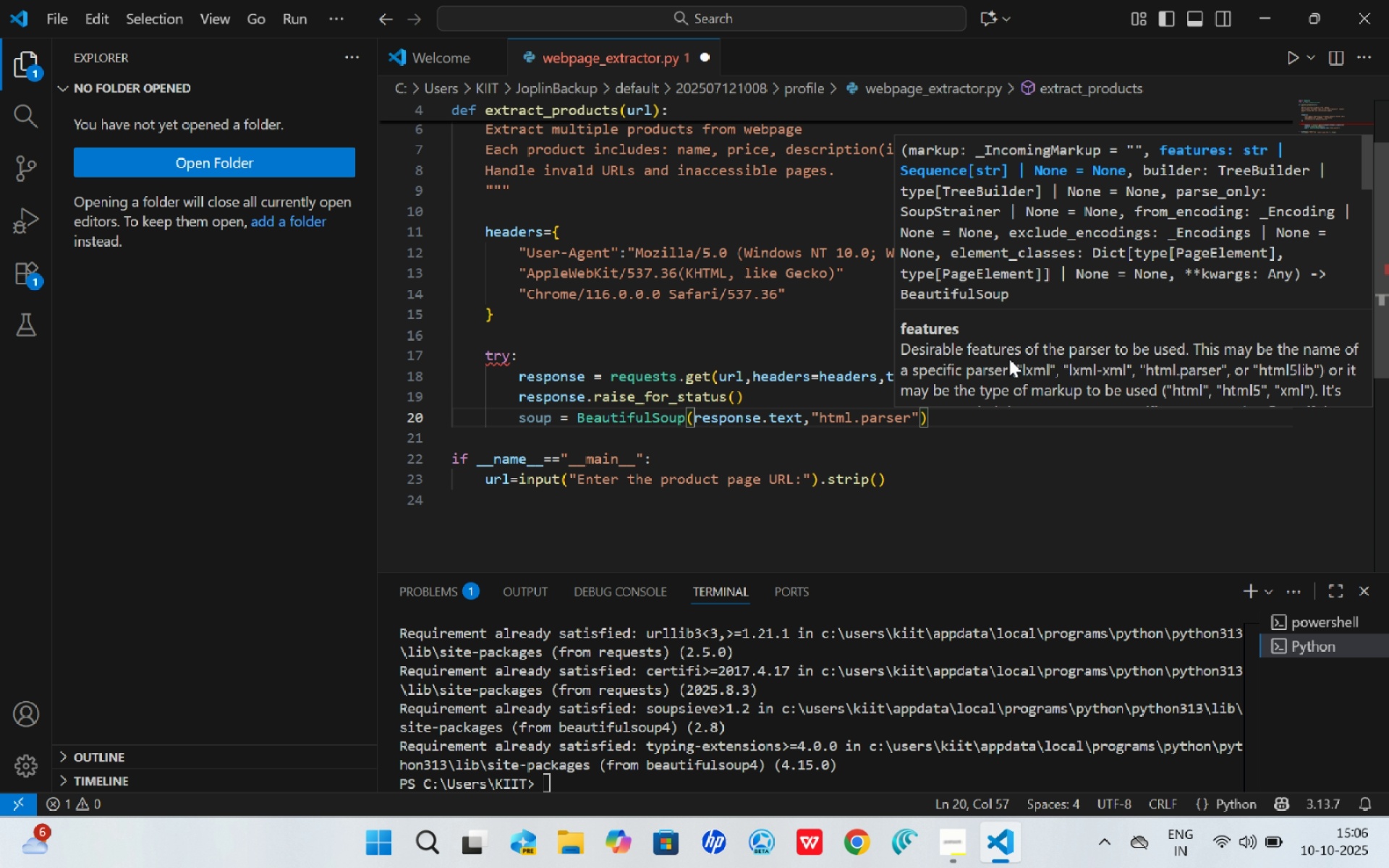 
wait(26.47)
 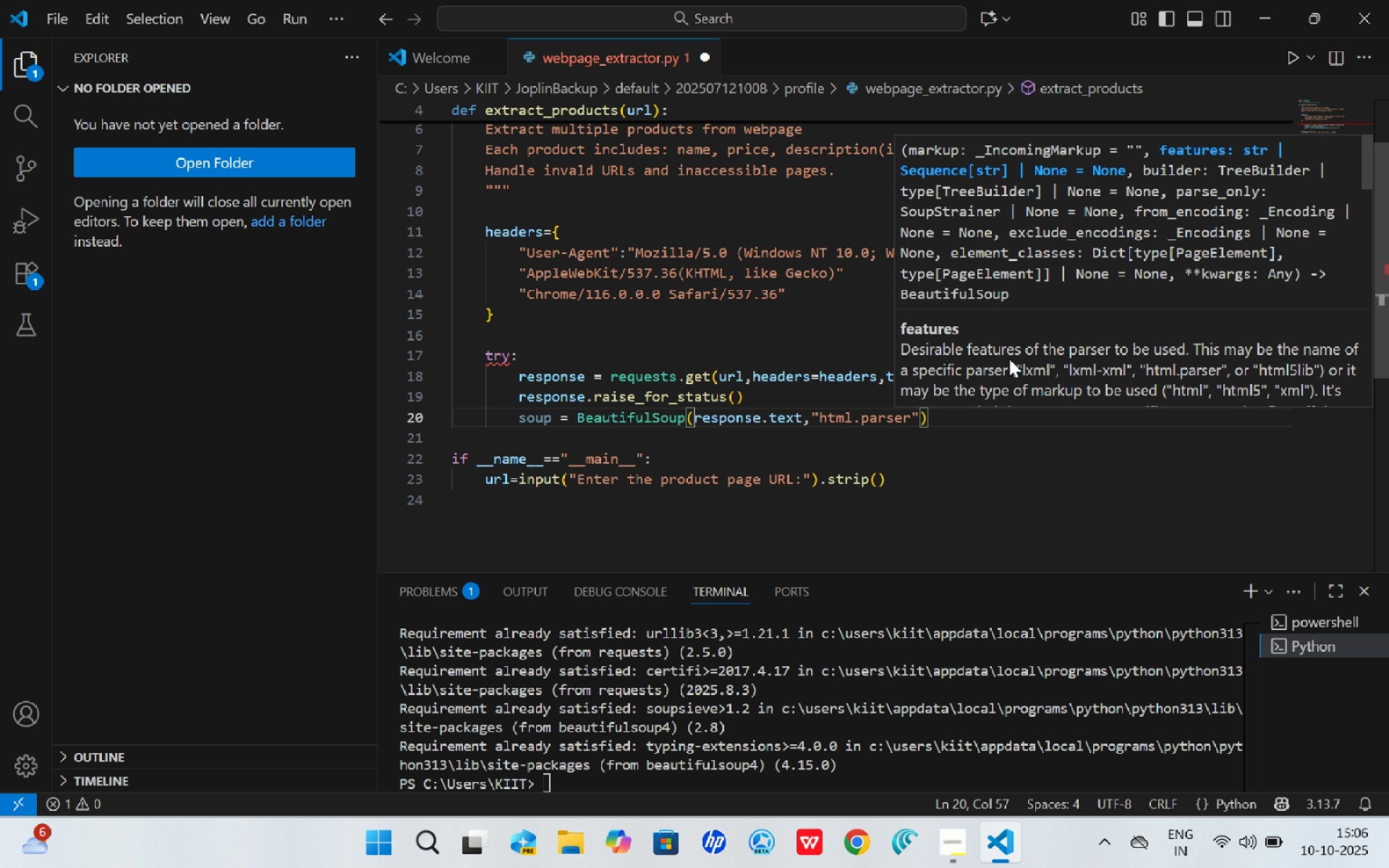 
key(ArrowRight)
 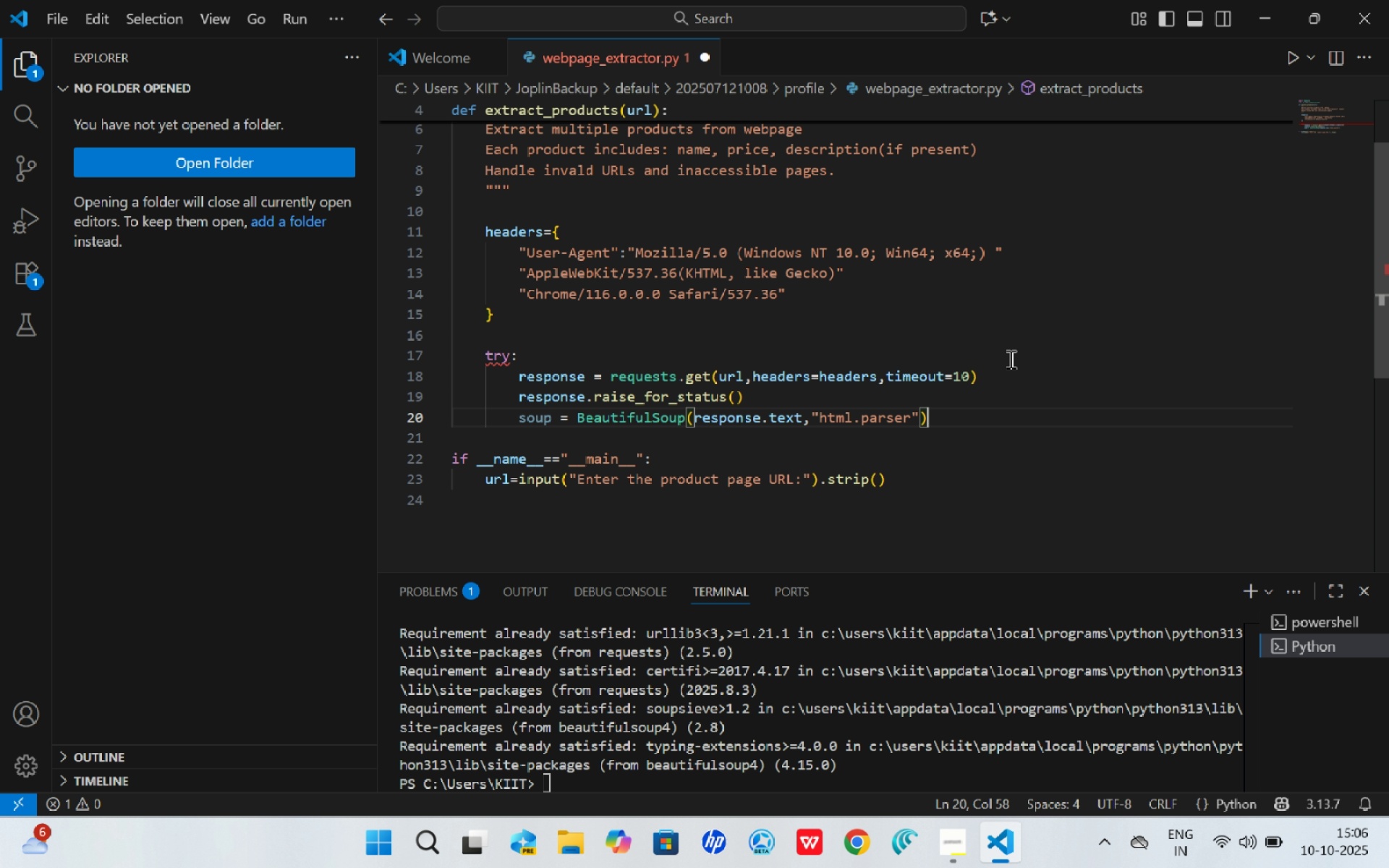 
key(Enter)
 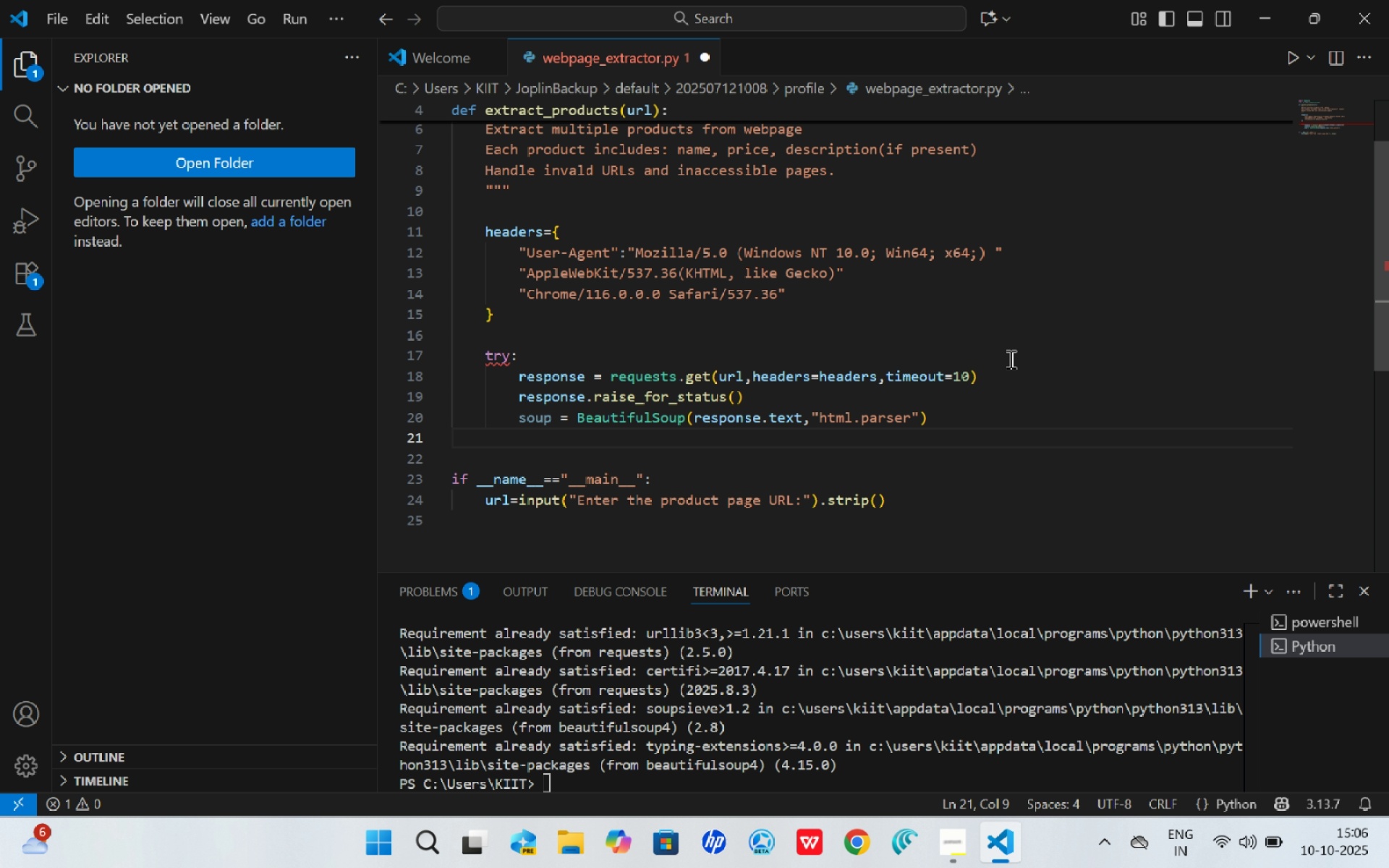 
type(# Finf )
key(Backspace)
key(Backspace)
type(d all producy)
key(Backspace)
type(t containers)
 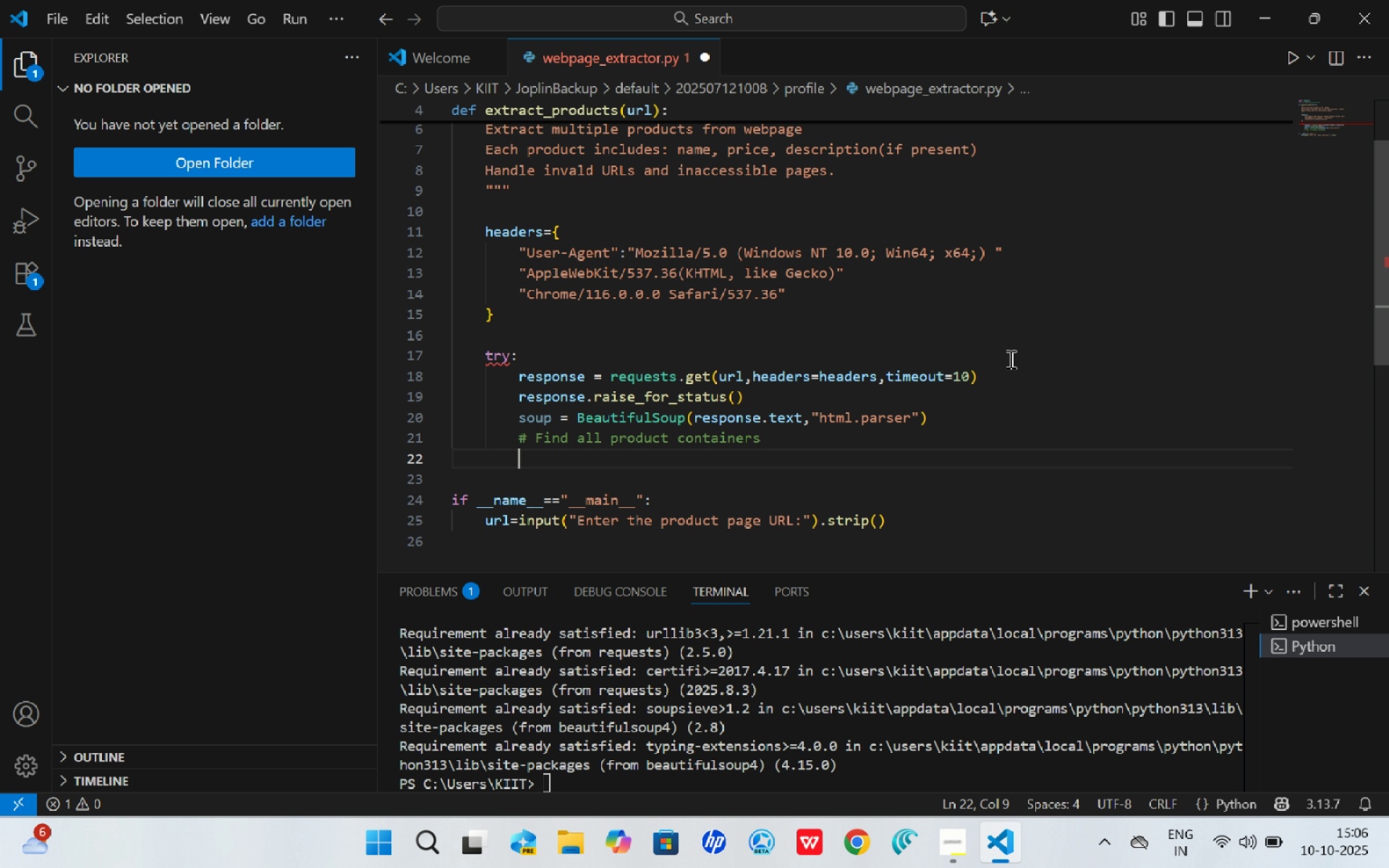 
key(Enter)
 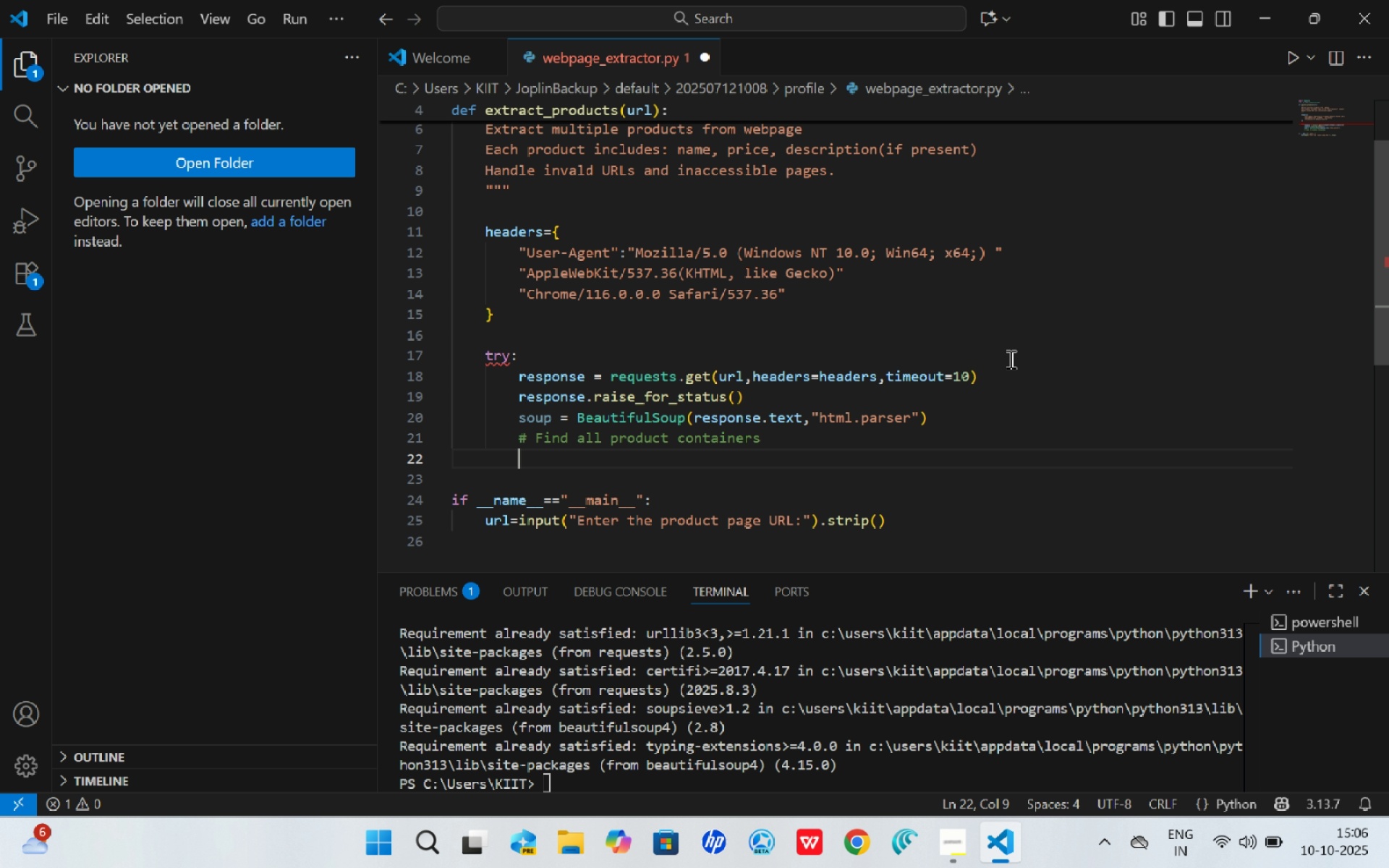 
type(products= [])
 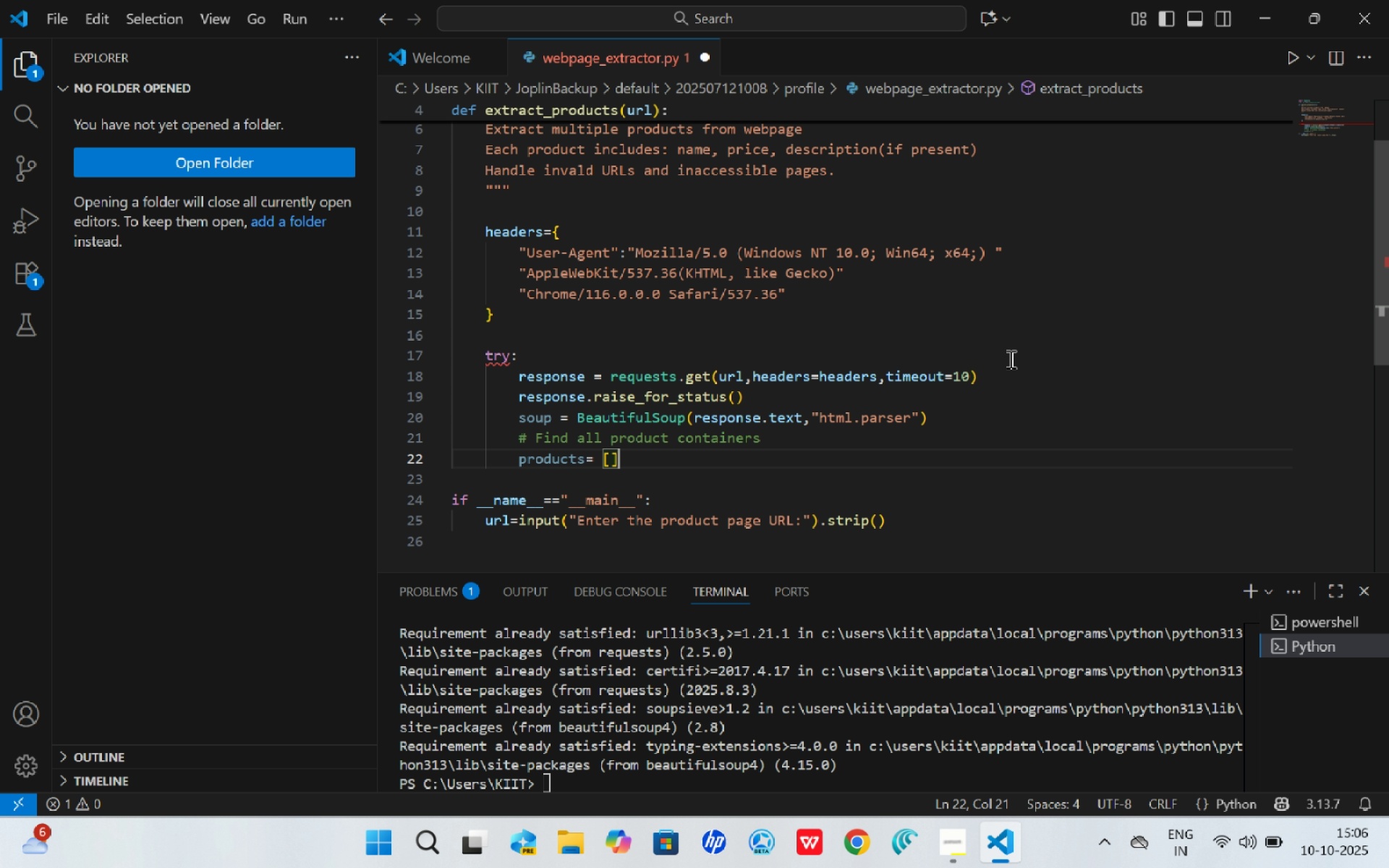 
key(Enter)
 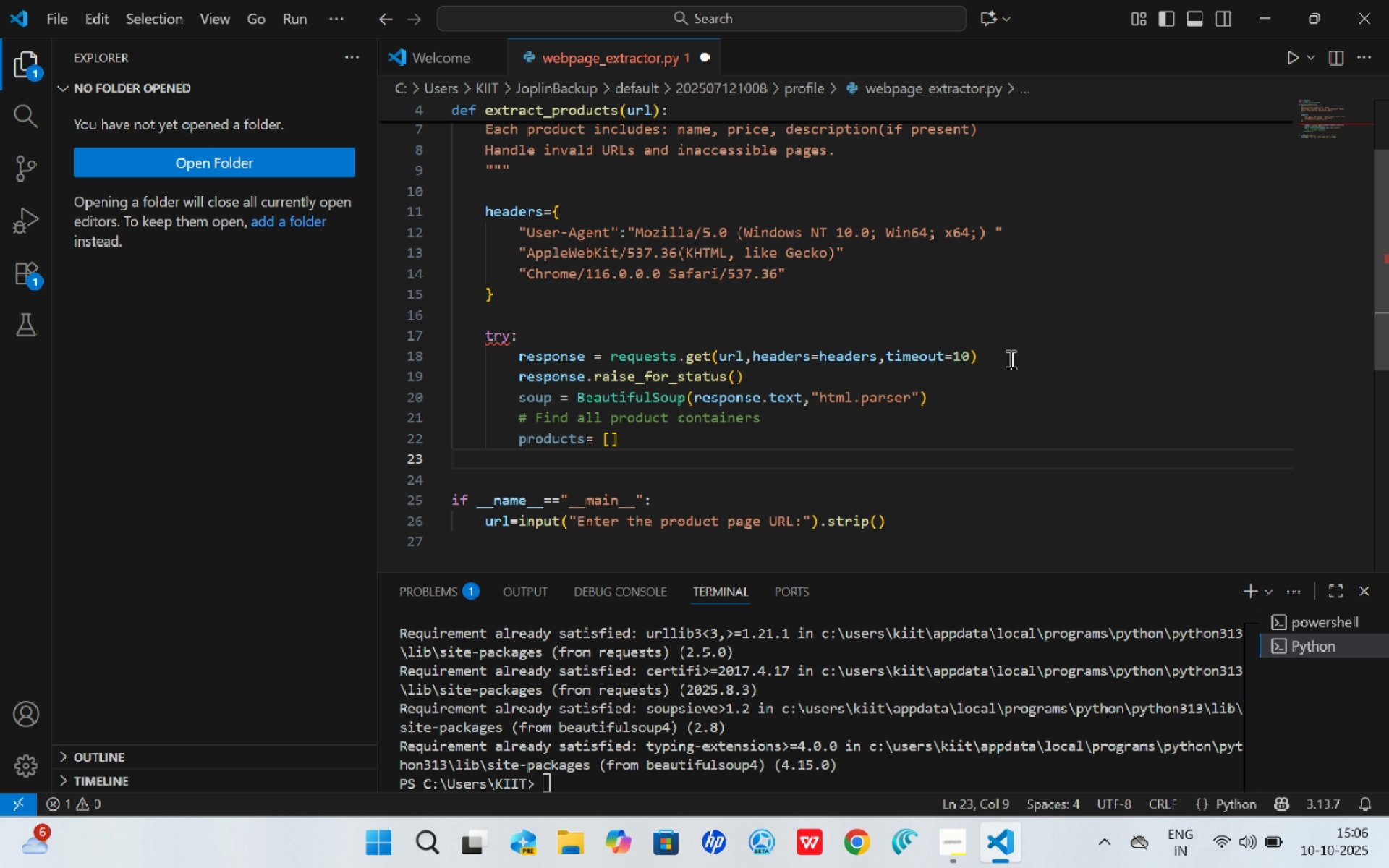 
type(#Try common e-commerce containers)
 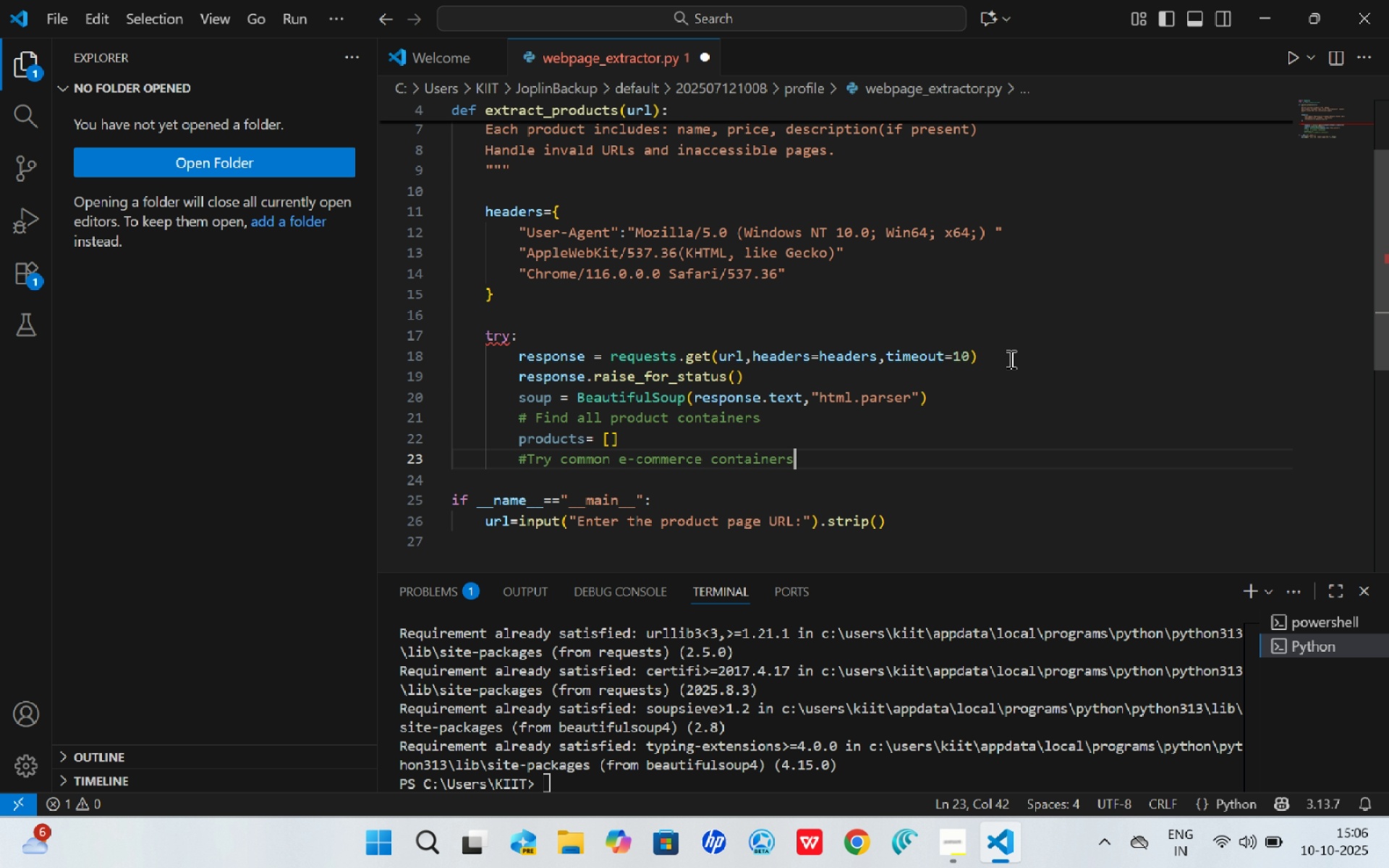 
wait(7.59)
 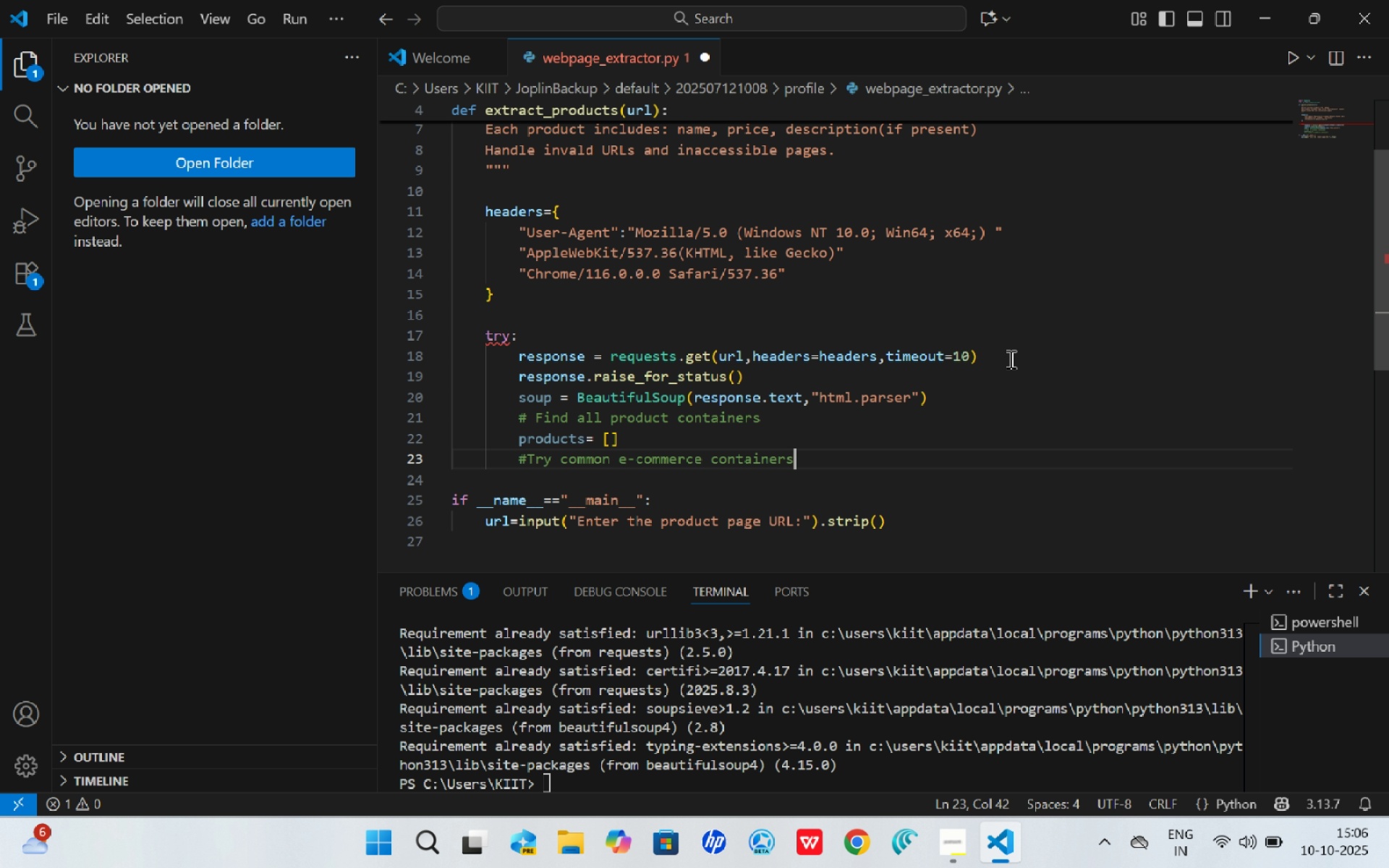 
key(Enter)
 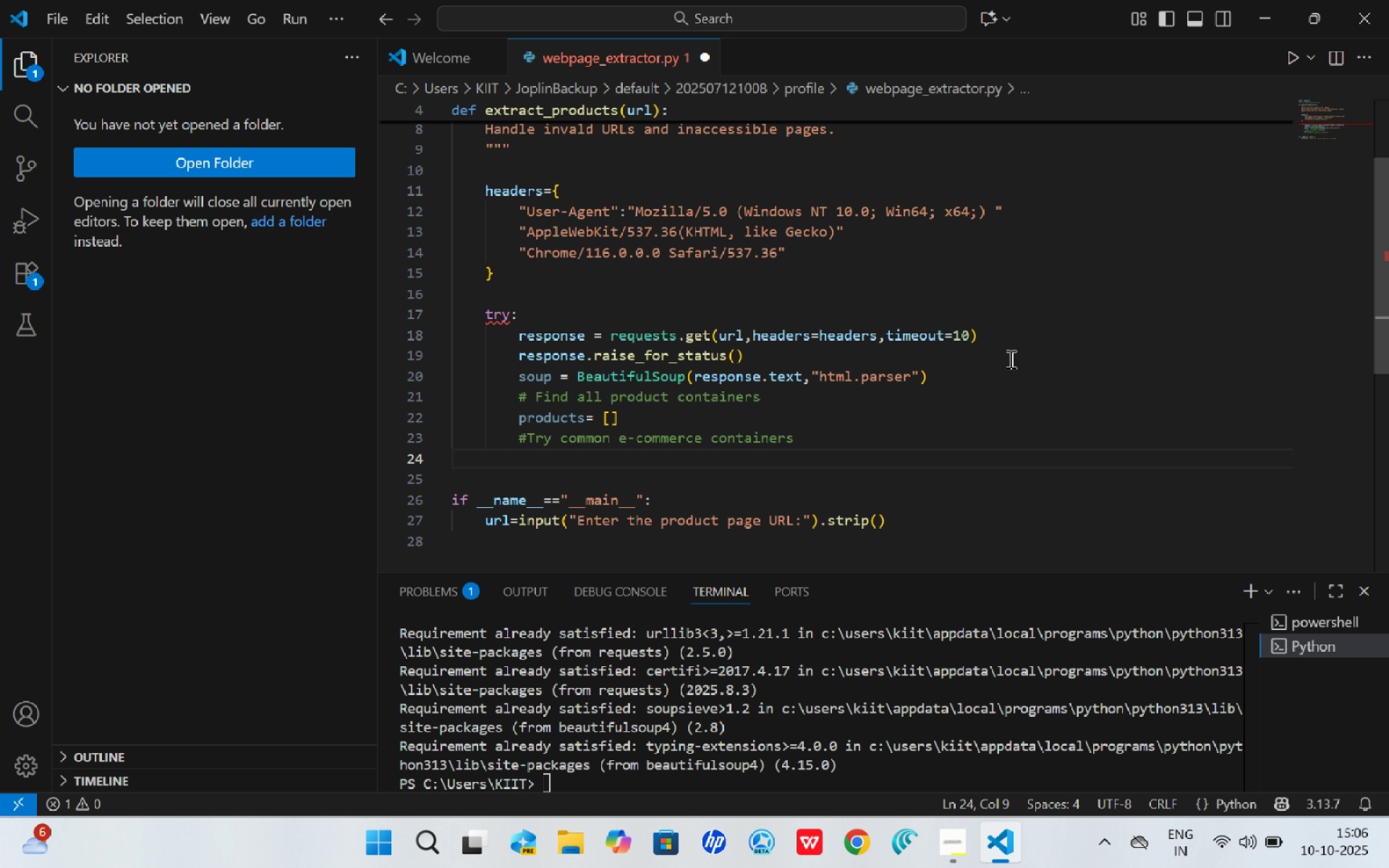 
type(product_containers=sou[p.fin)
key(Backspace)
key(Backspace)
key(Backspace)
key(Backspace)
key(Backspace)
key(Backspace)
type(p.finf)
key(Backspace)
type(d)
 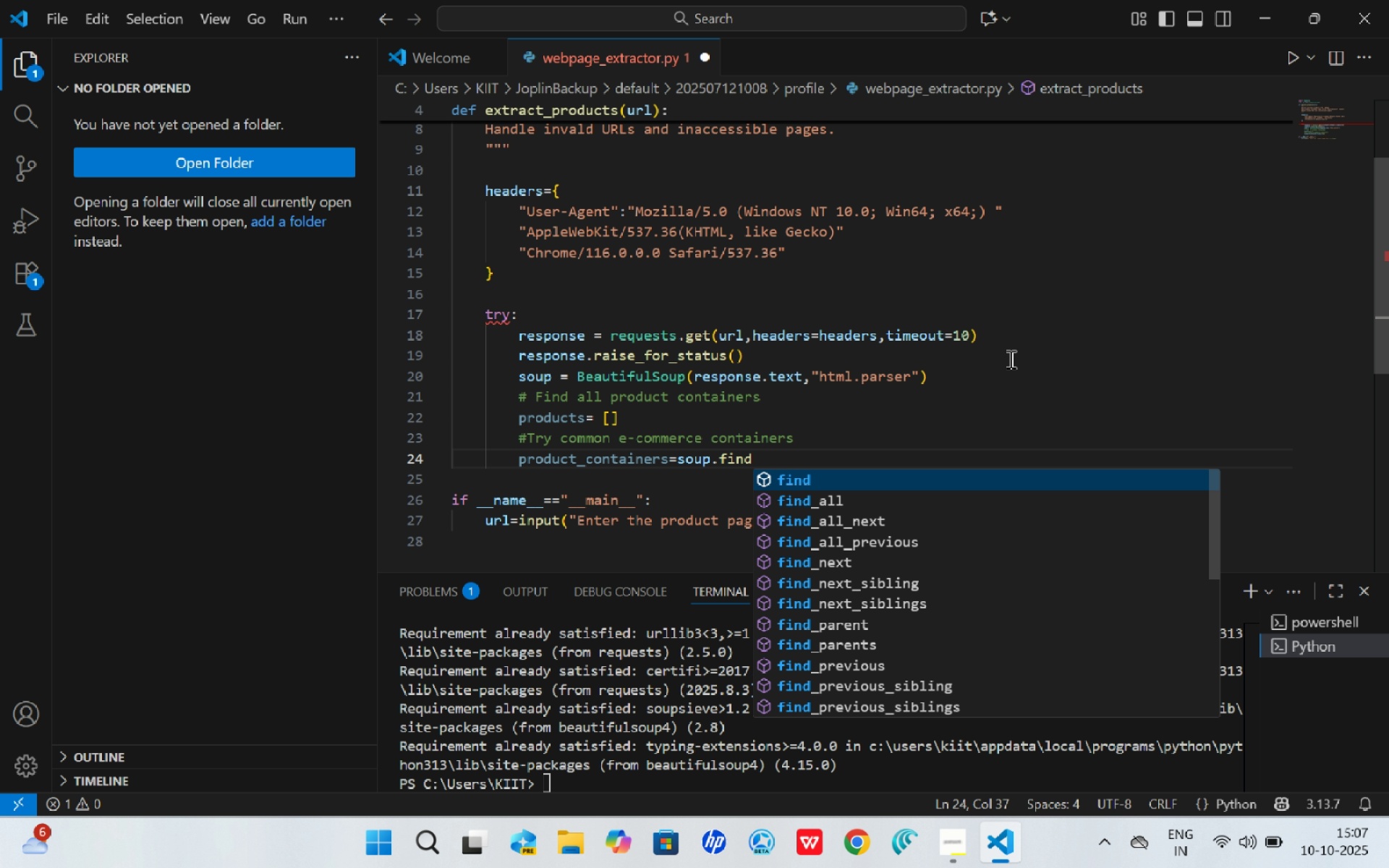 
key(ArrowDown)
 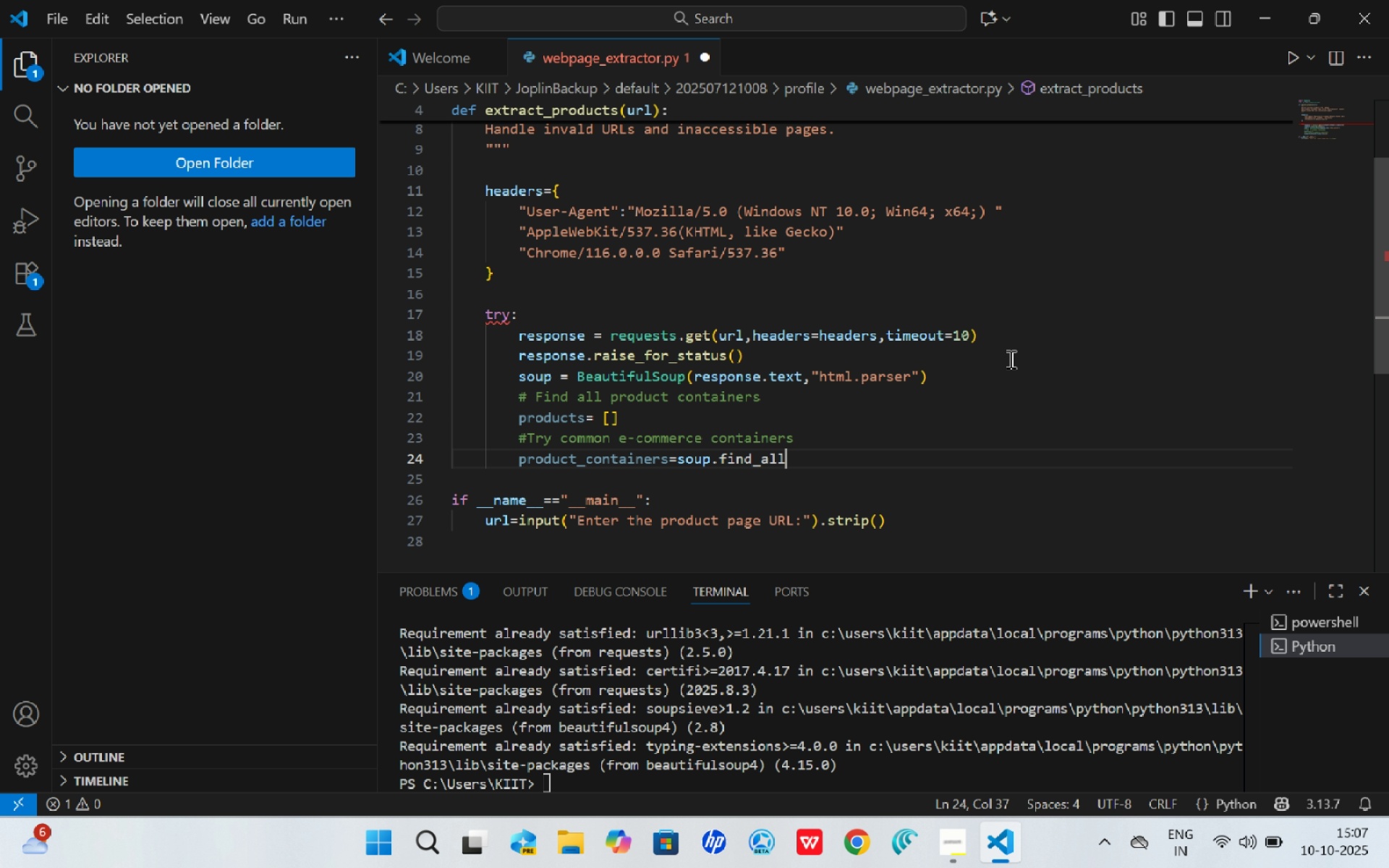 
key(Enter)
 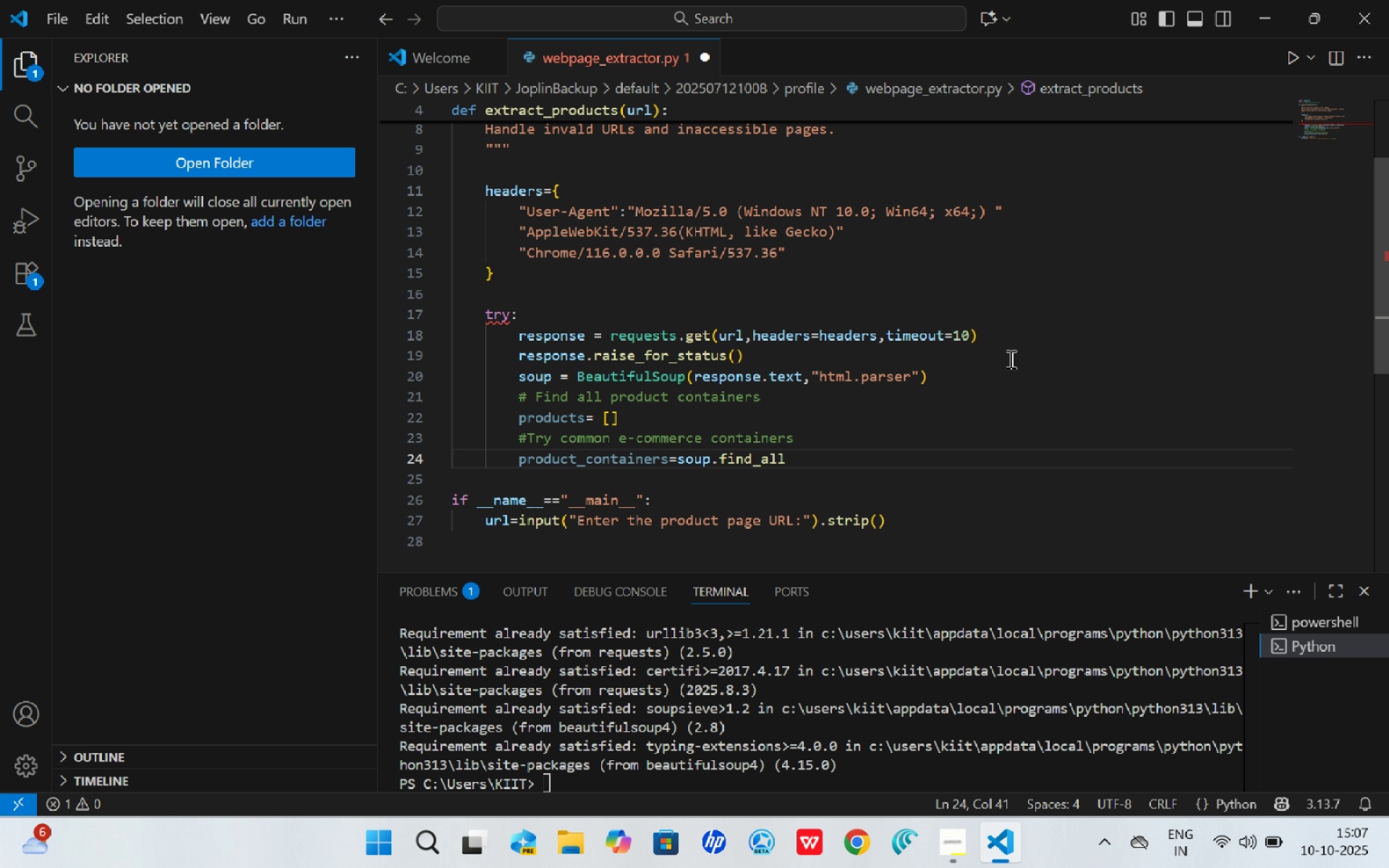 
type((class_="thumbnail)
 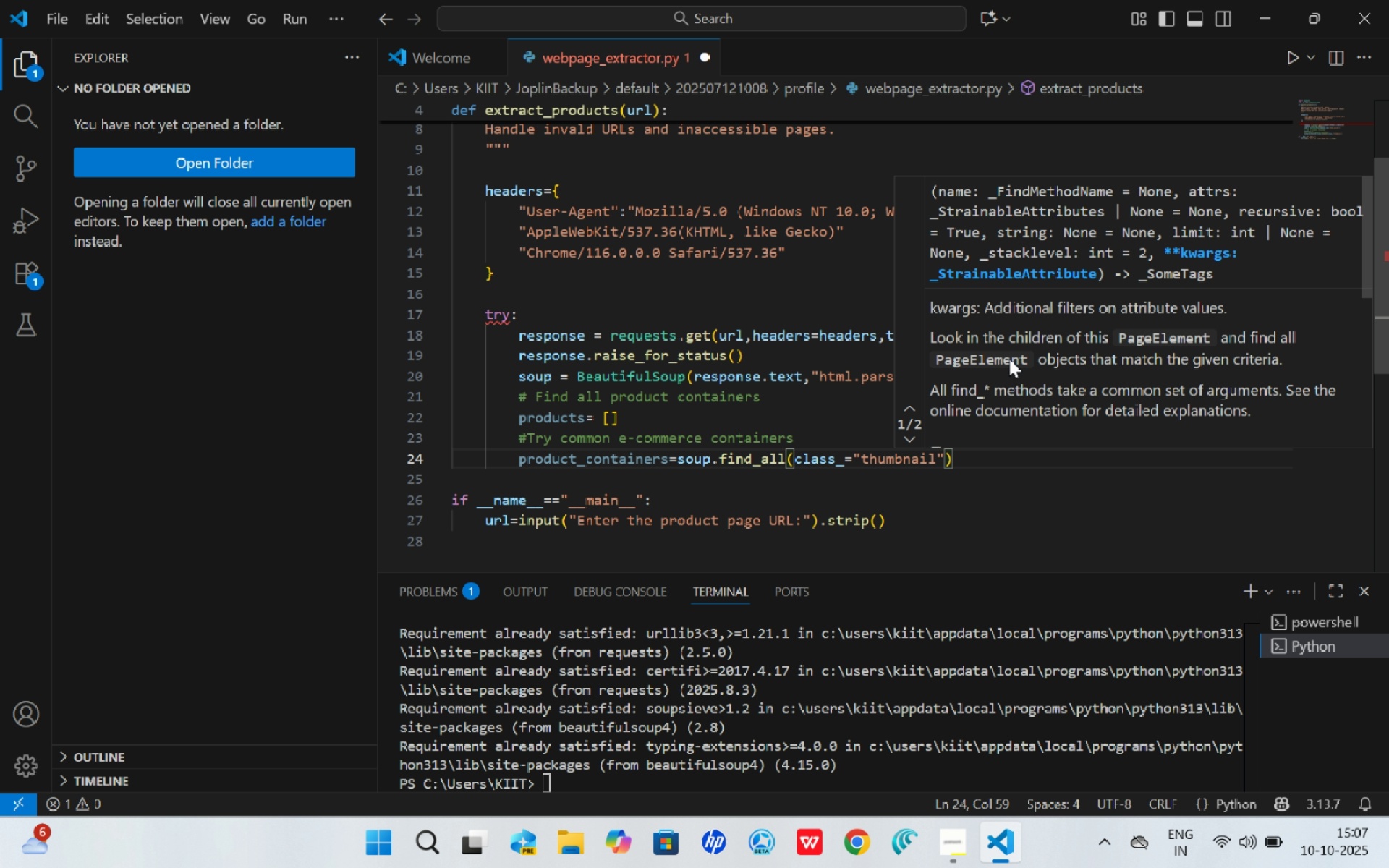 
key(ArrowRight)
 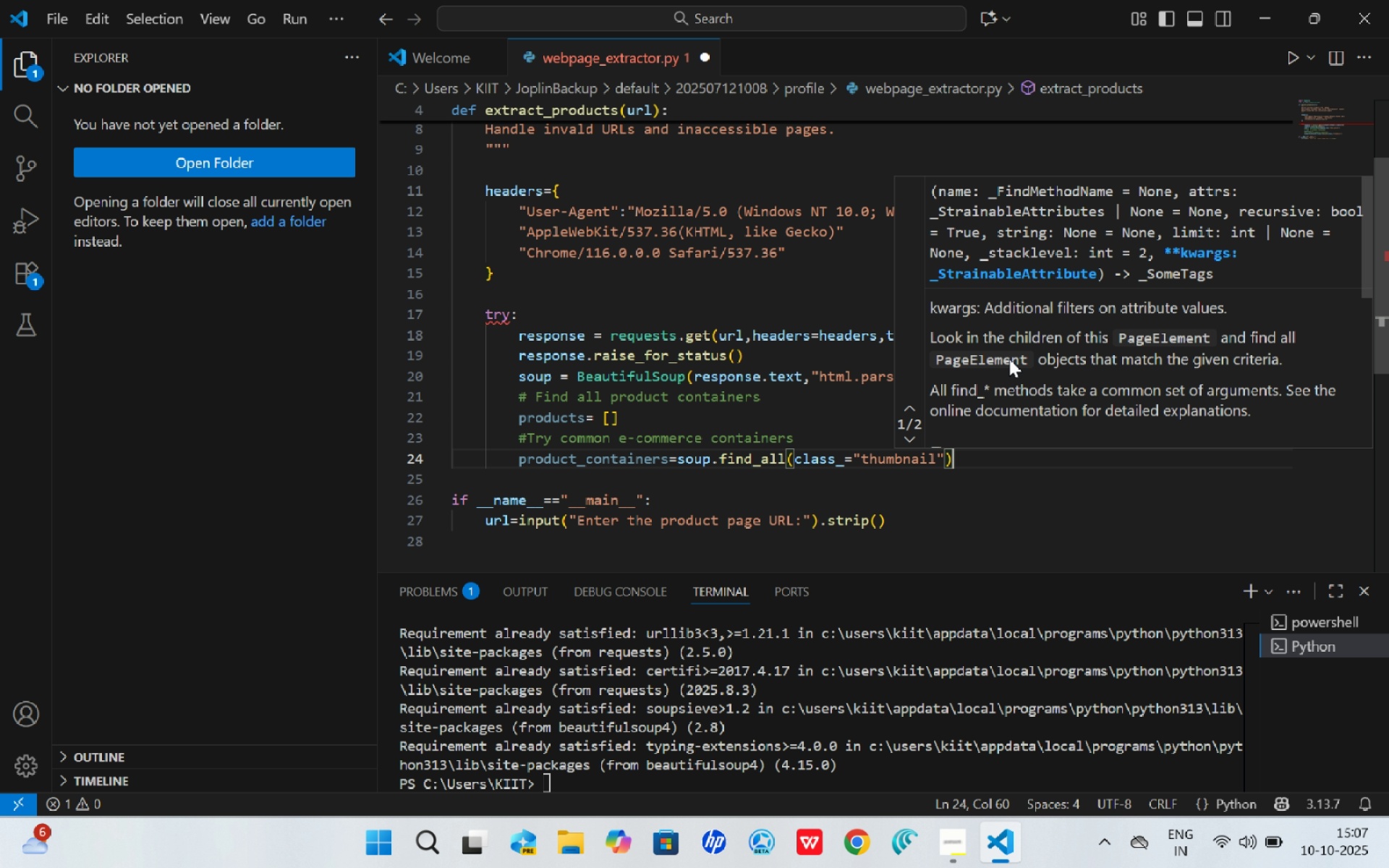 
key(ArrowRight)
 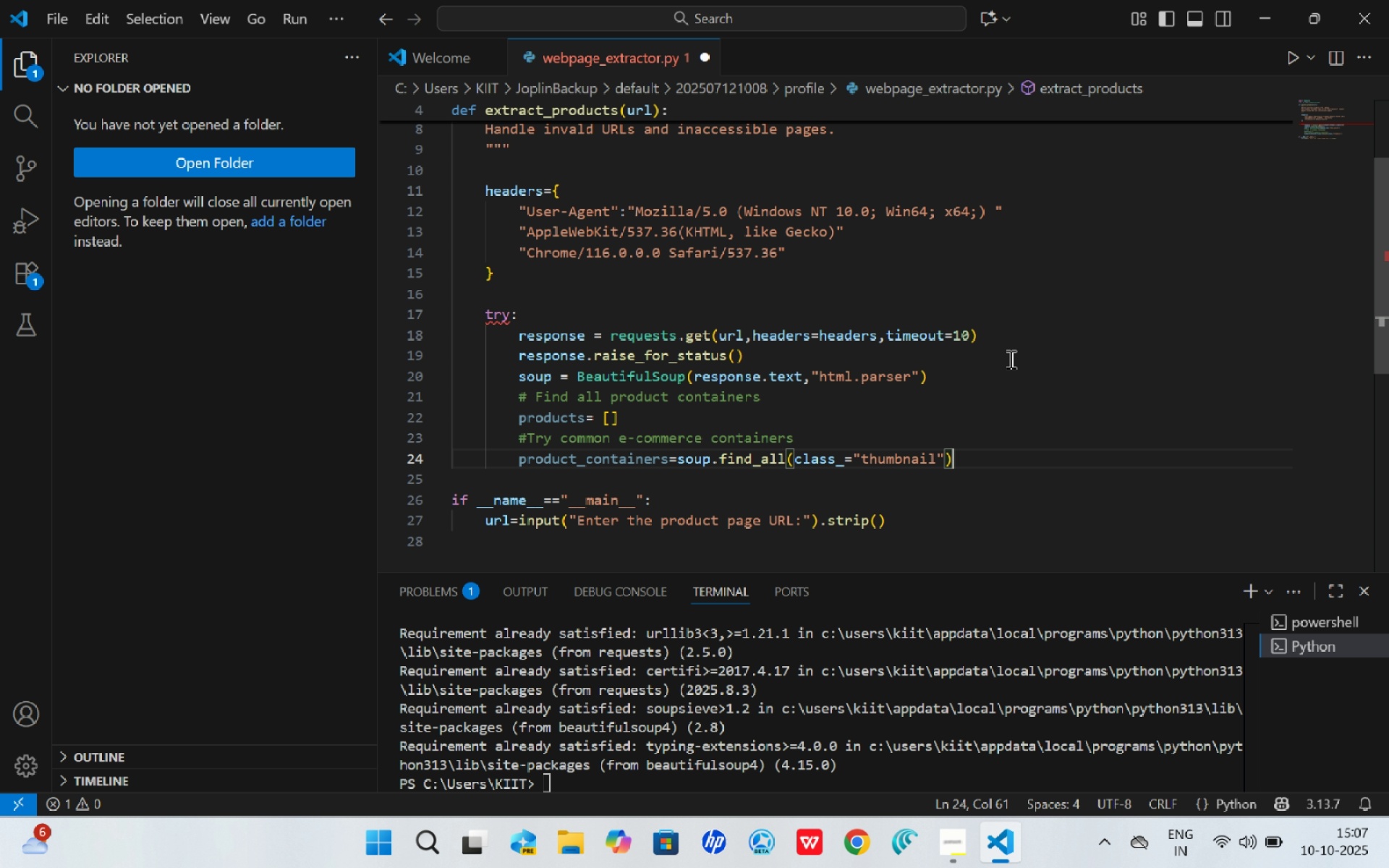 
type(#works)
 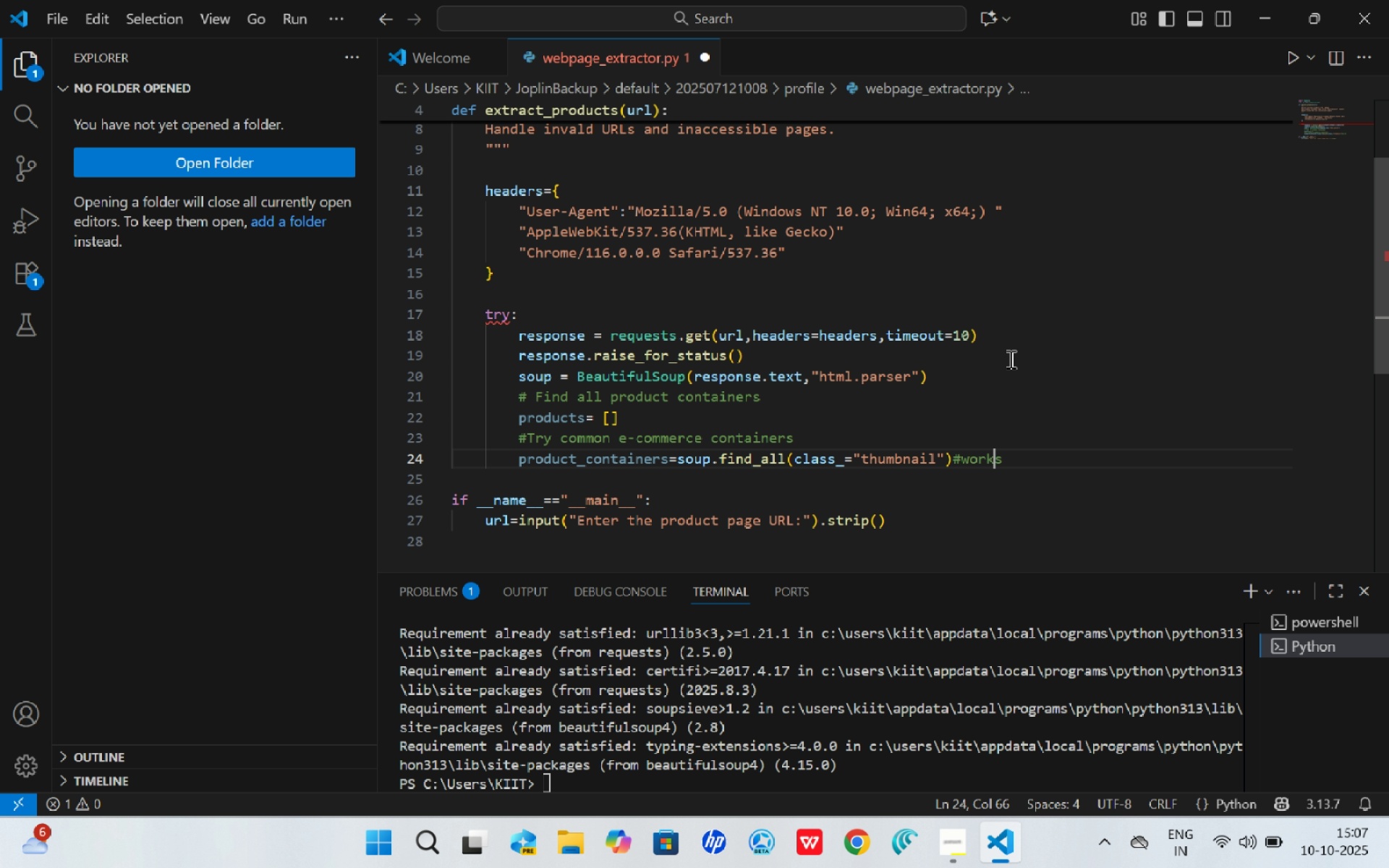 
hold_key(key=ArrowLeft, duration=0.54)
 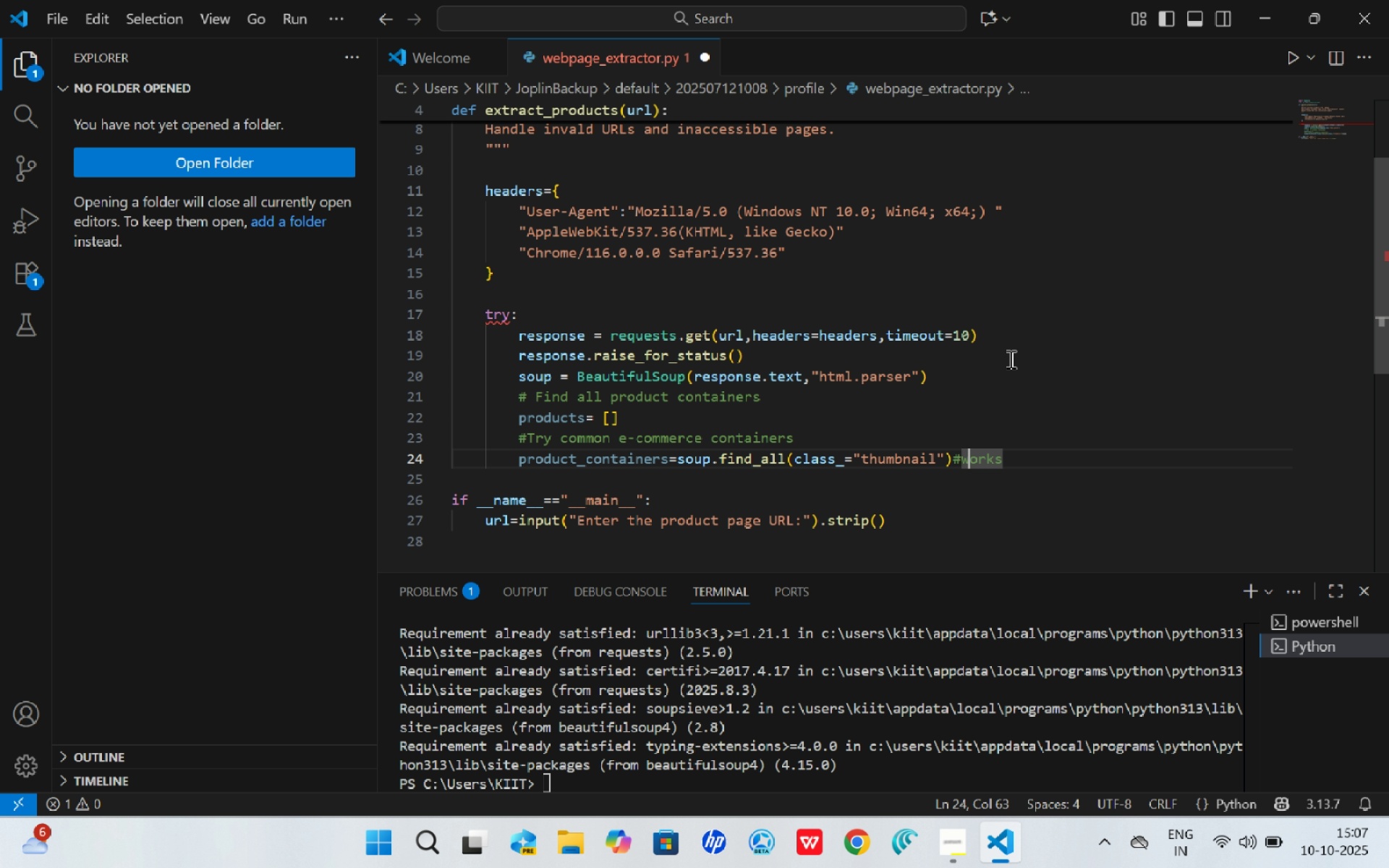 
key(ArrowLeft)
 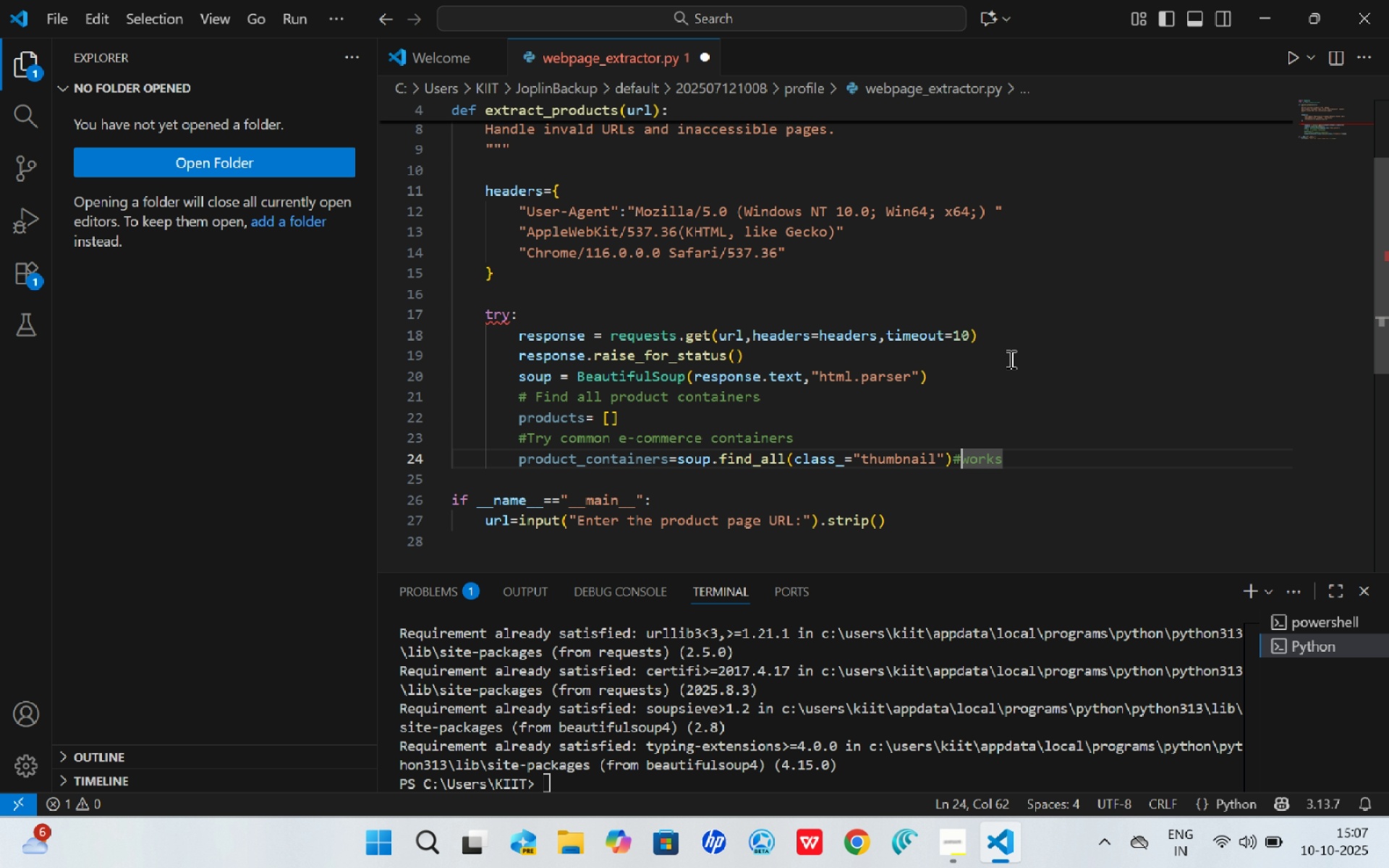 
key(ArrowLeft)
 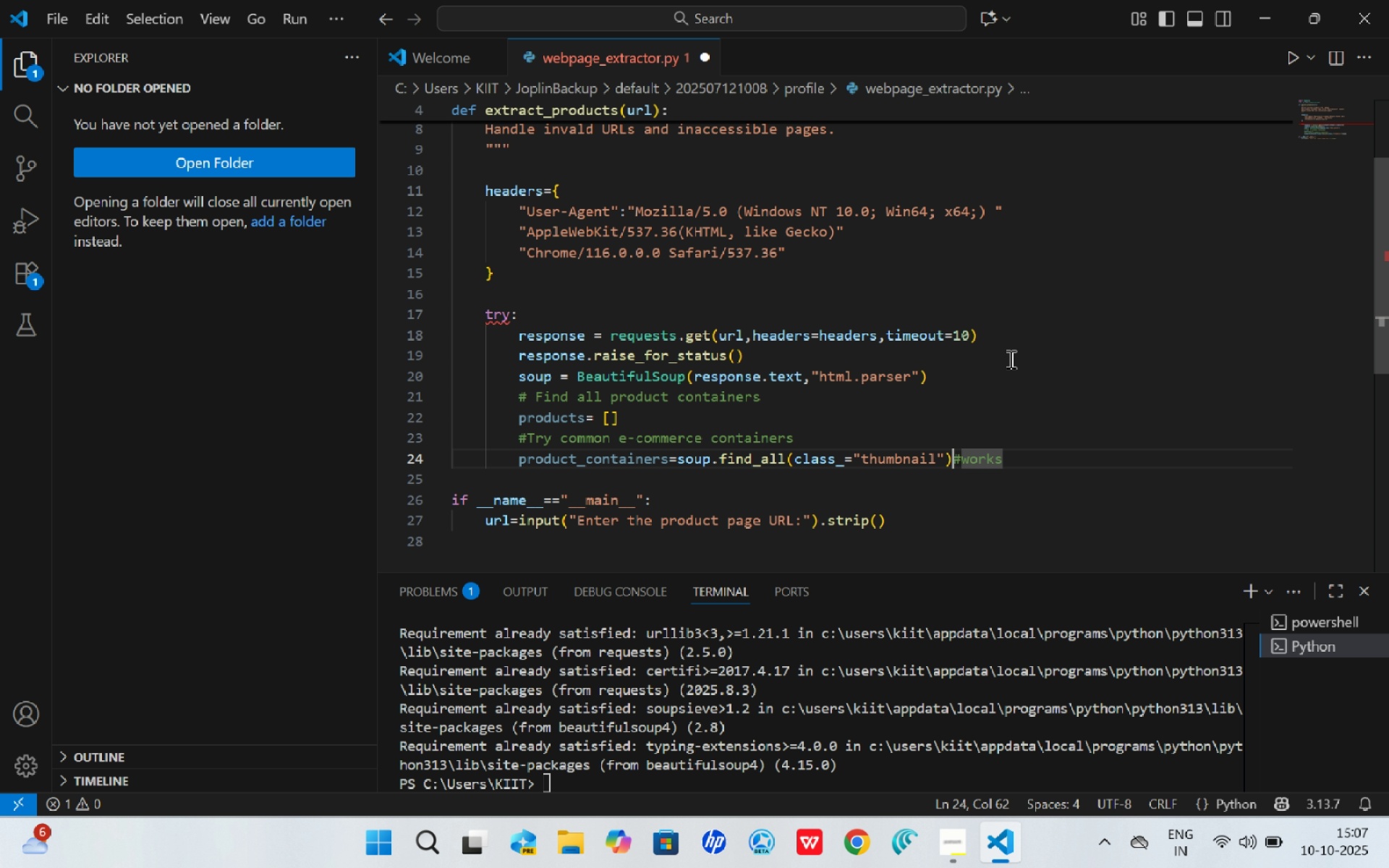 
key(ArrowLeft)
 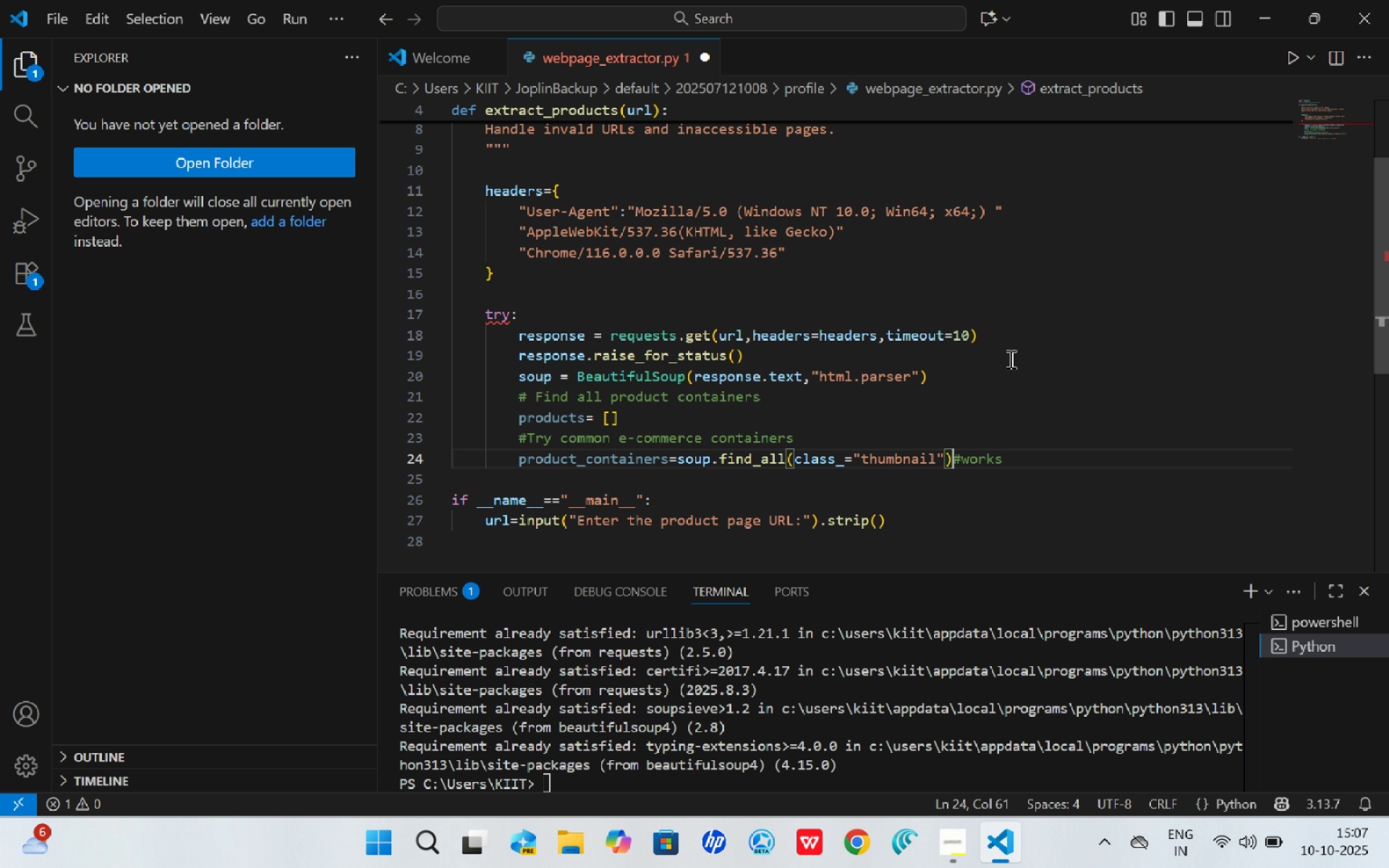 
key(Space)
 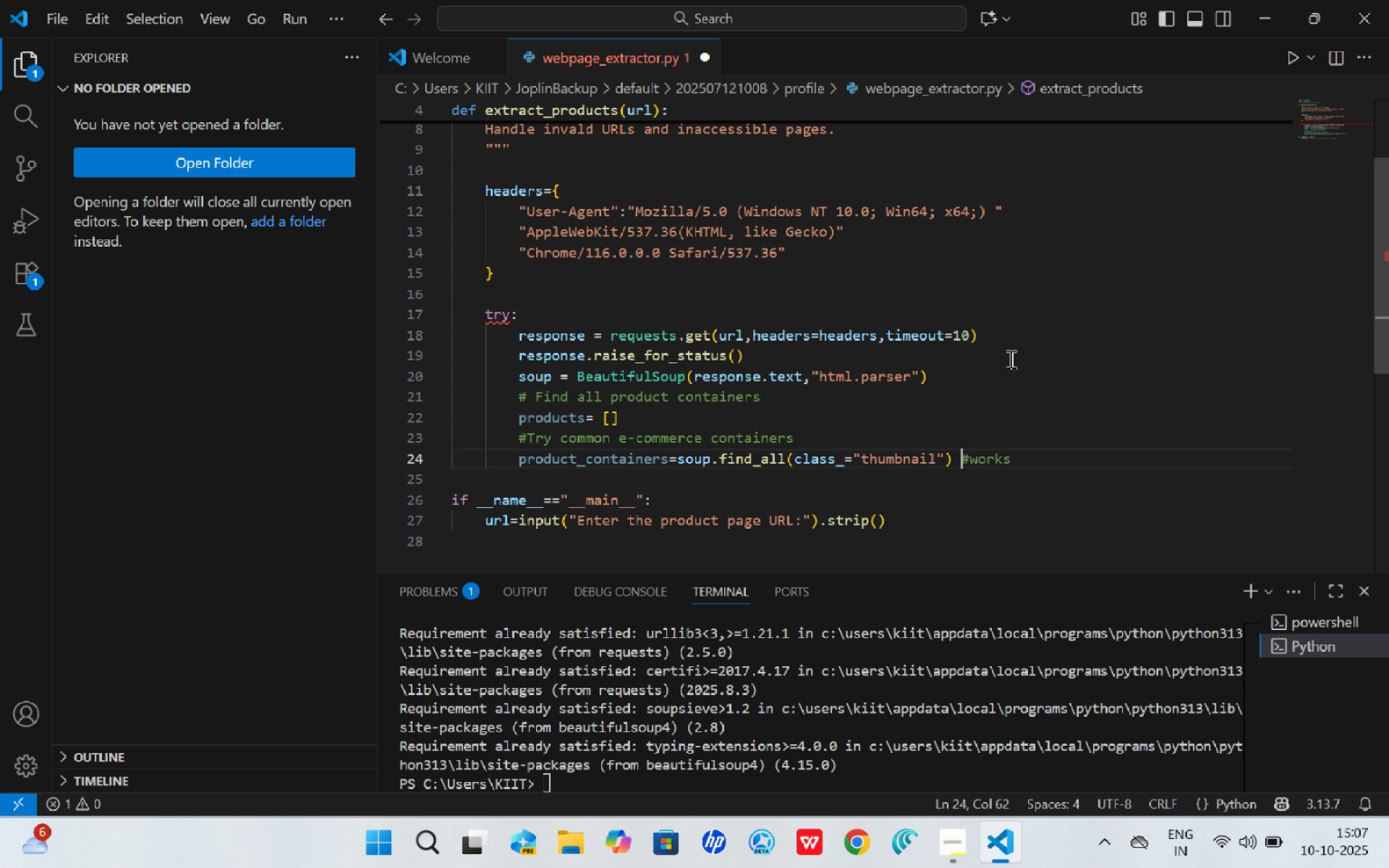 
key(ArrowRight)
 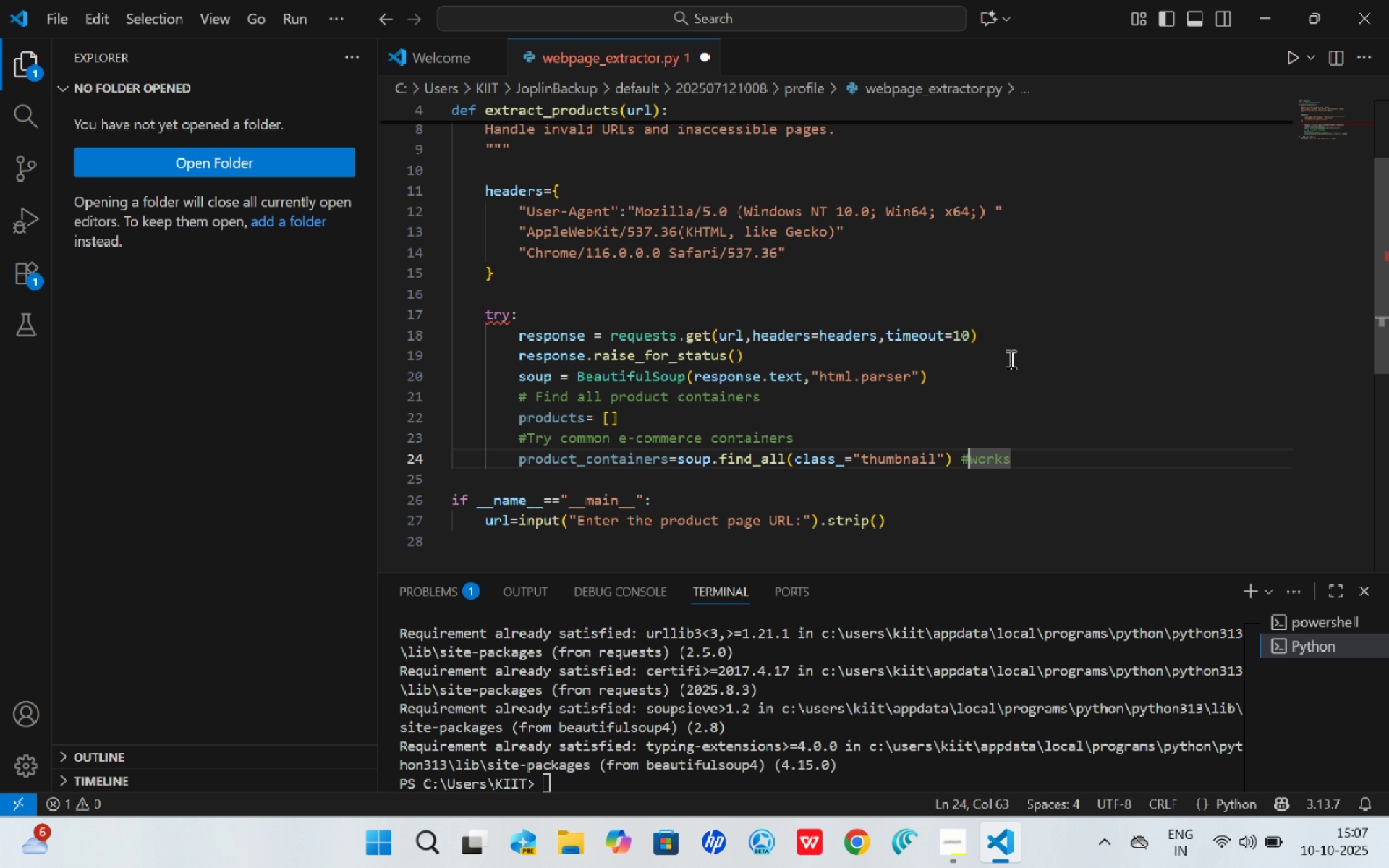 
key(ArrowRight)
 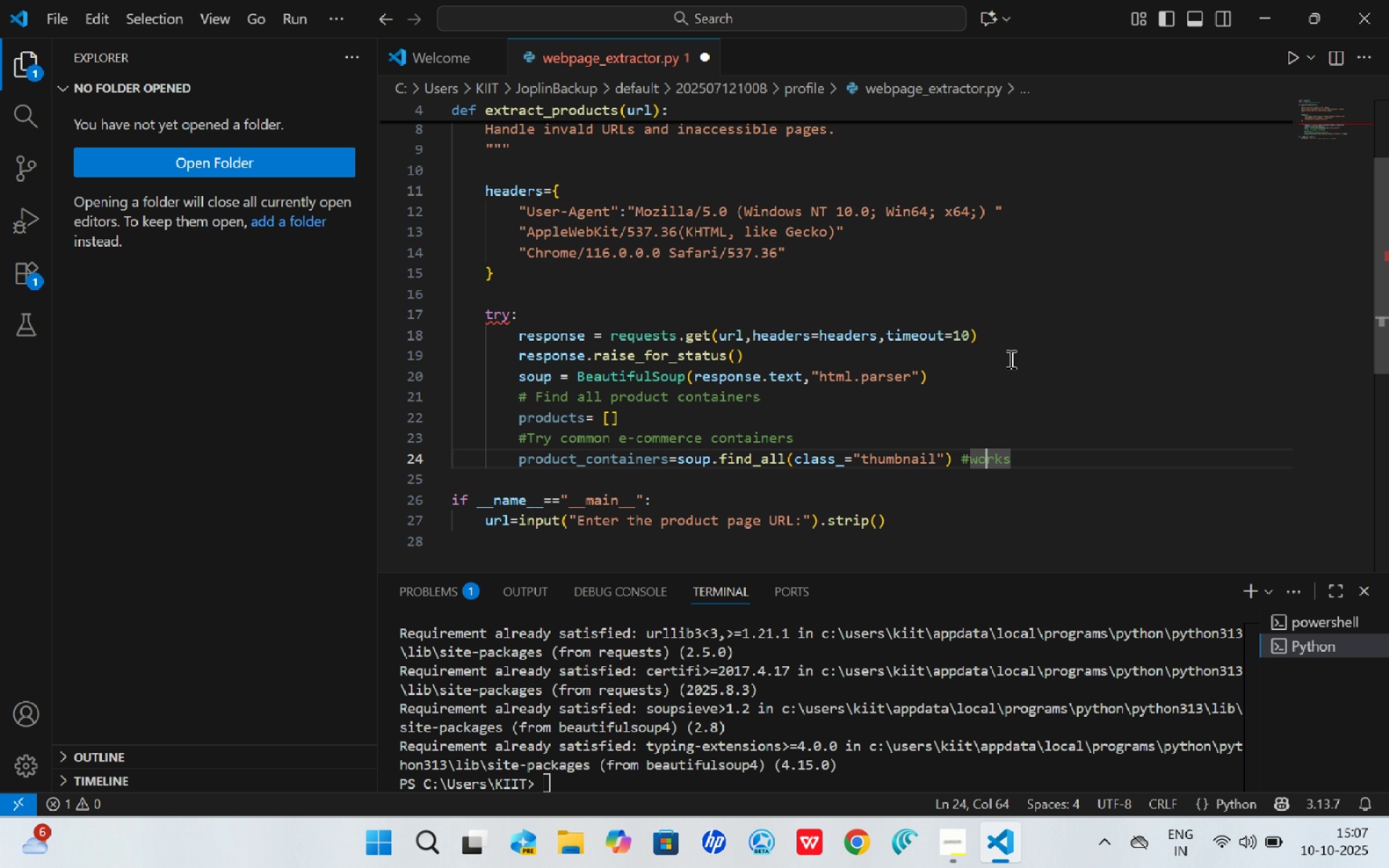 
key(ArrowRight)
 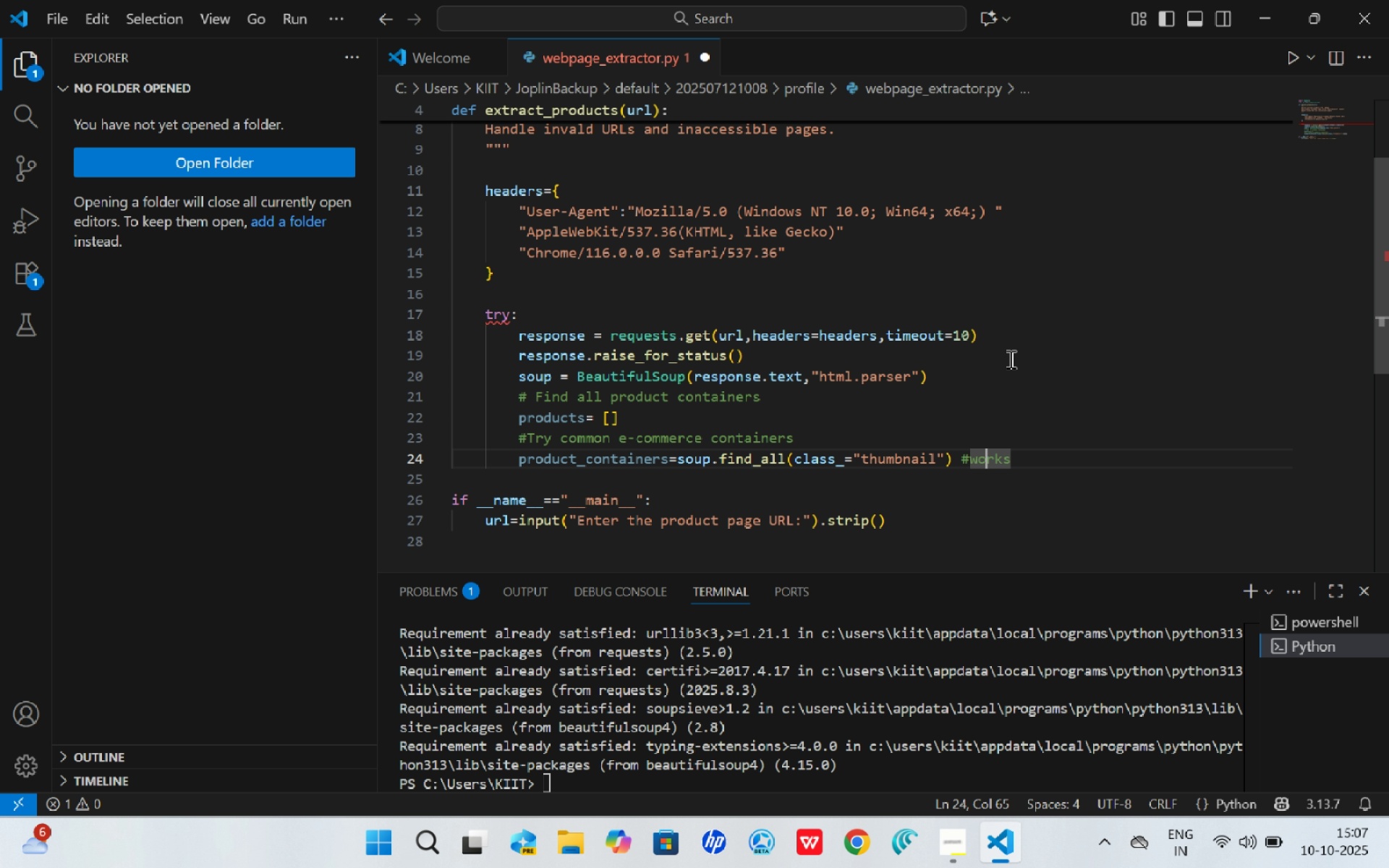 
key(ArrowRight)
 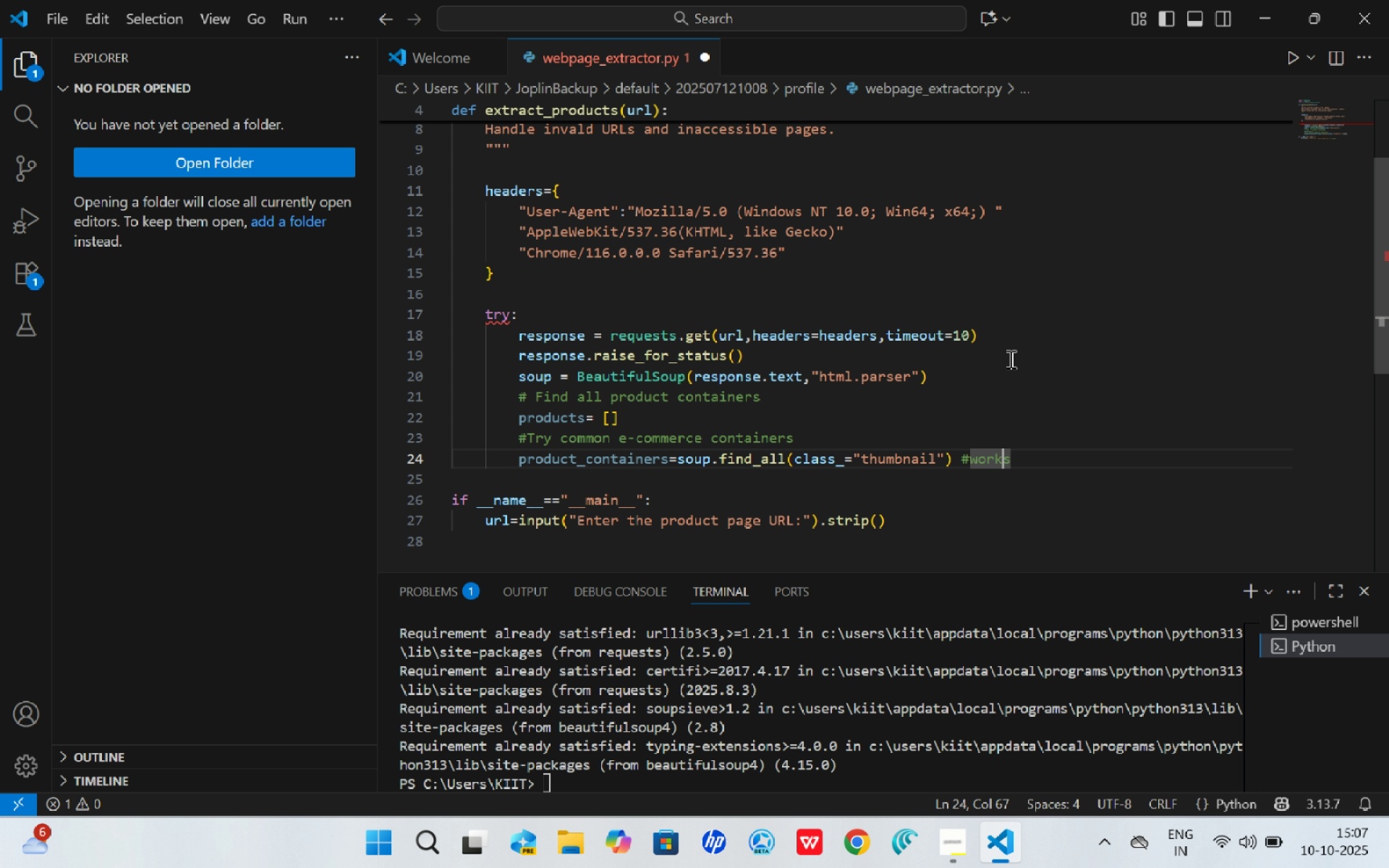 
key(ArrowRight)
 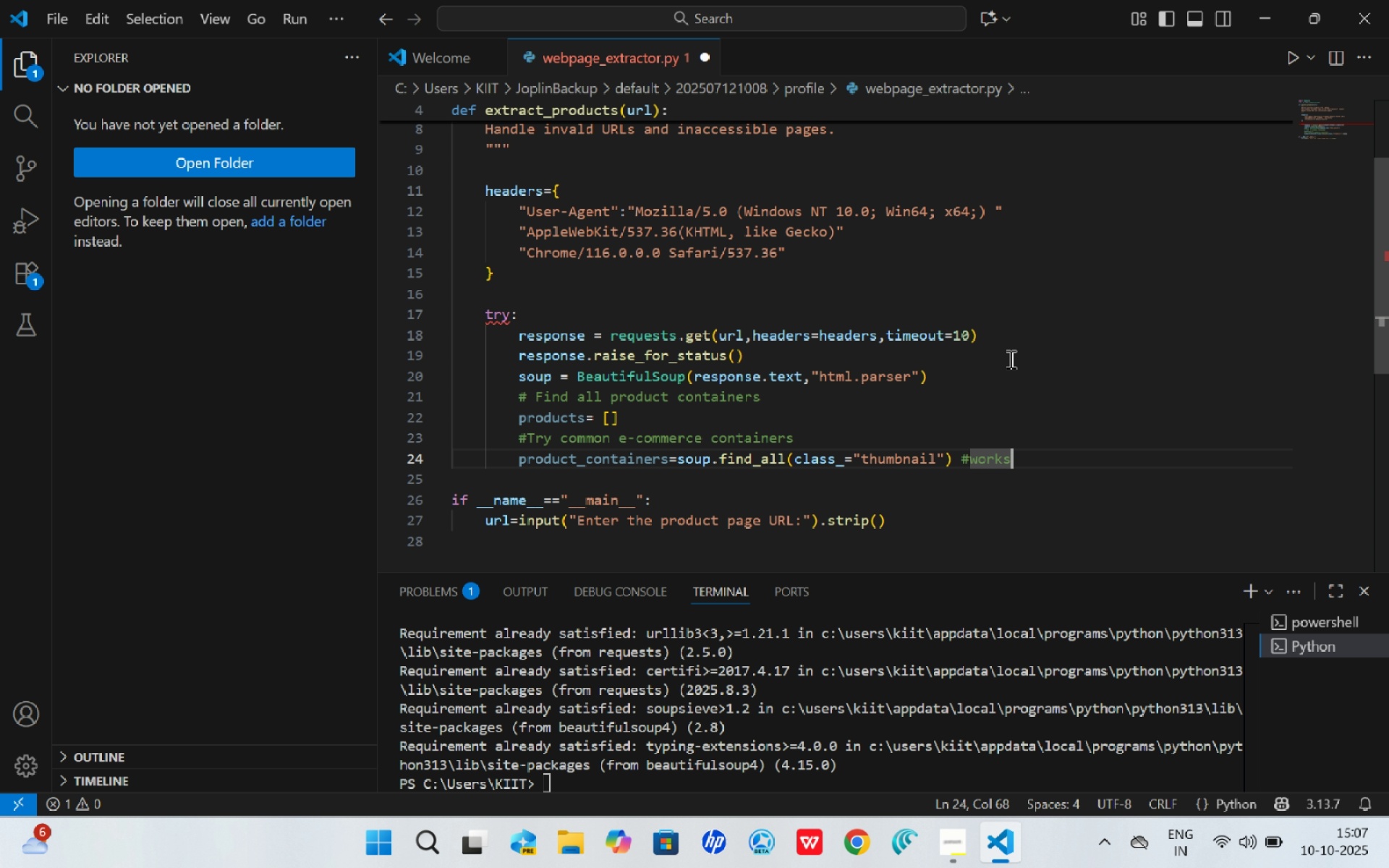 
key(ArrowRight)
 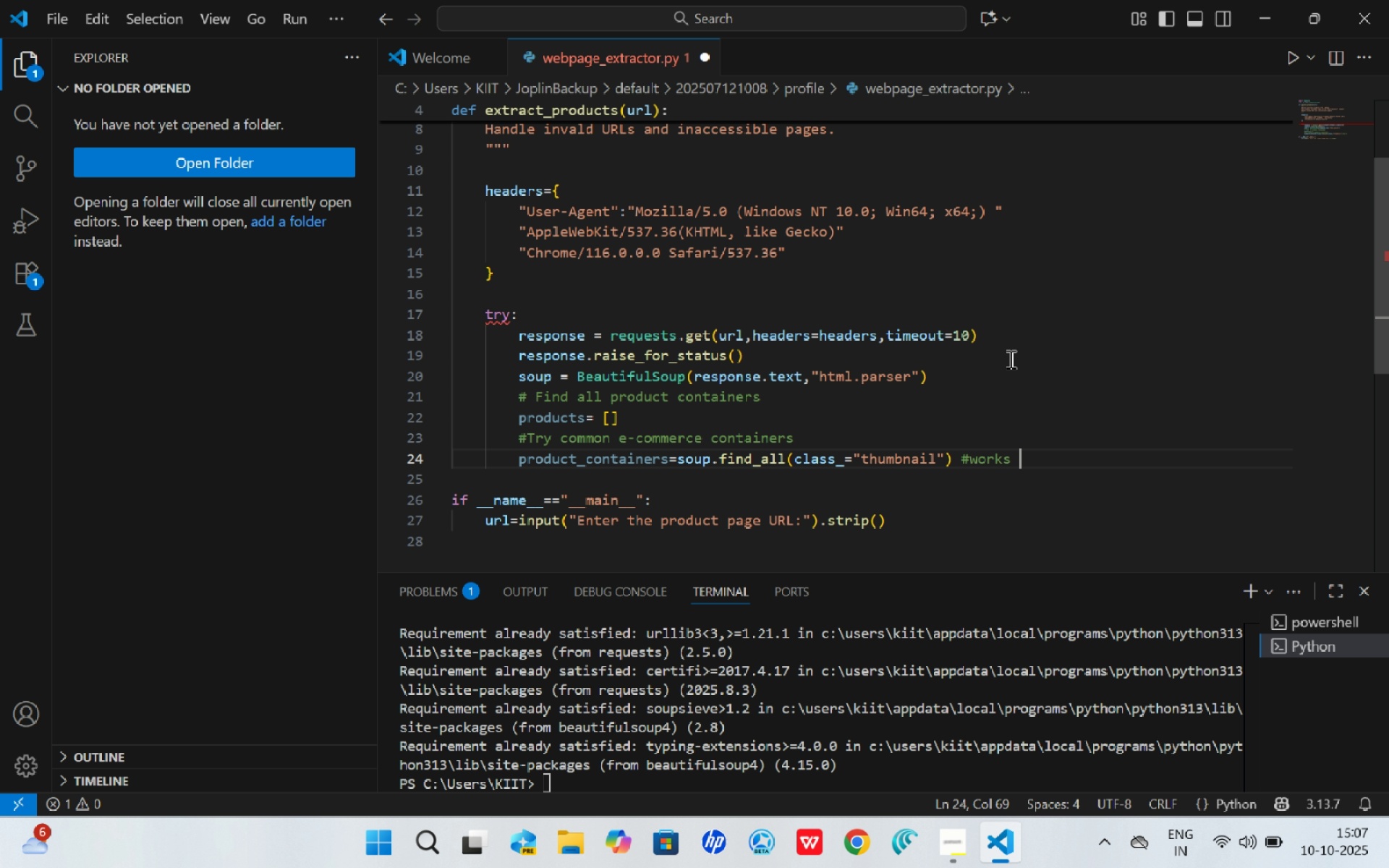 
type( on webb)
key(Backspace)
type(scraper.io test site)